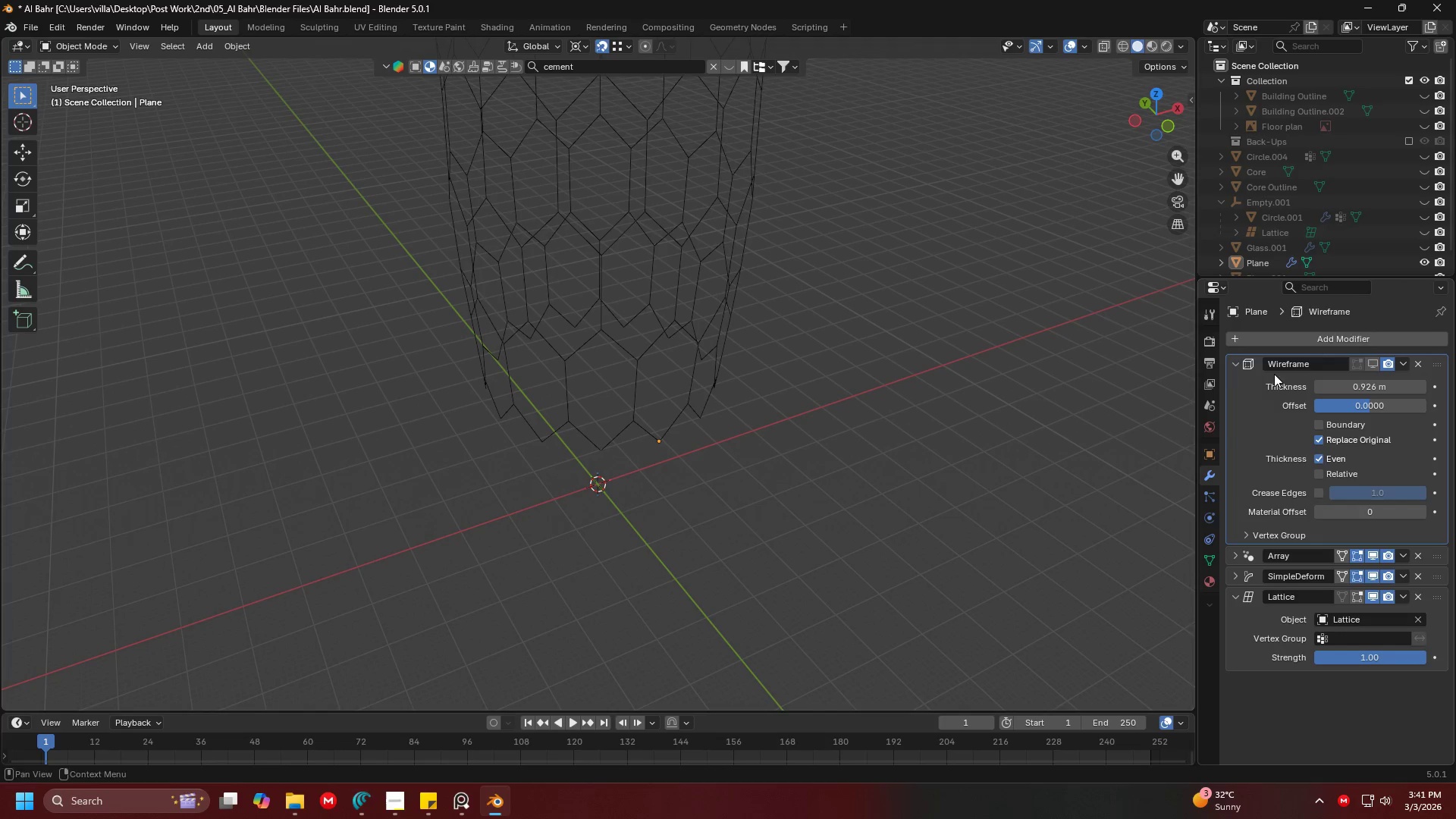 
left_click([628, 325])
 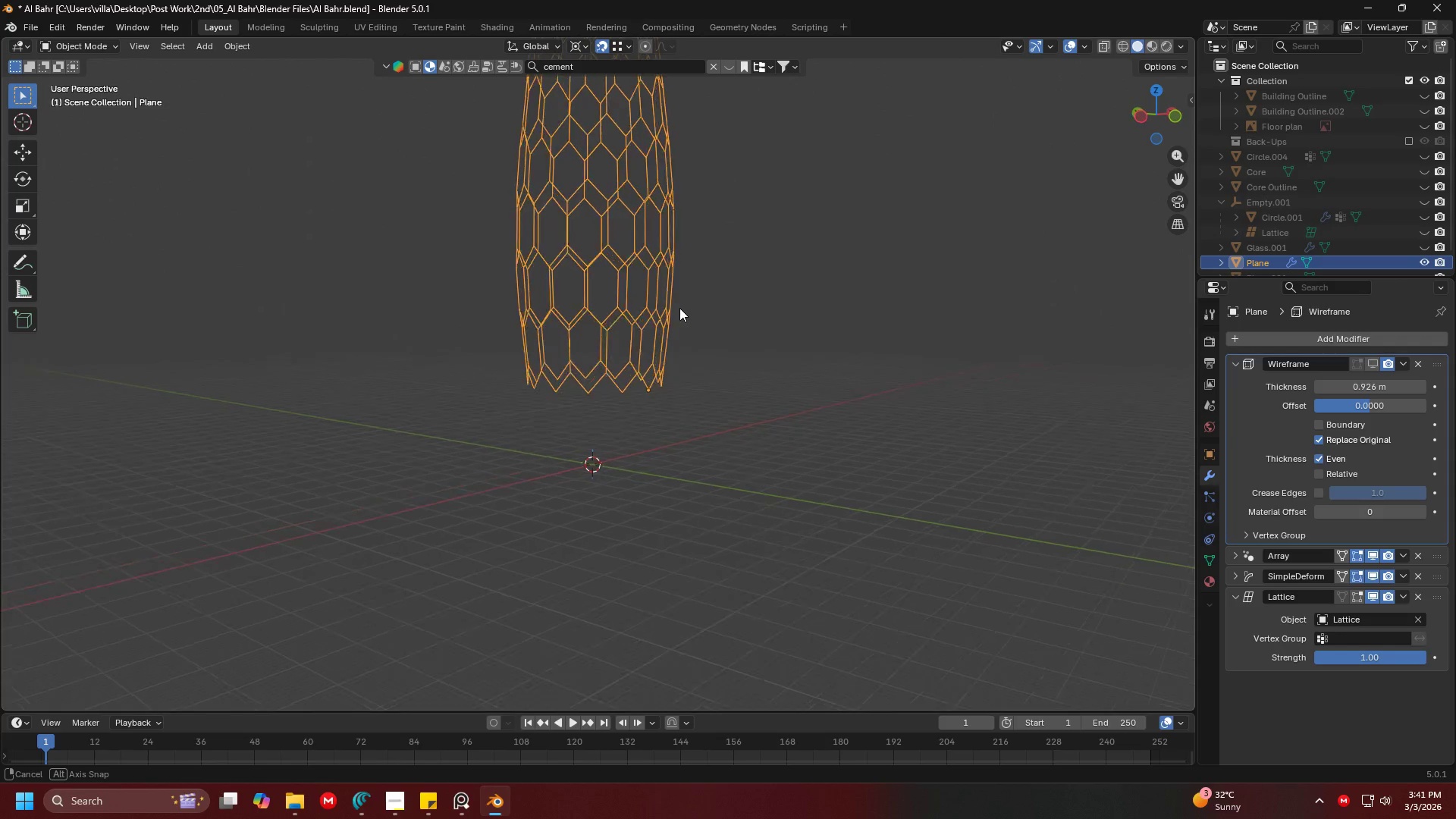 
scroll: coordinate [521, 378], scroll_direction: down, amount: 3.0
 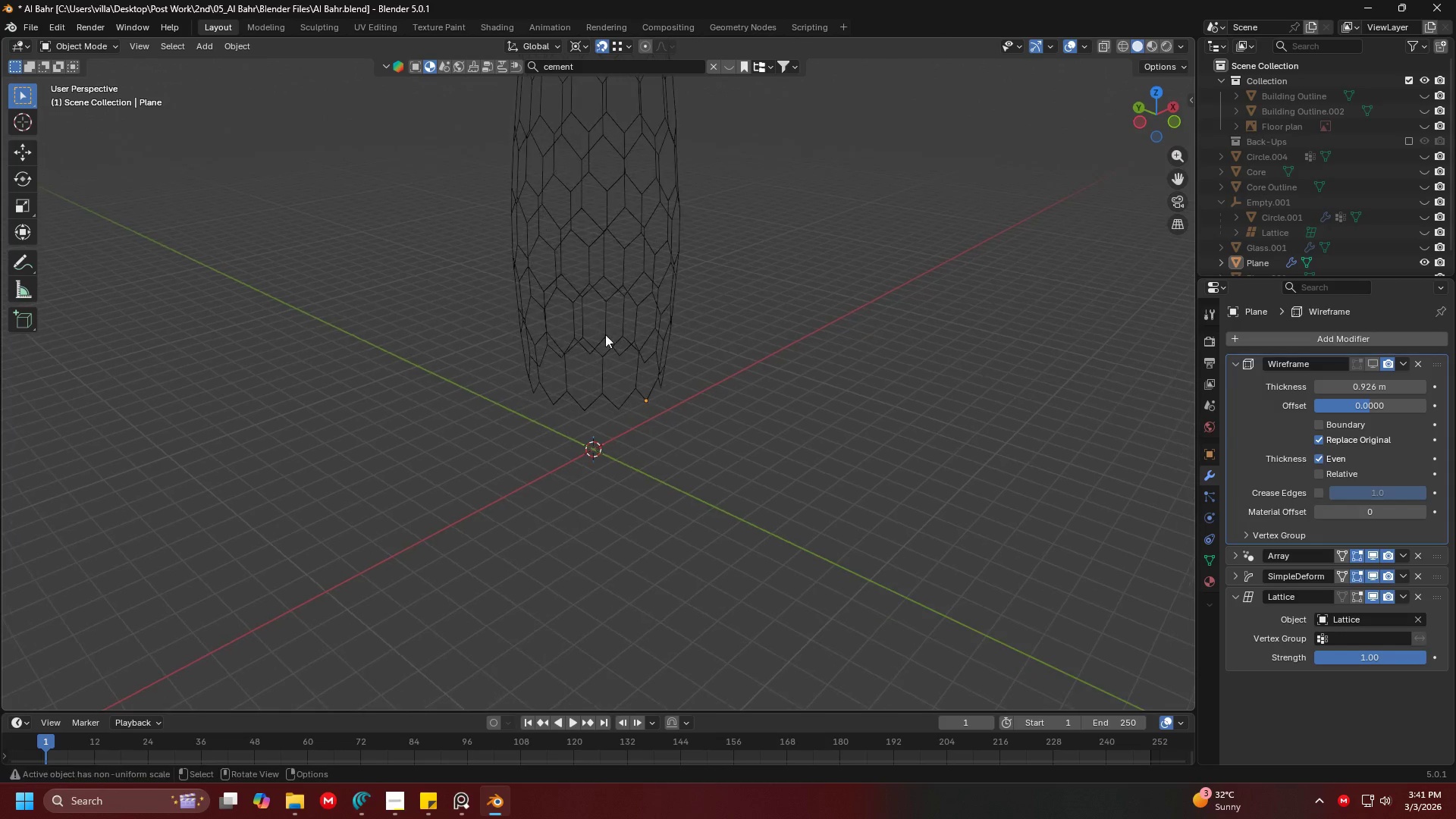 
wait(8.74)
 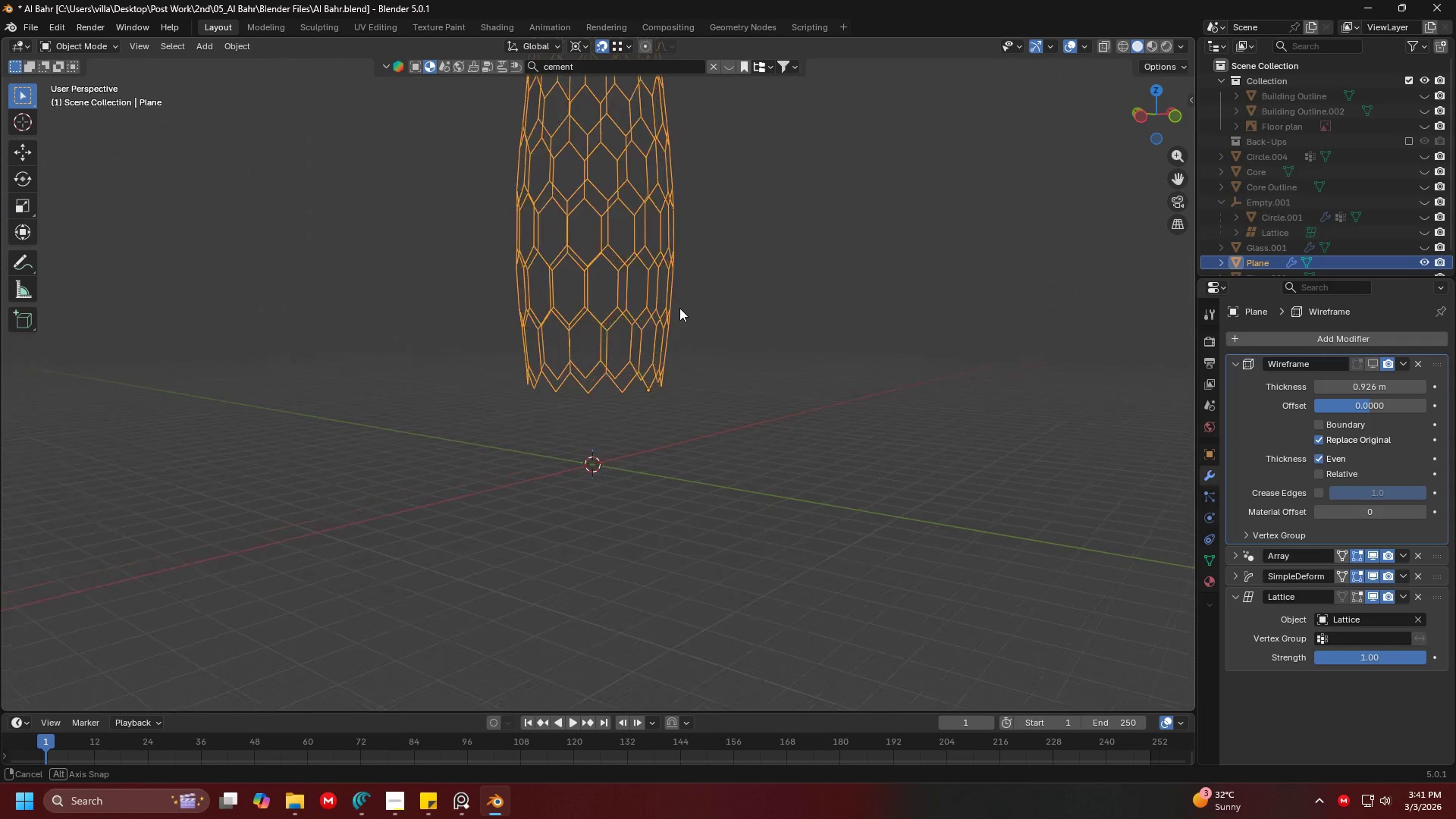 
hold_key(key=ShiftLeft, duration=0.89)
 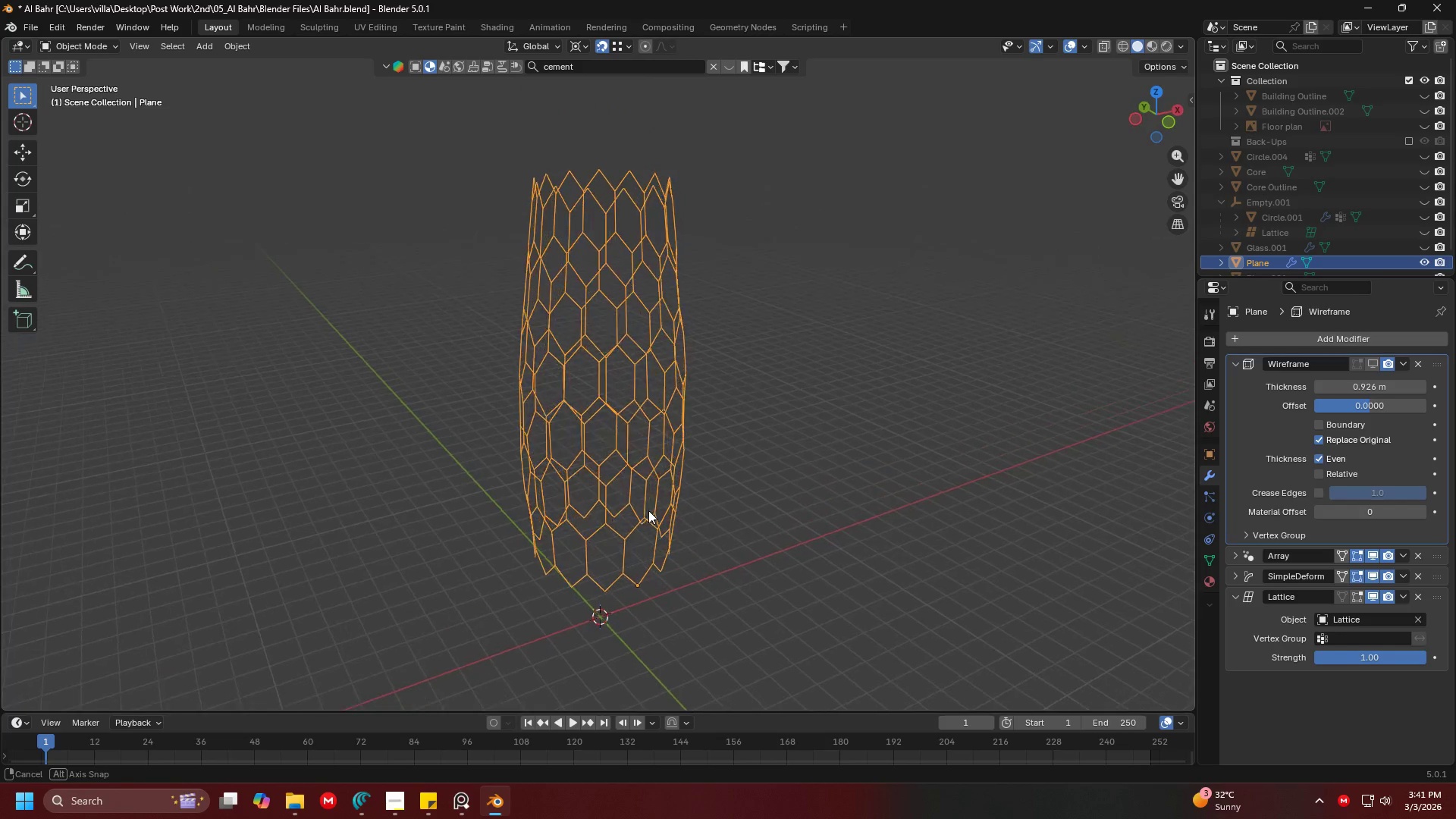 
scroll: coordinate [632, 507], scroll_direction: up, amount: 1.0
 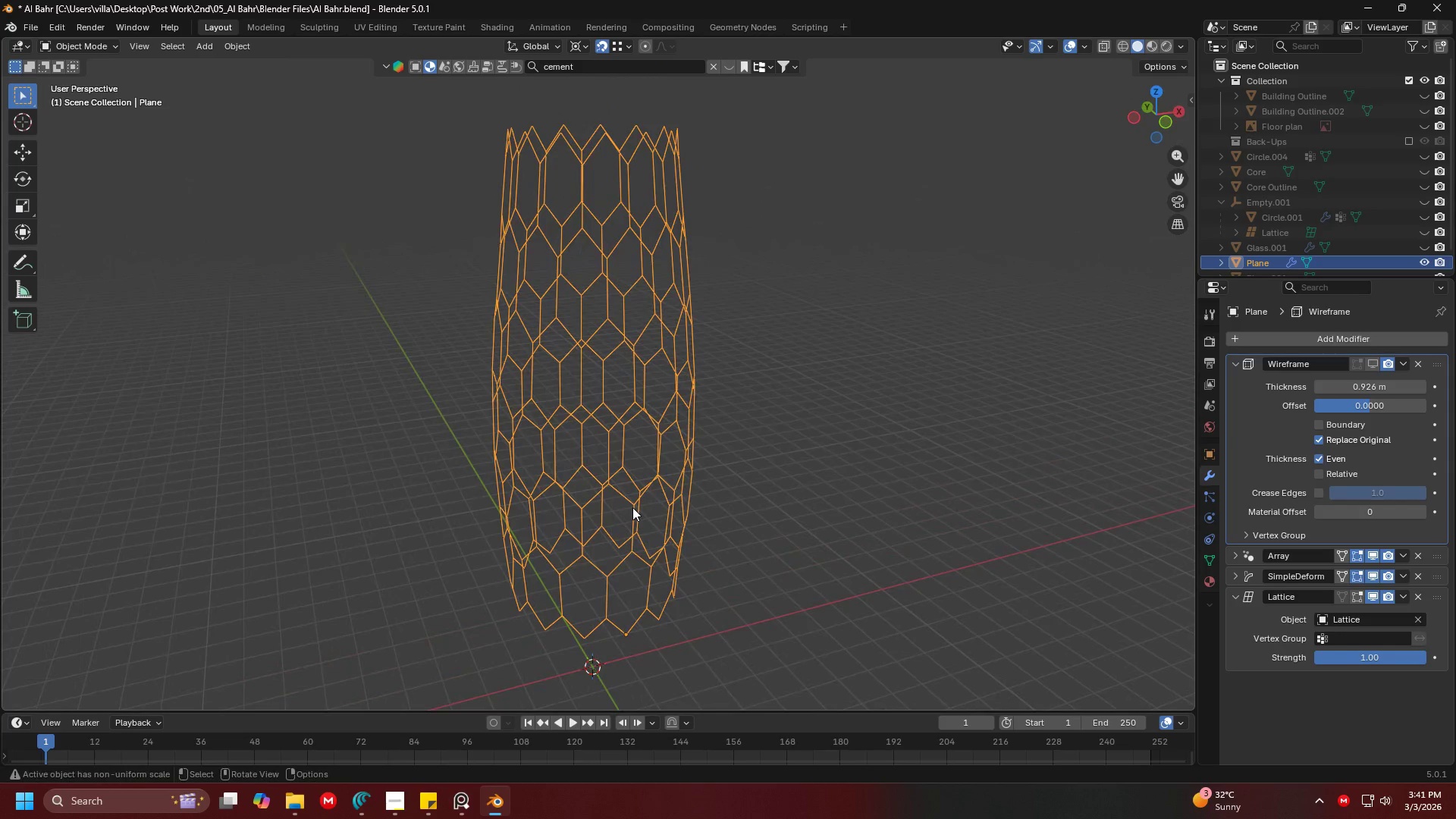 
hold_key(key=ShiftLeft, duration=0.42)
 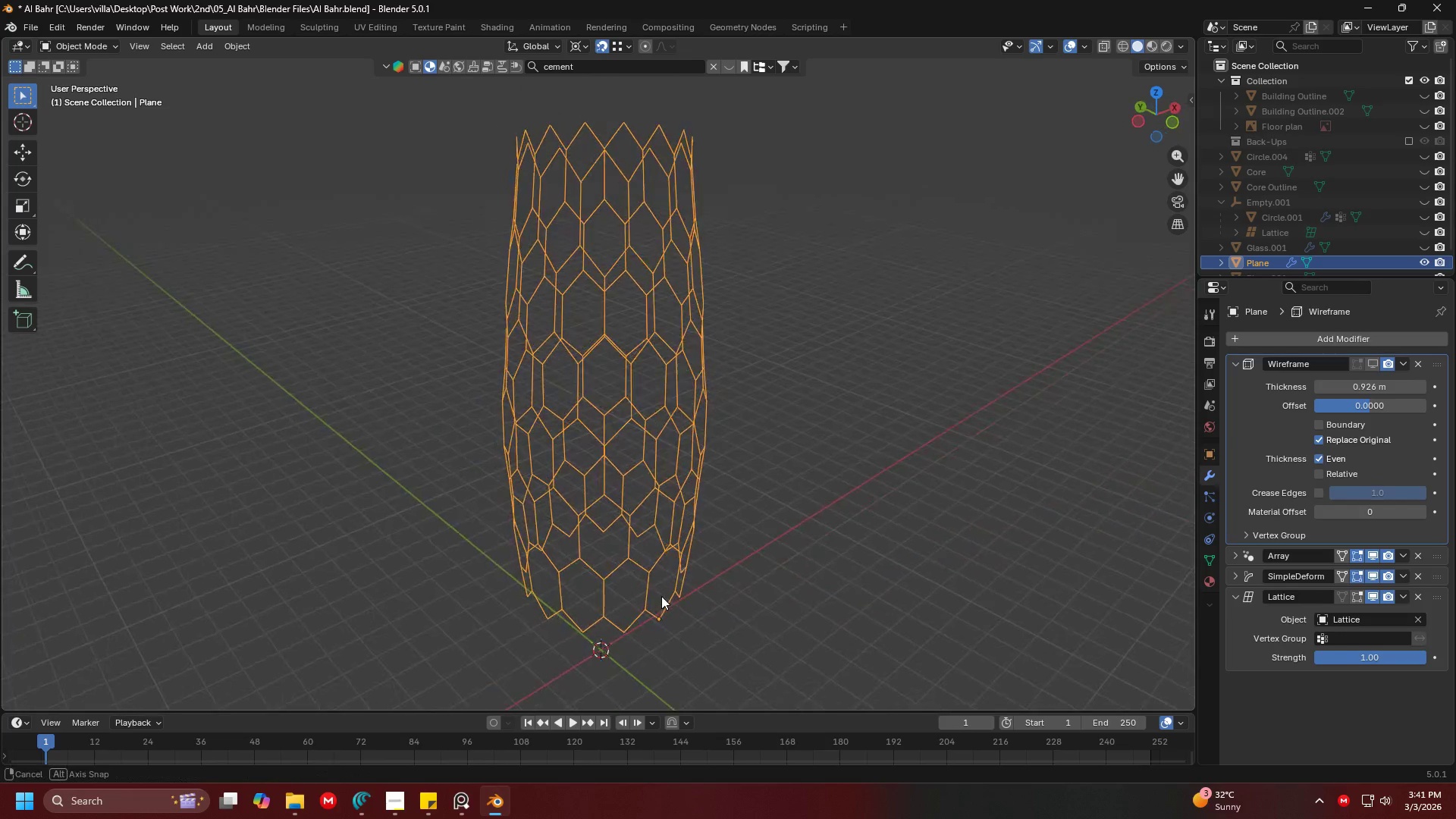 
key(Shift+ShiftLeft)
 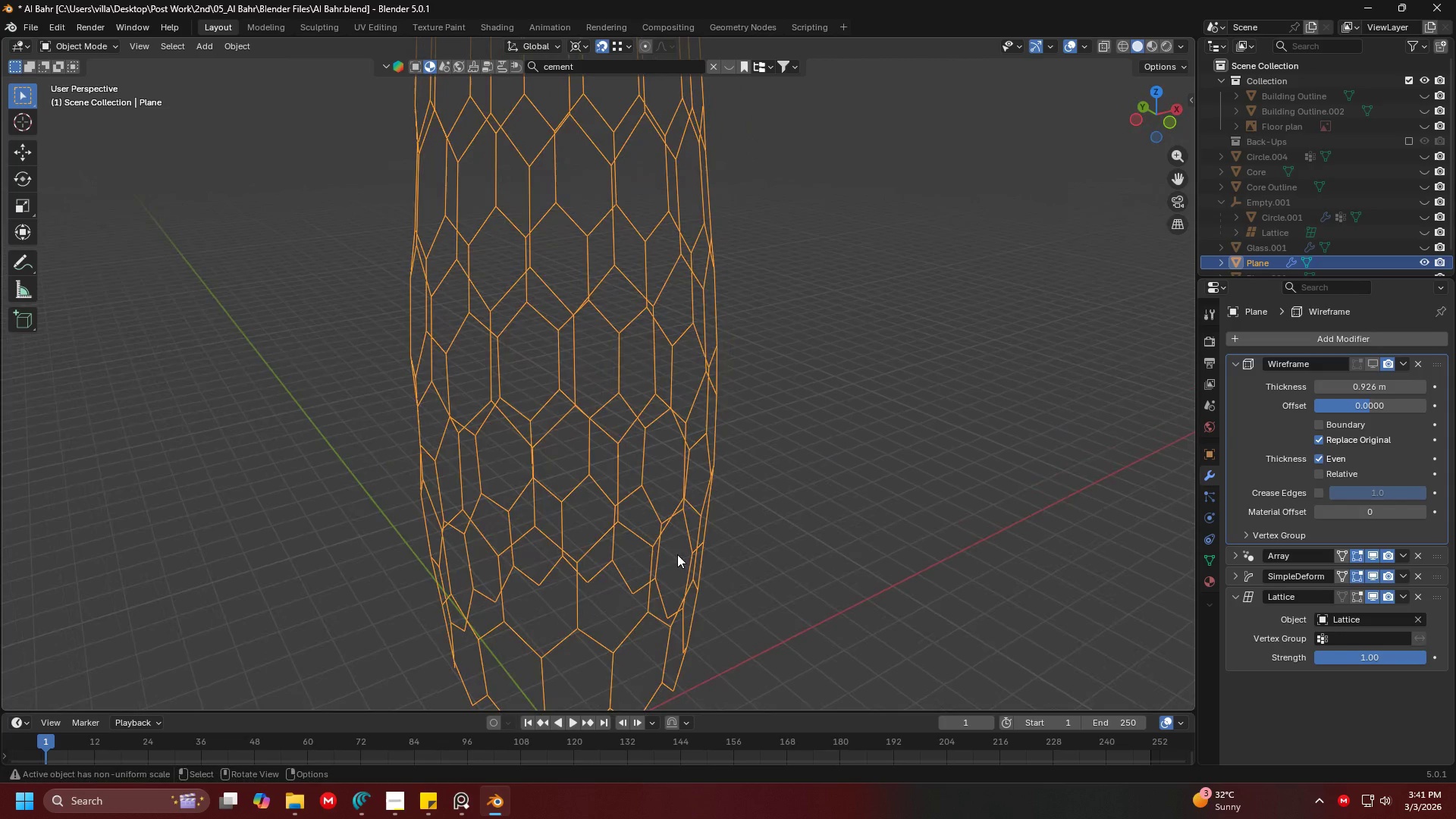 
scroll: coordinate [751, 594], scroll_direction: up, amount: 3.0
 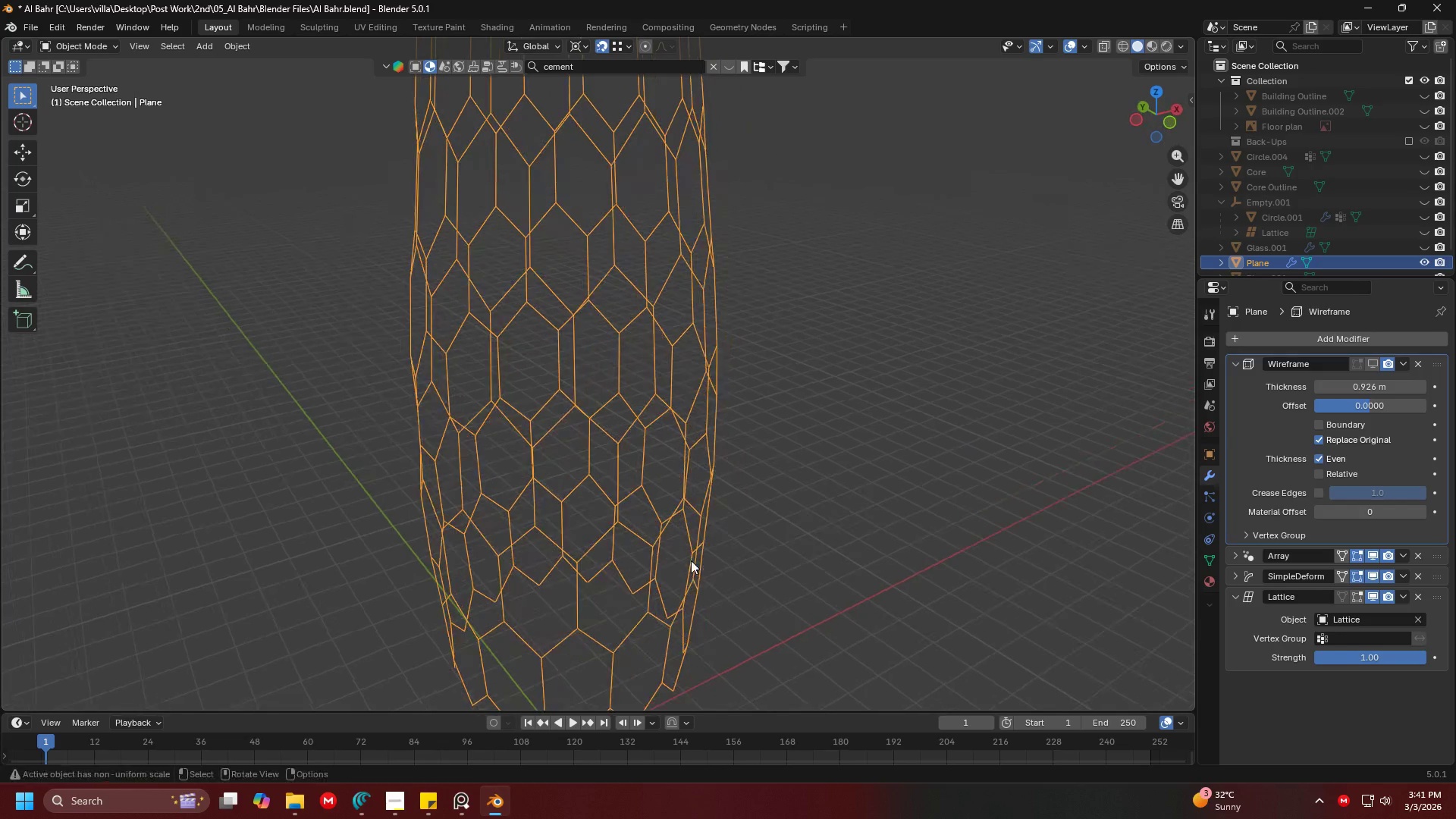 
key(Shift+ShiftLeft)
 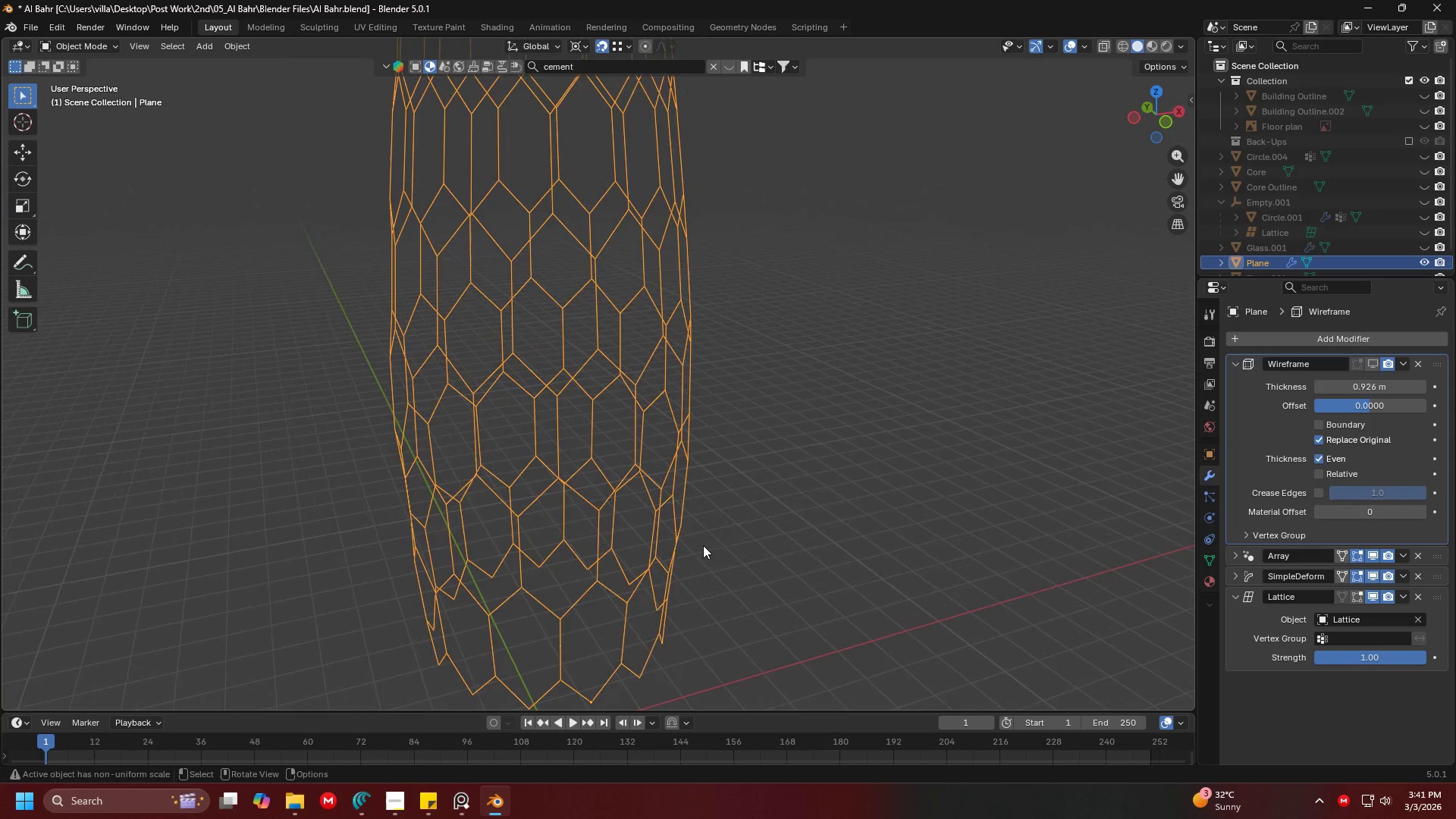 
hold_key(key=ShiftLeft, duration=1.5)
 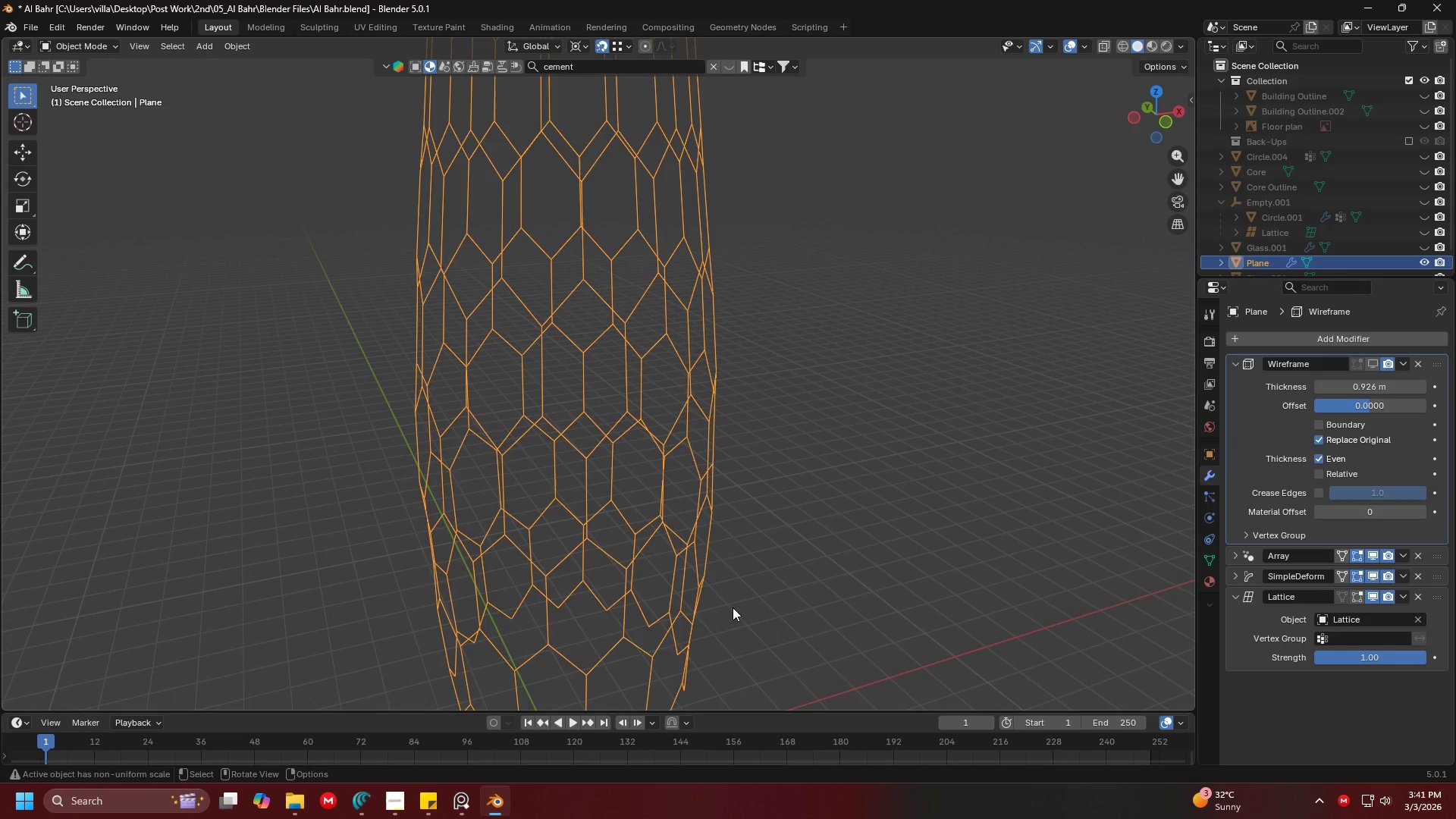 
hold_key(key=ShiftLeft, duration=0.42)
 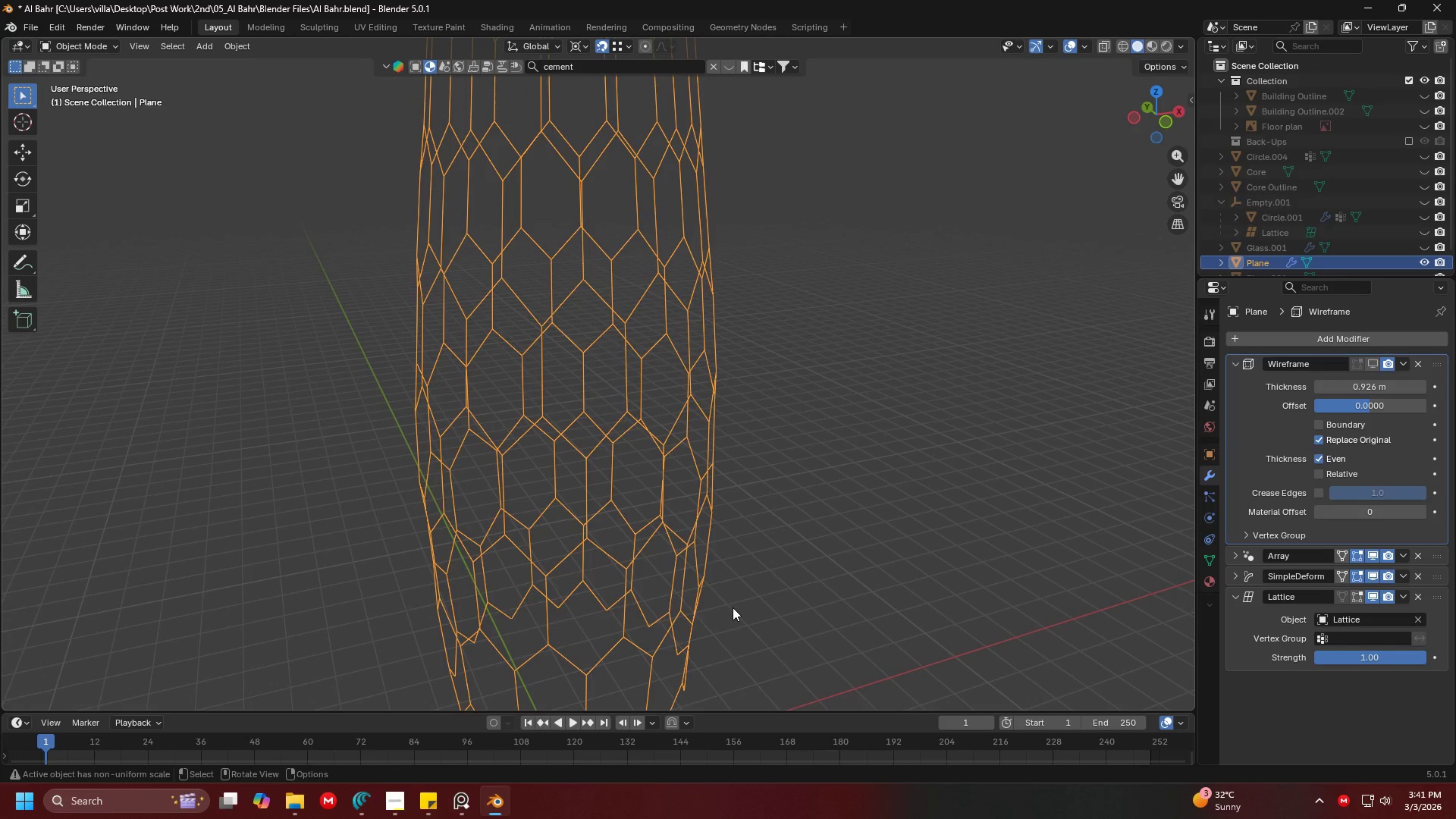 
key(G)
 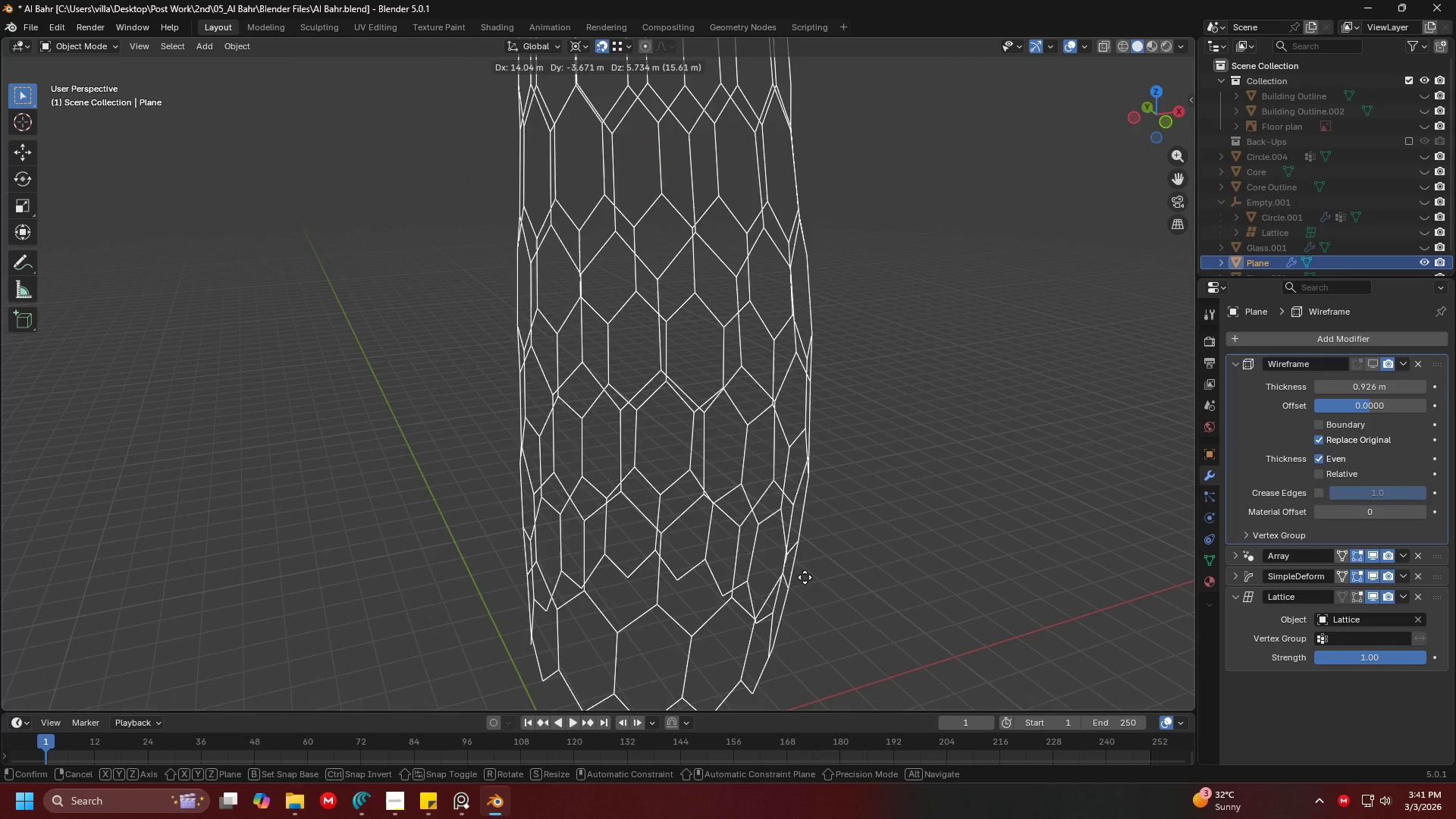 
key(Escape)
 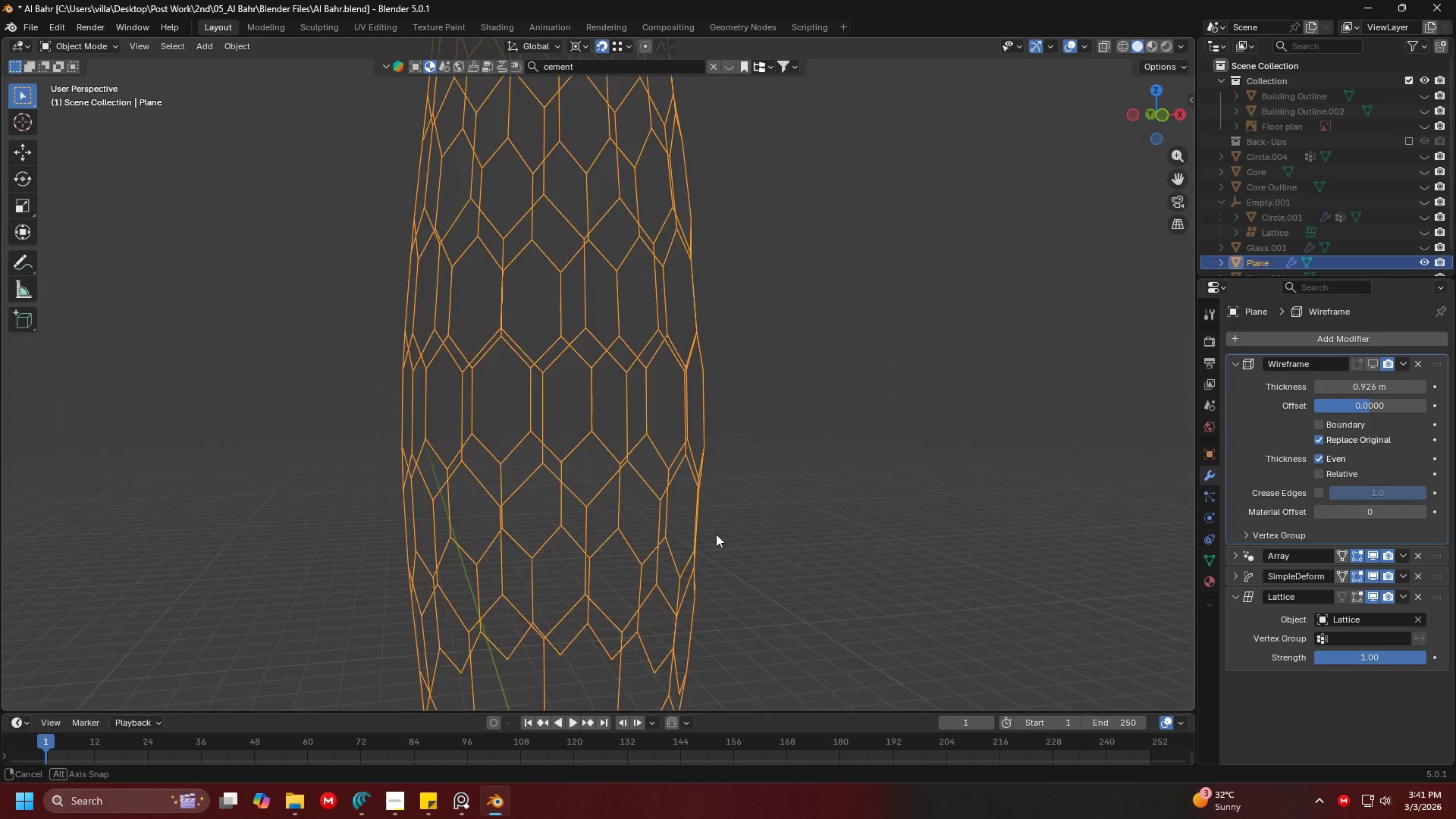 
key(Shift+ShiftLeft)
 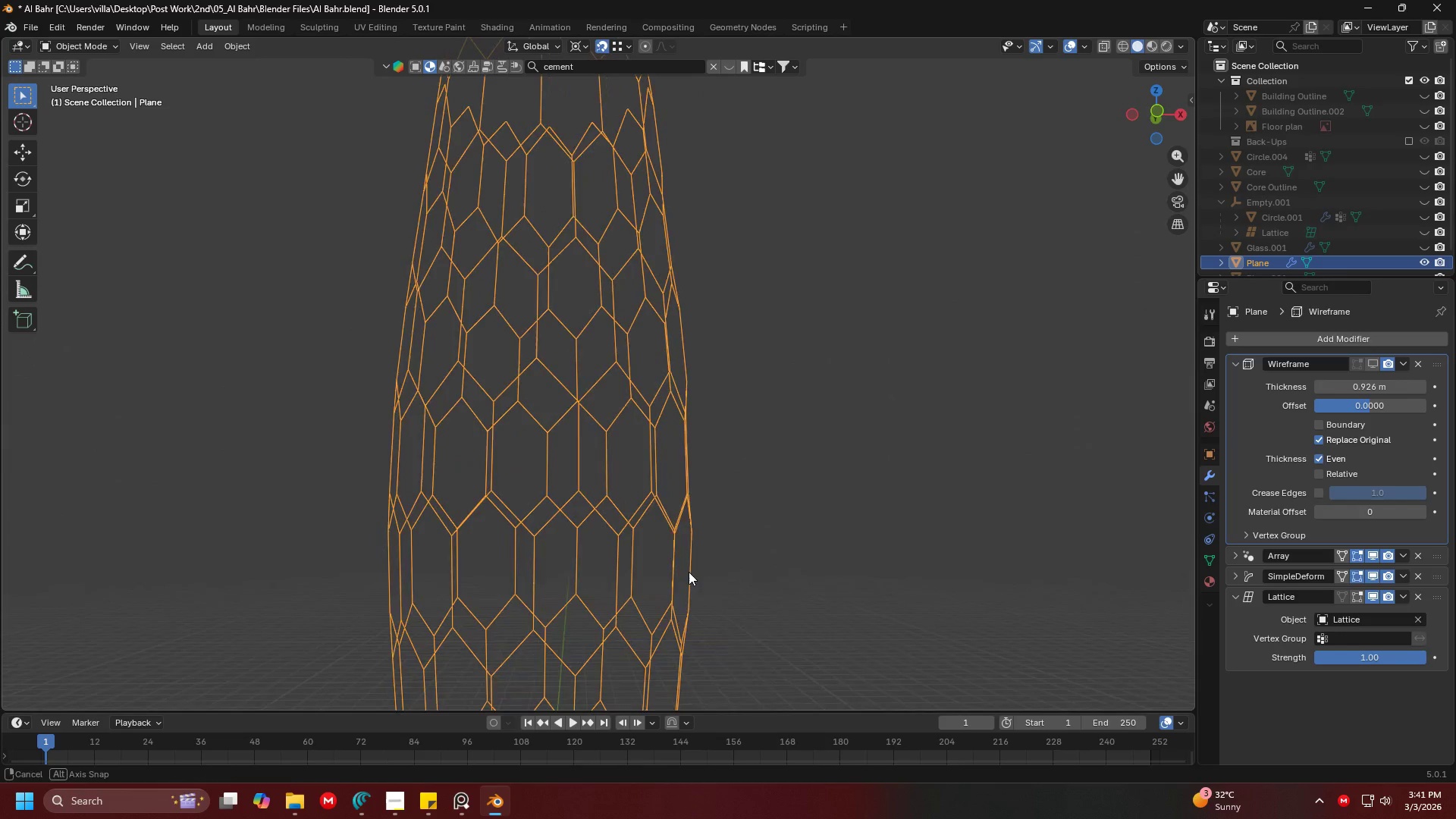 
key(G)
 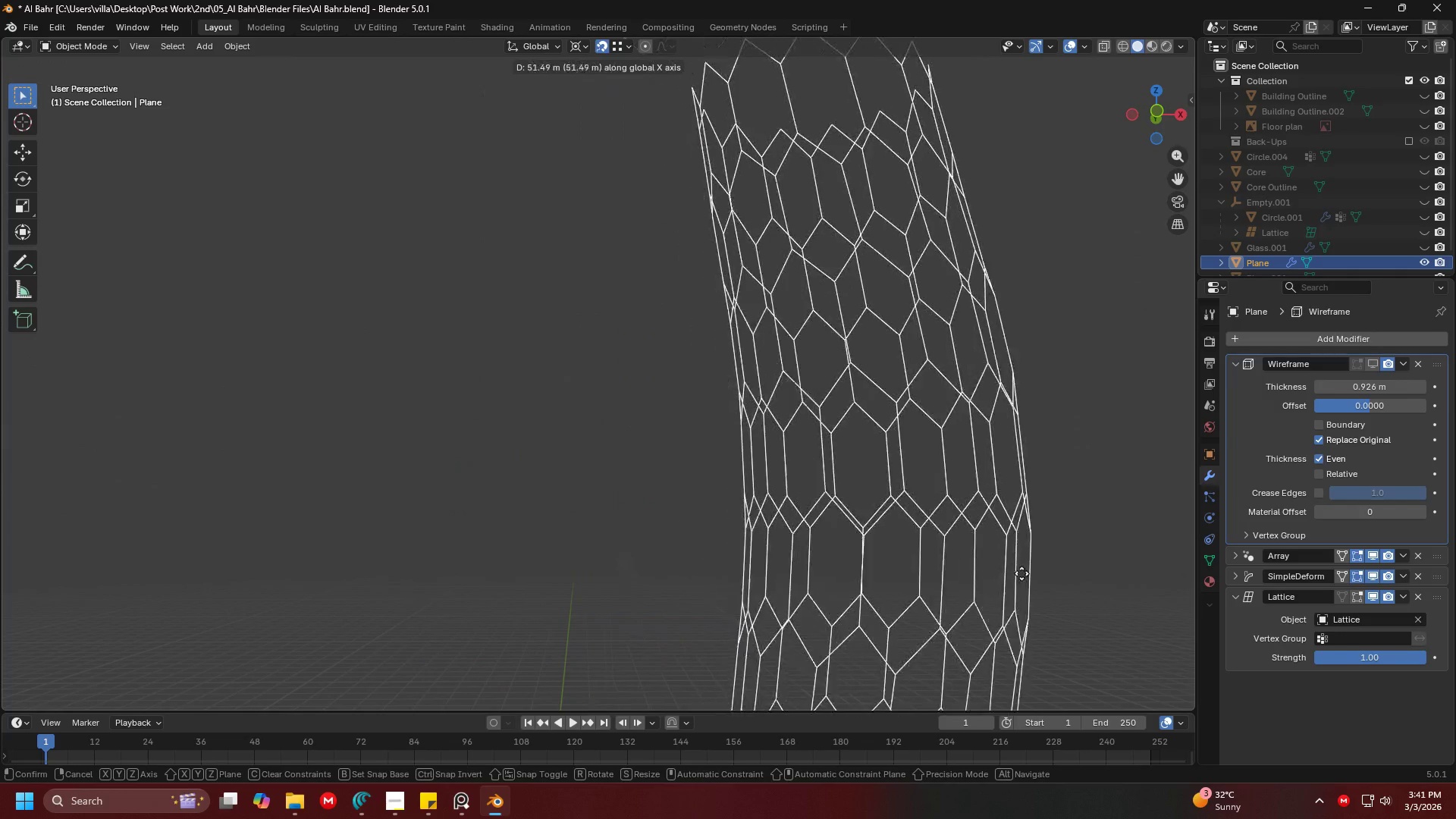 
key(Escape)
 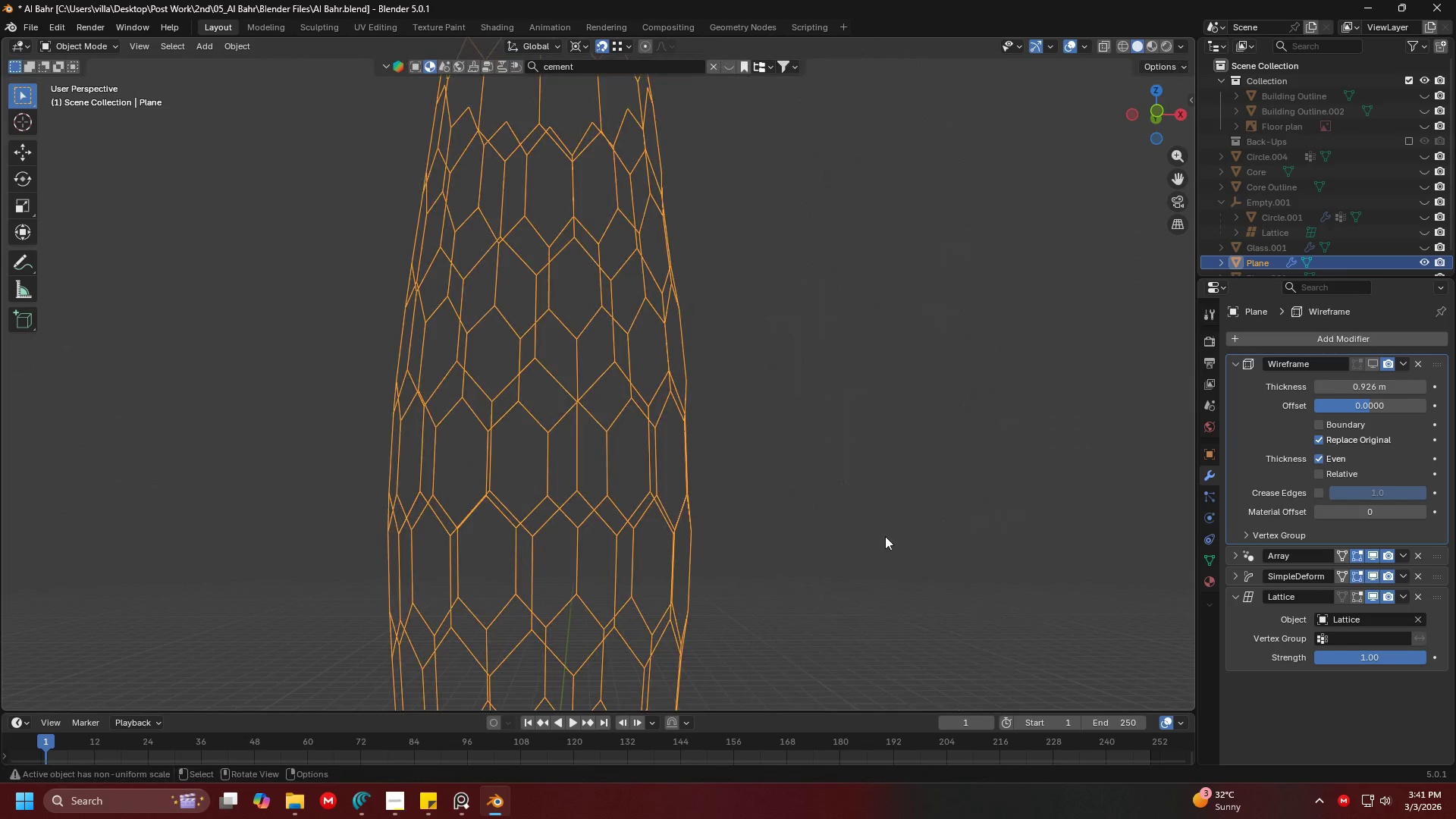 
hold_key(key=ShiftLeft, duration=0.39)
 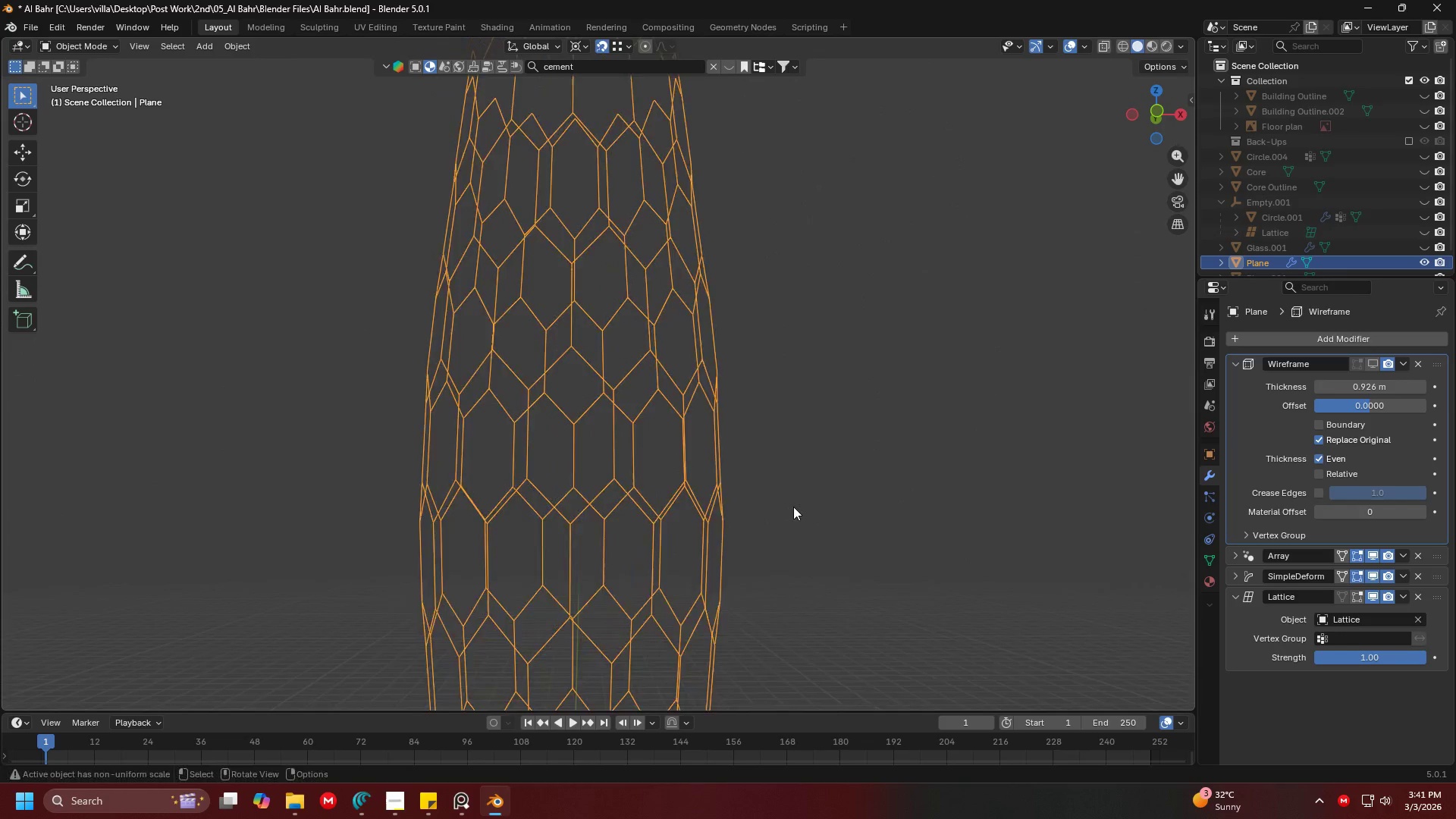 
scroll: coordinate [793, 507], scroll_direction: none, amount: 0.0
 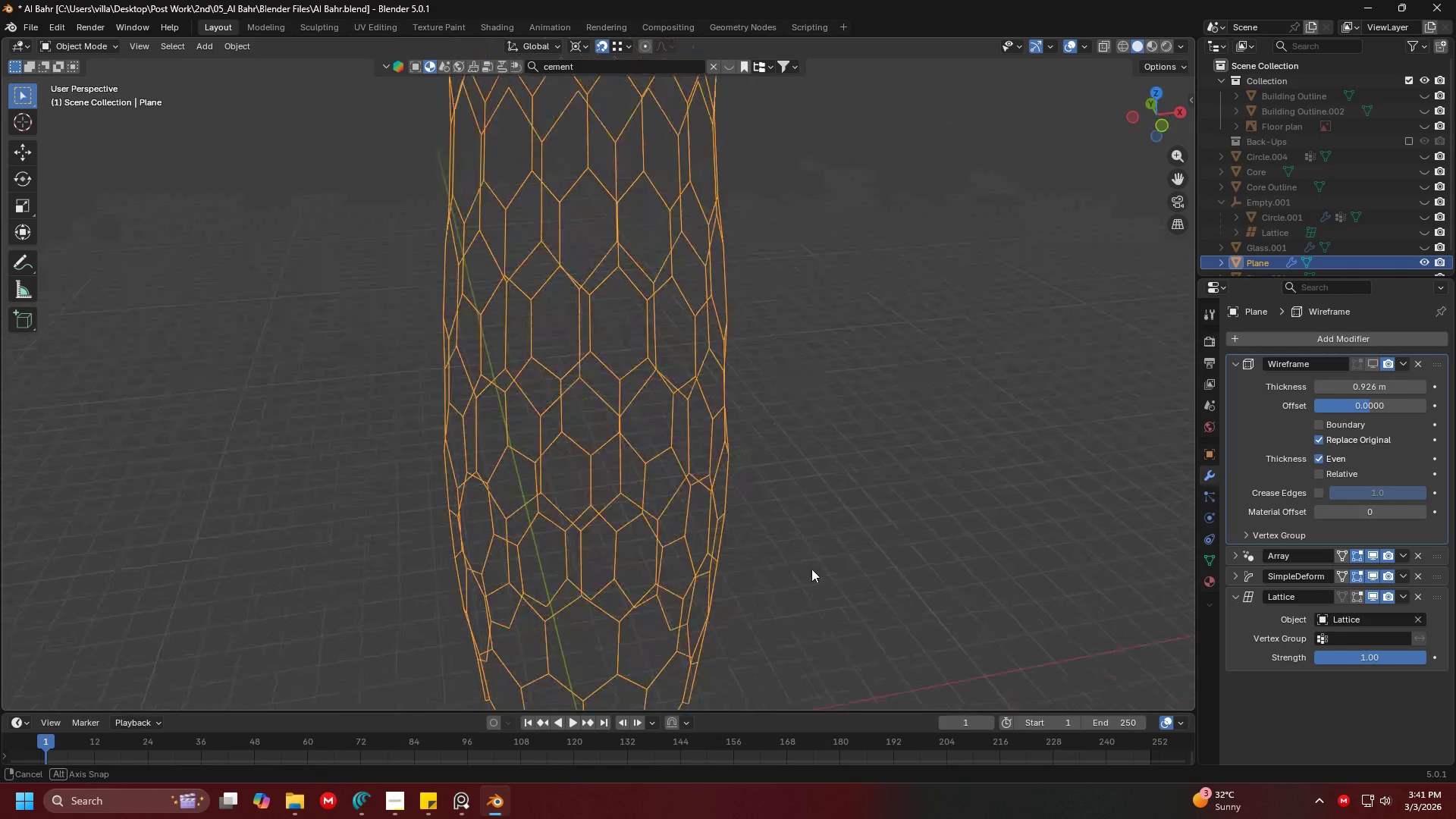 
key(Shift+ShiftLeft)
 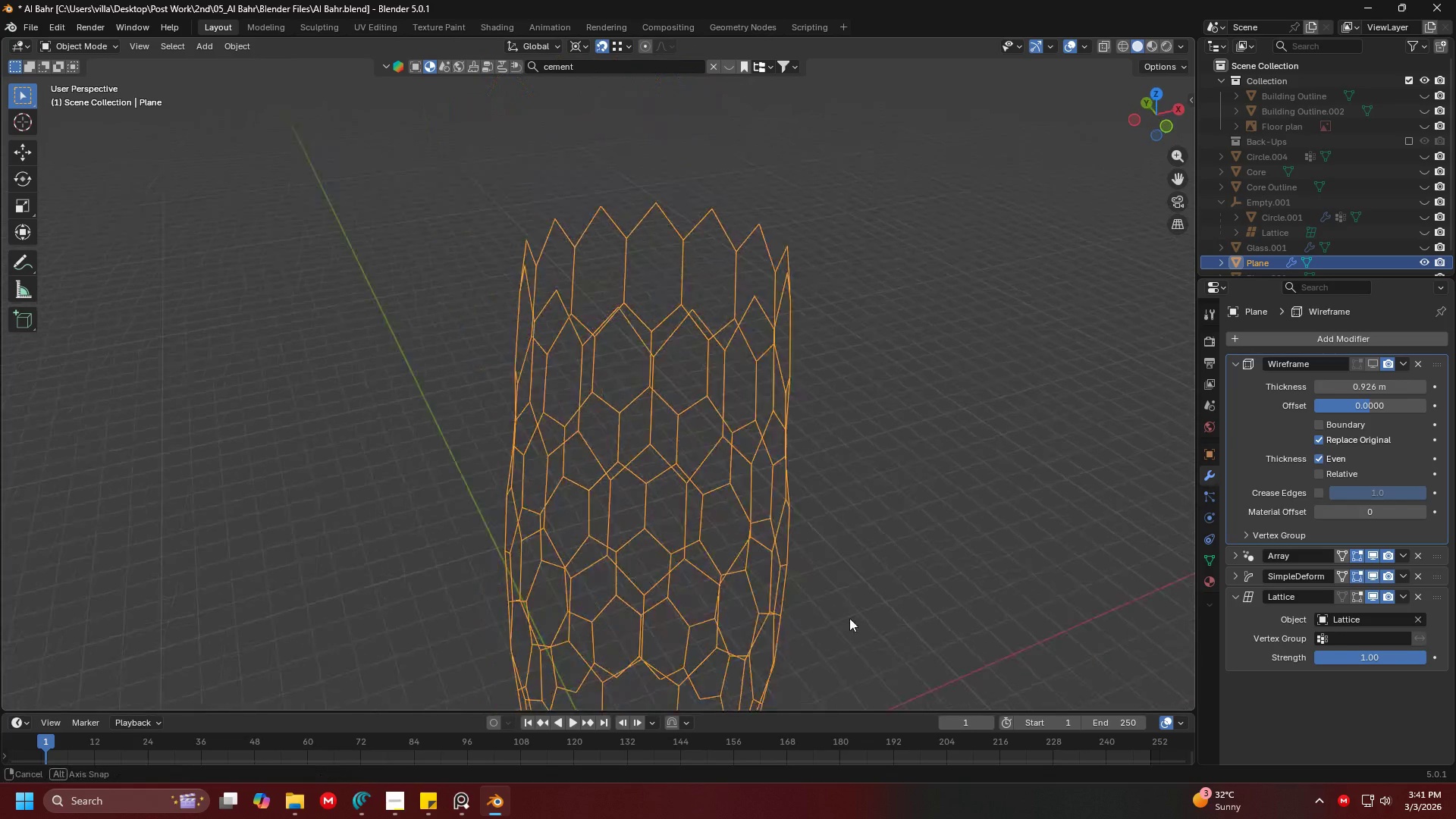 
hold_key(key=ShiftLeft, duration=0.89)
 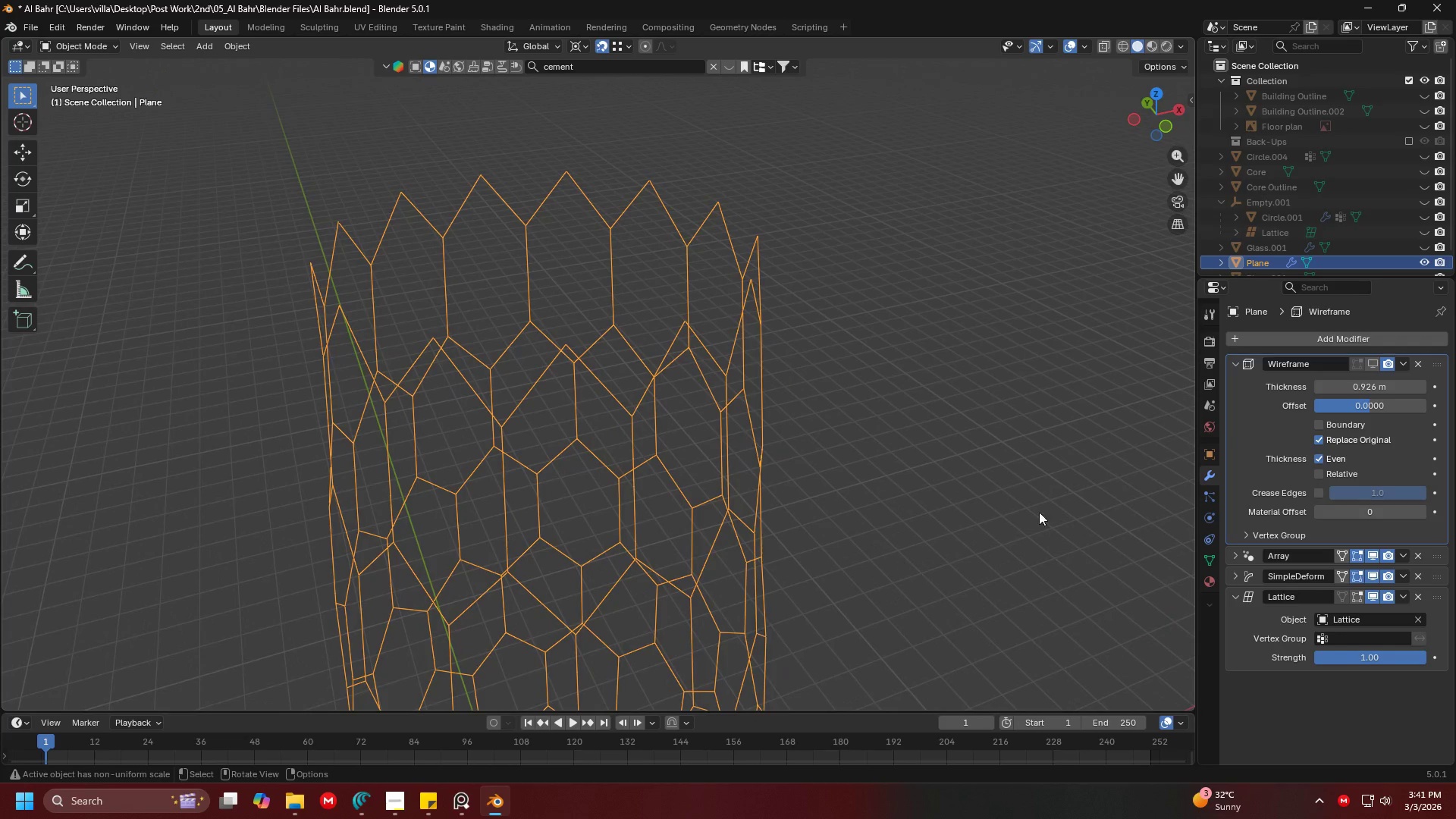 
scroll: coordinate [859, 620], scroll_direction: up, amount: 2.0
 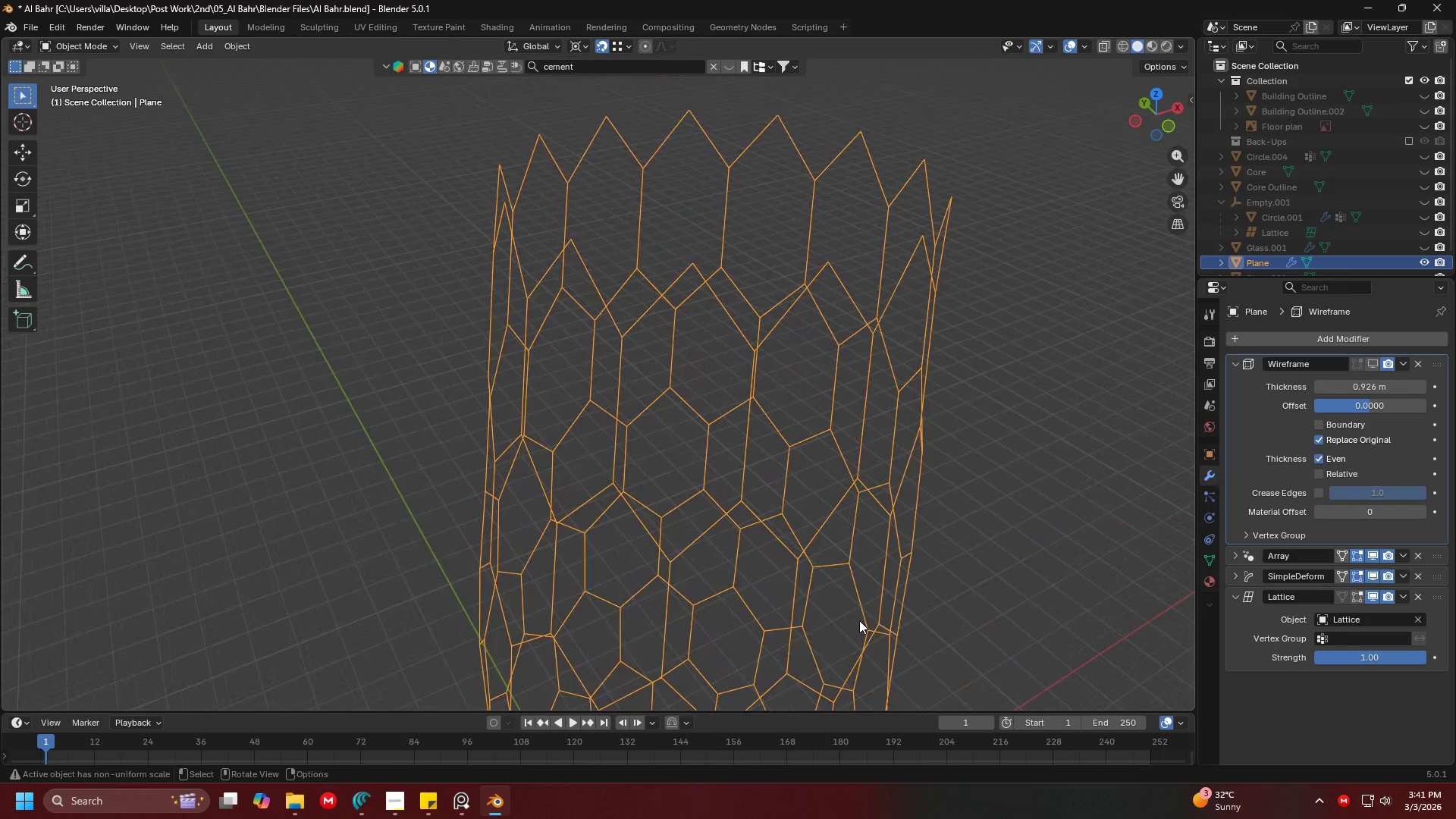 
hold_key(key=ShiftLeft, duration=0.31)
 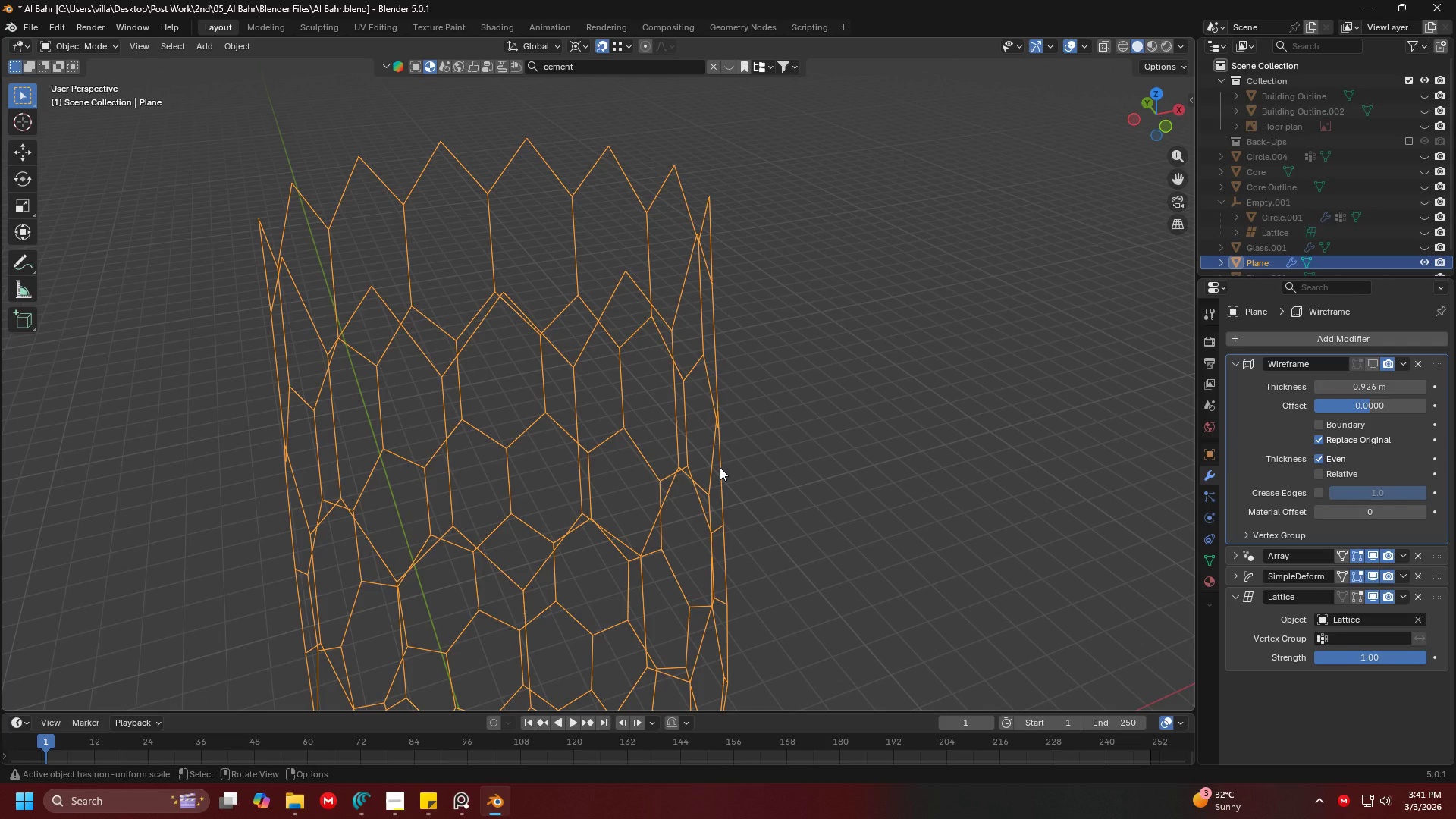 
key(Tab)
type(af)
key(Tab)
 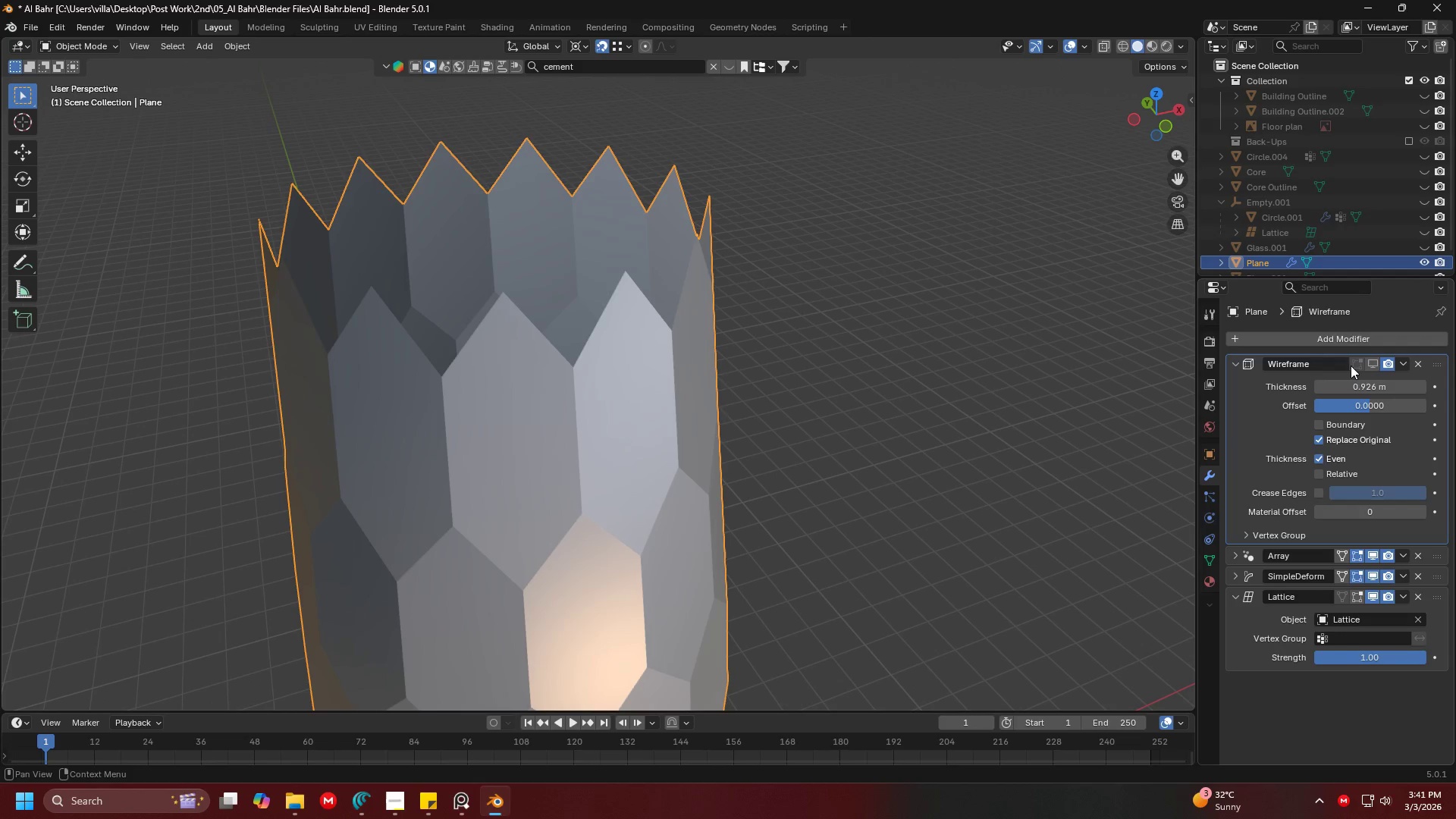 
left_click([1374, 366])
 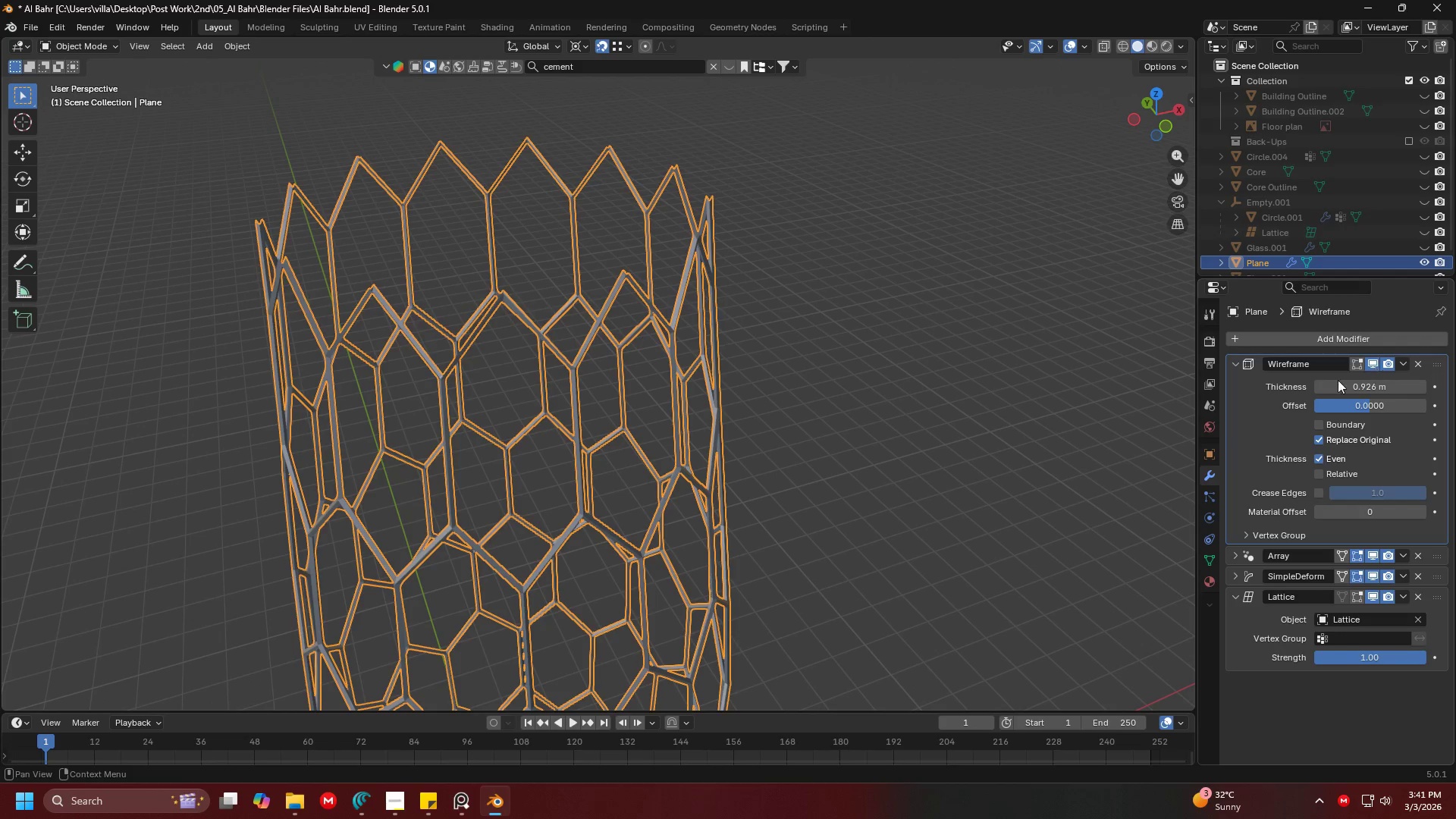 
key(Shift+ShiftLeft)
 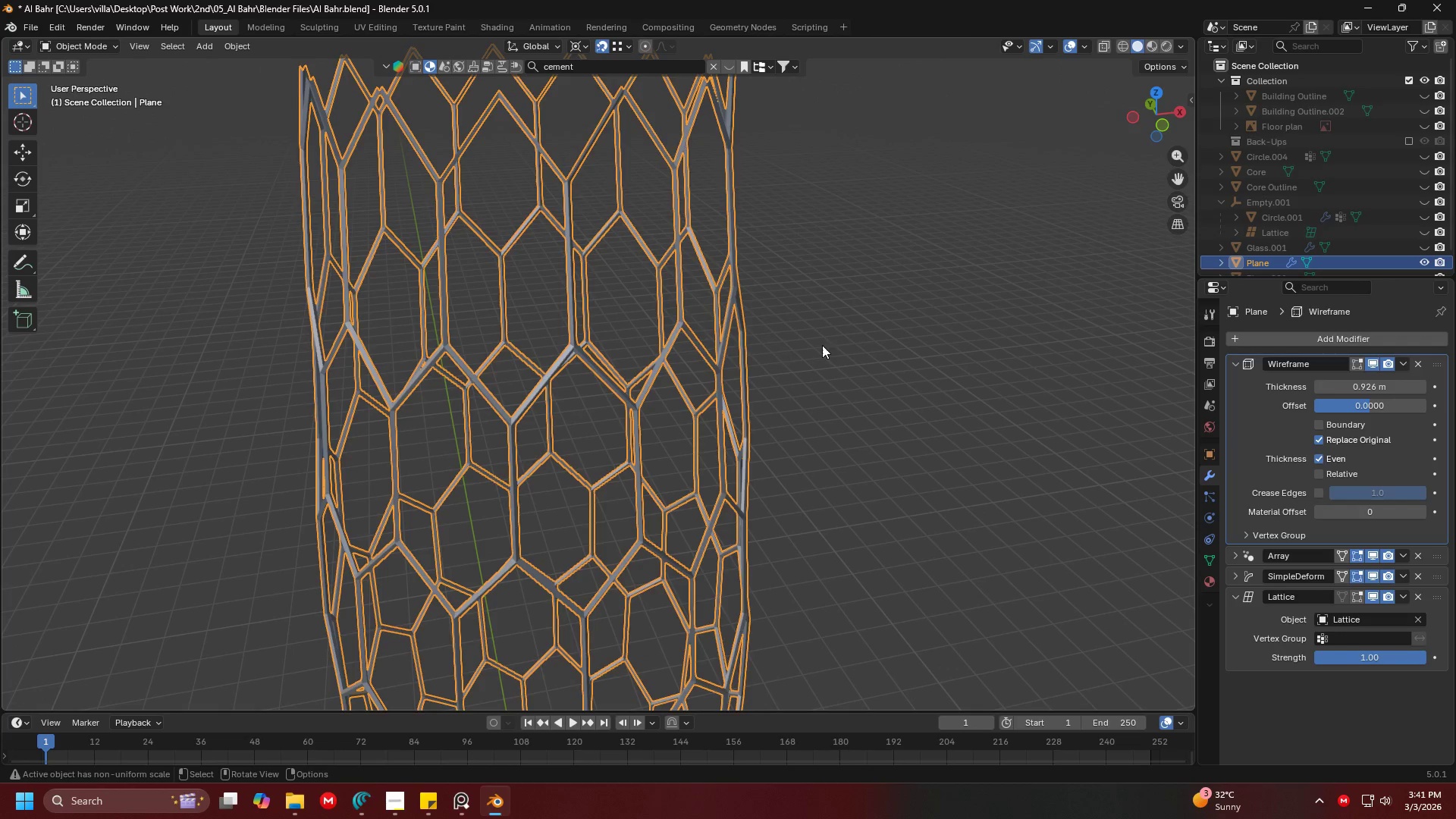 
scroll: coordinate [822, 345], scroll_direction: down, amount: 3.0
 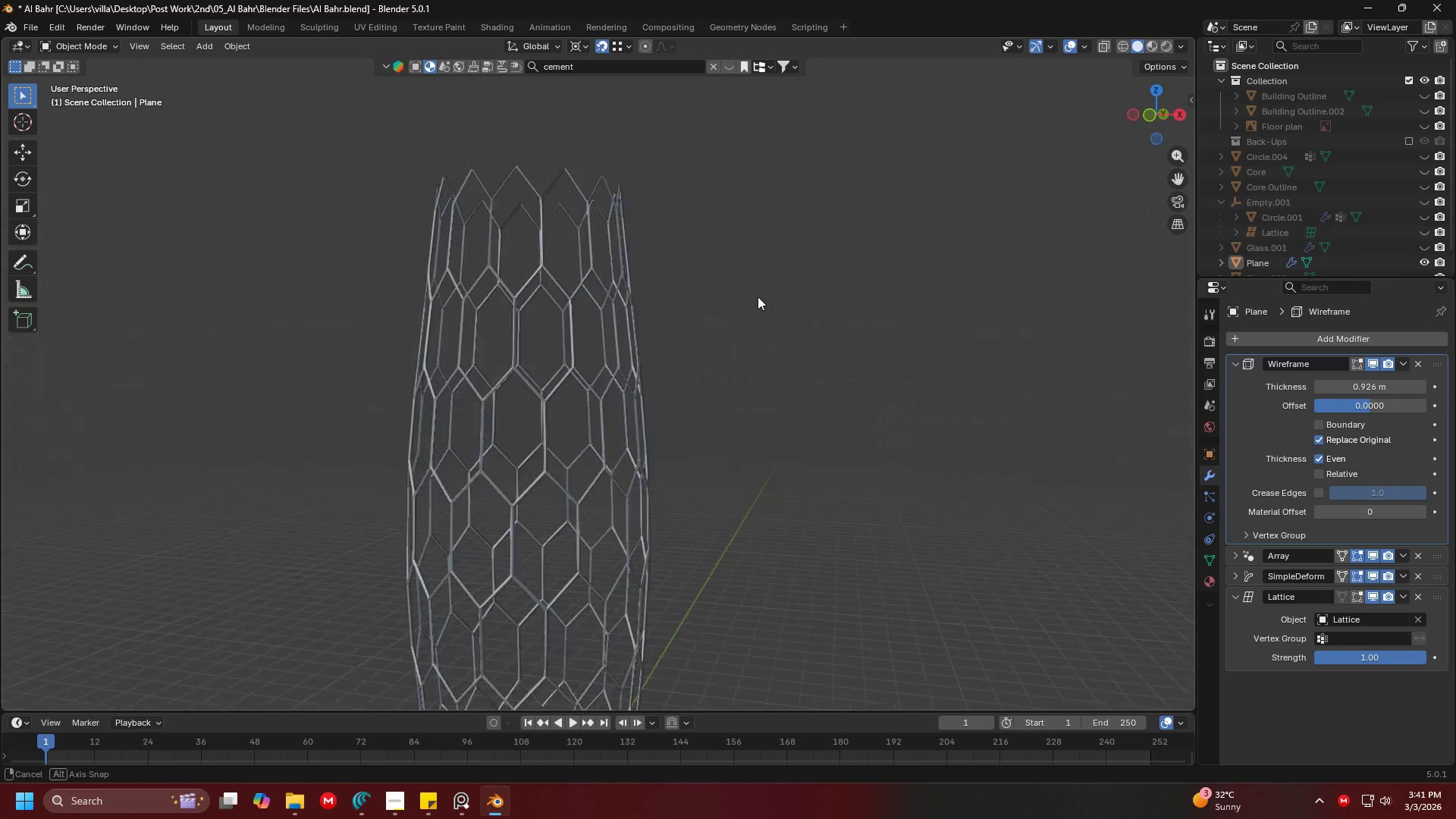 
key(Shift+ShiftLeft)
 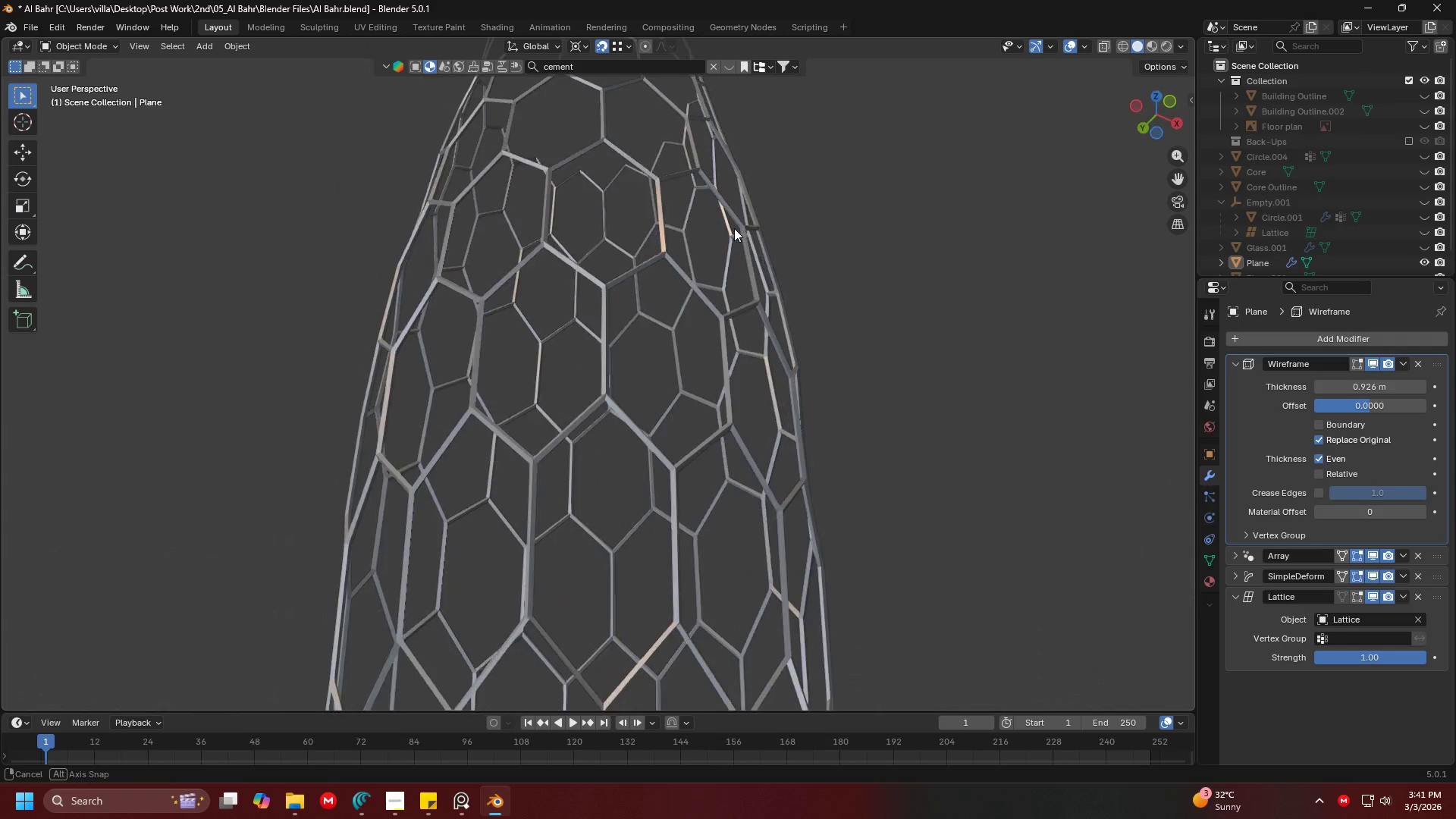 
scroll: coordinate [753, 291], scroll_direction: up, amount: 2.0
 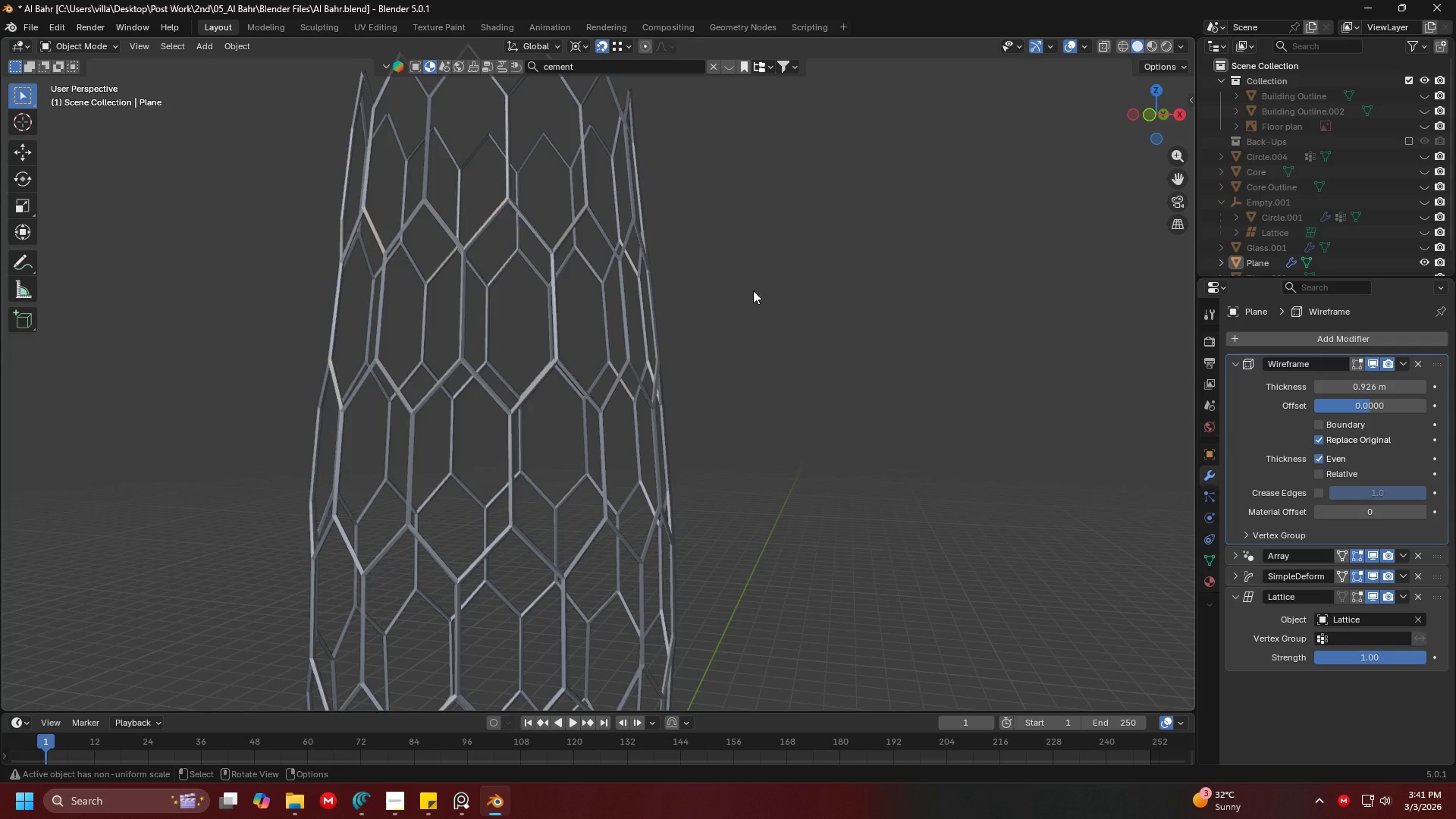 
key(Shift+ShiftLeft)
 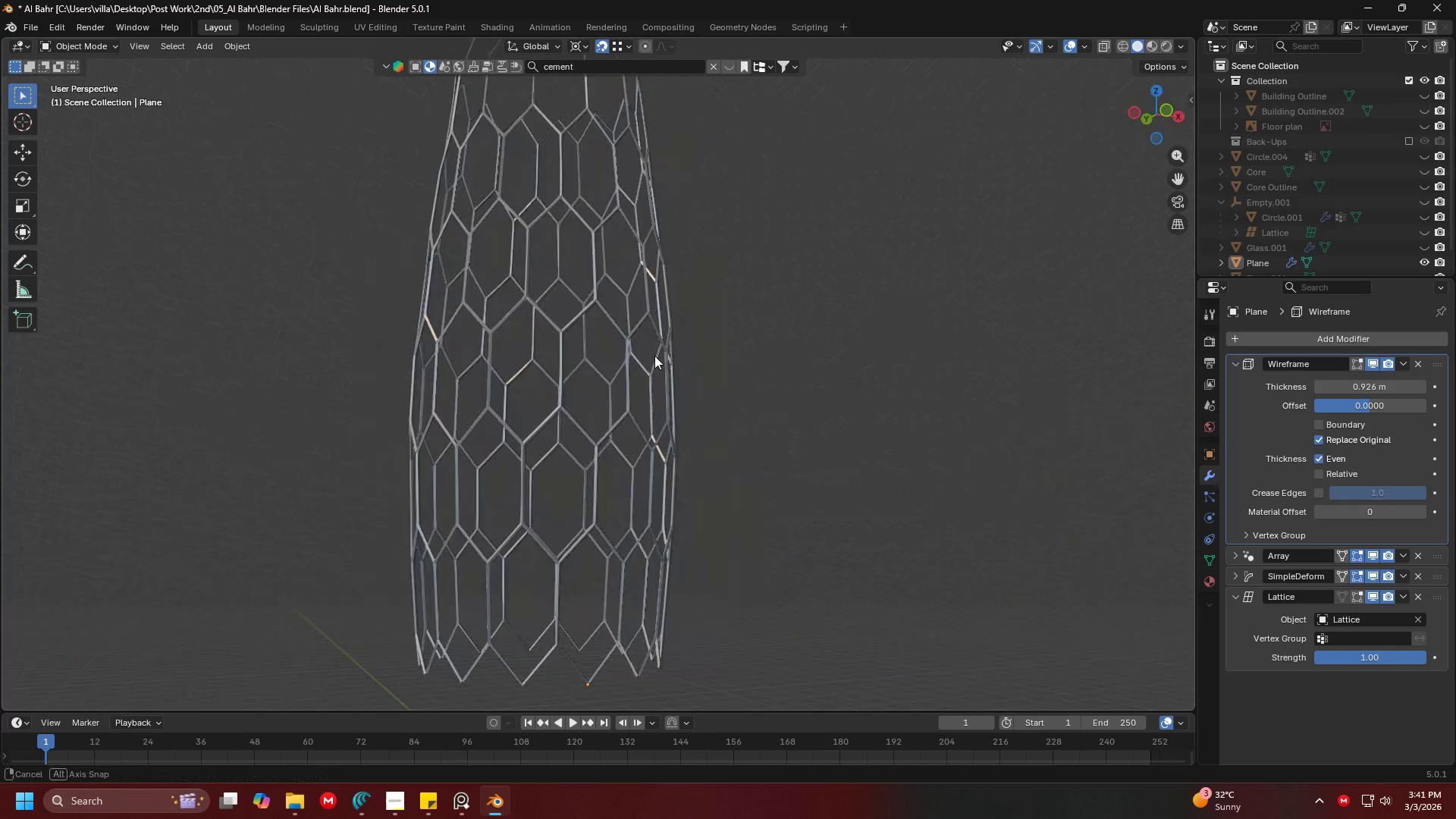 
scroll: coordinate [707, 331], scroll_direction: down, amount: 4.0
 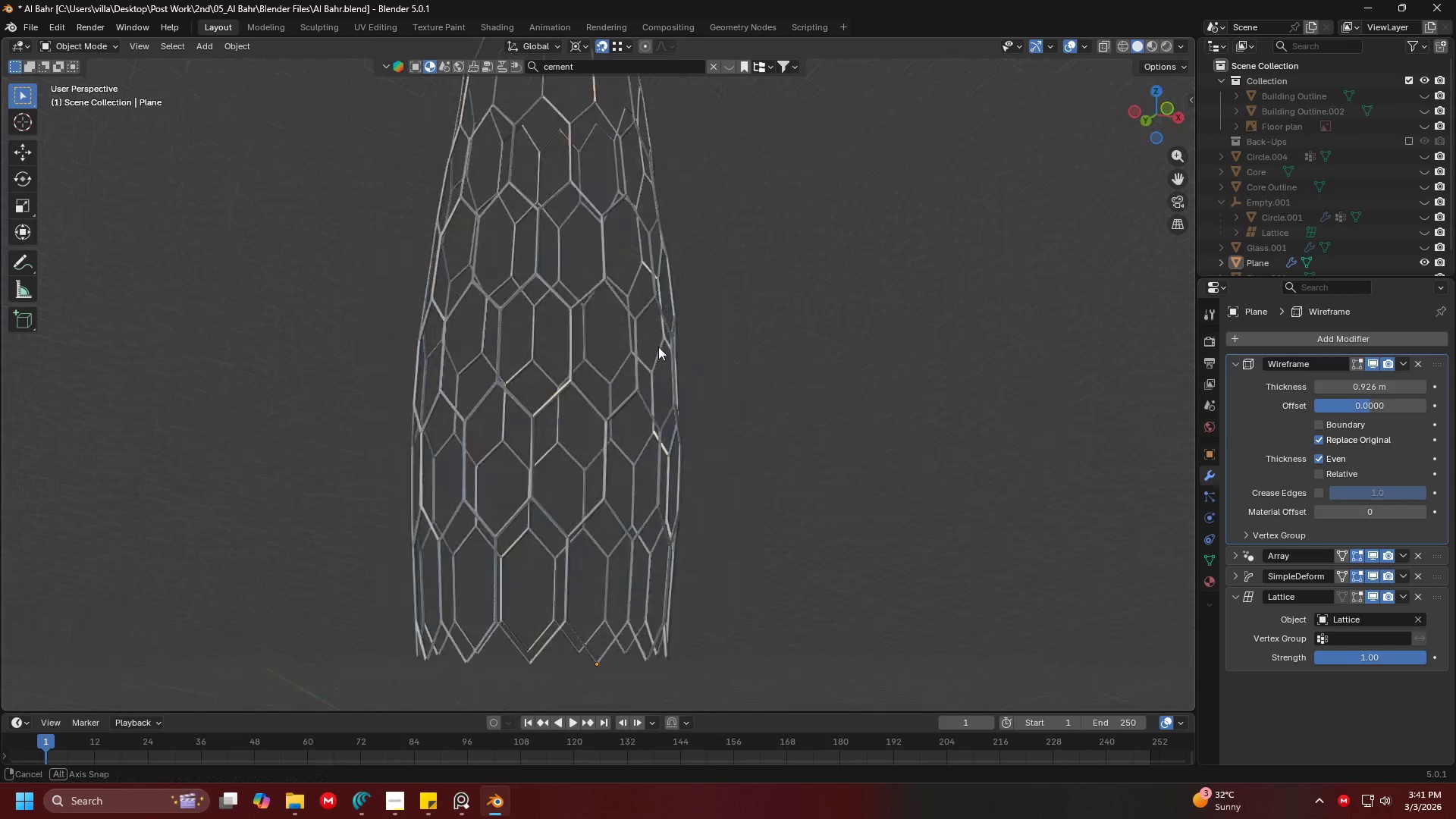 
key(Shift+ShiftLeft)
 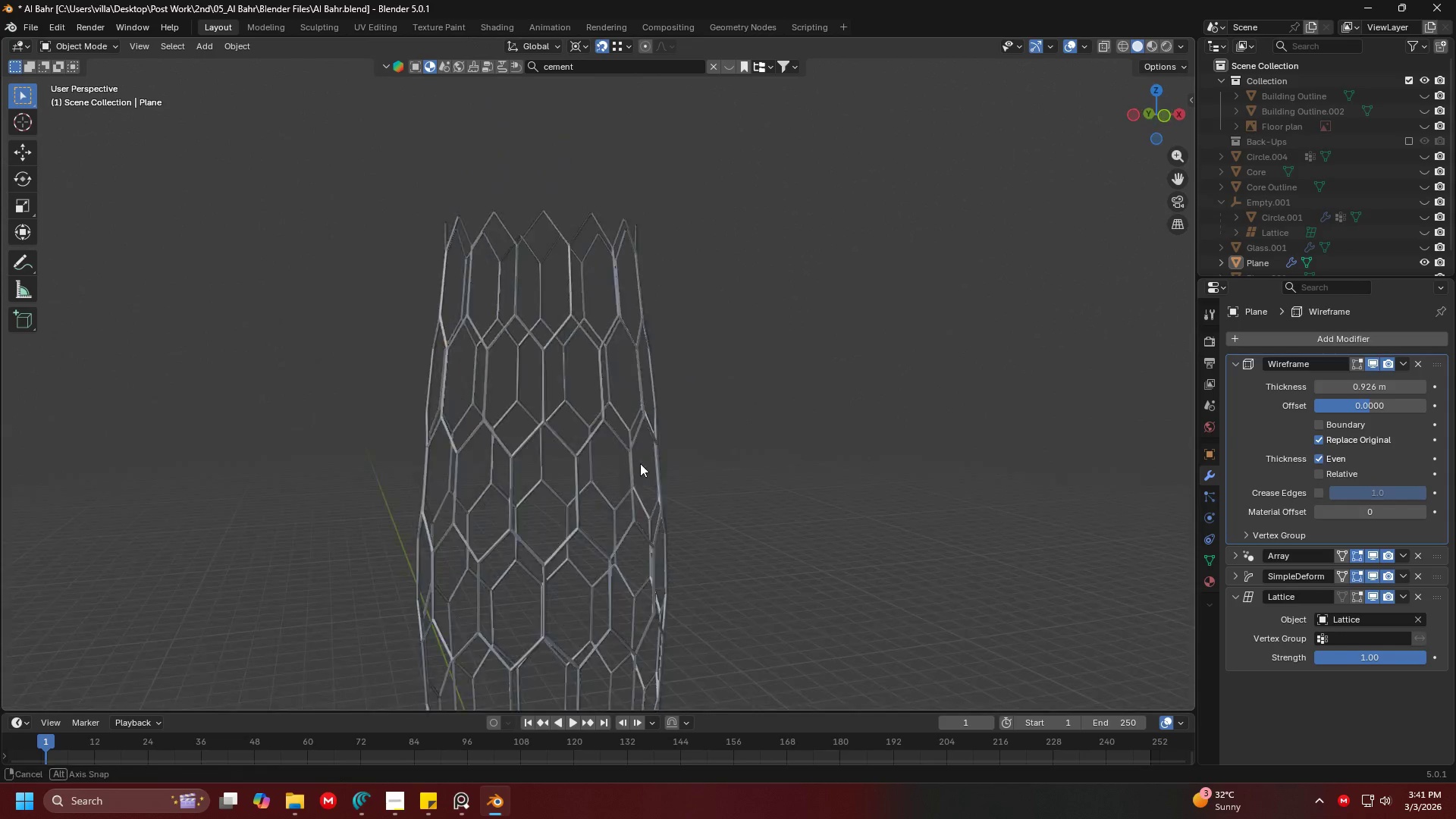 
key(Shift+ShiftLeft)
 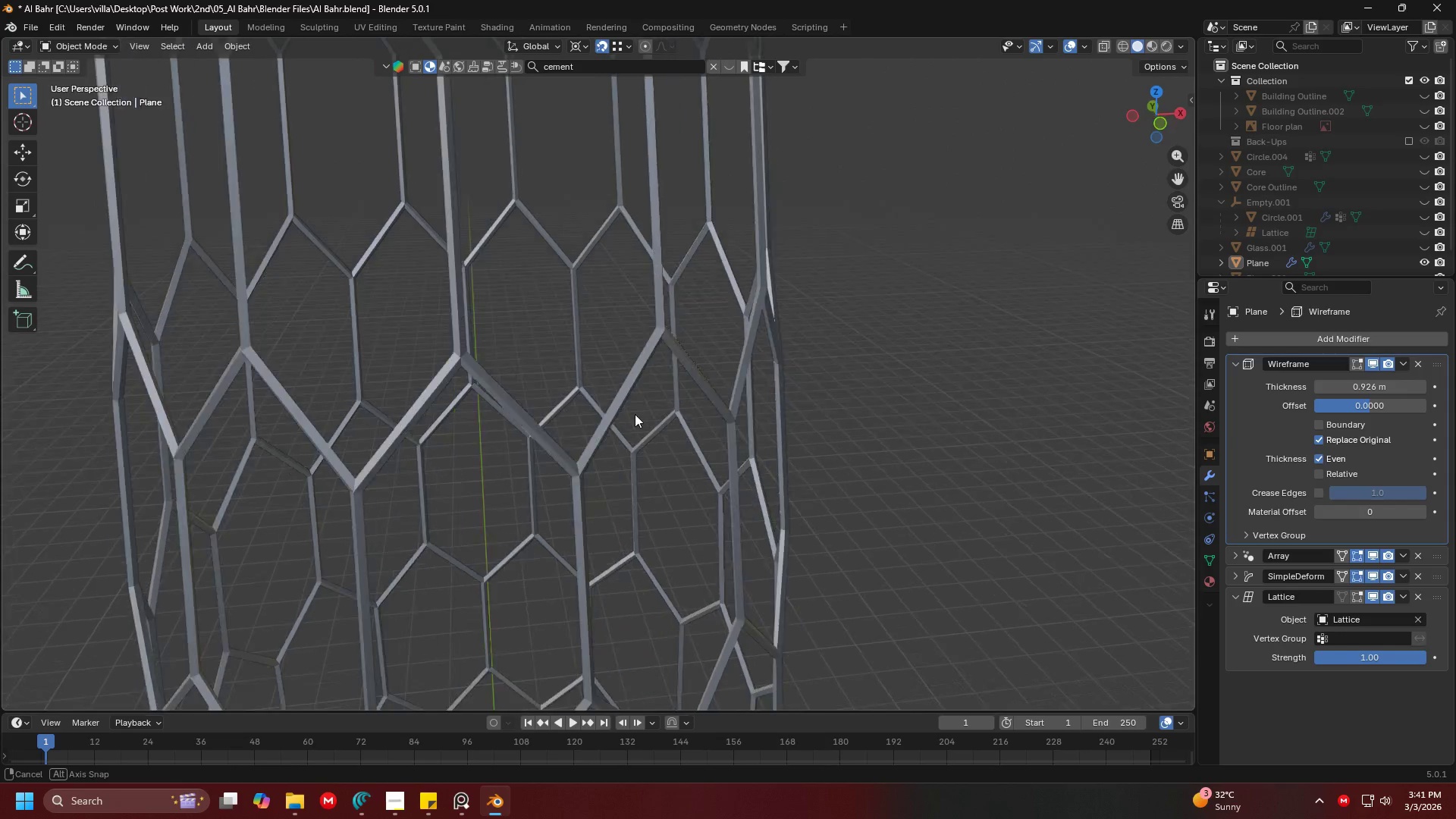 
scroll: coordinate [635, 415], scroll_direction: up, amount: 7.0
 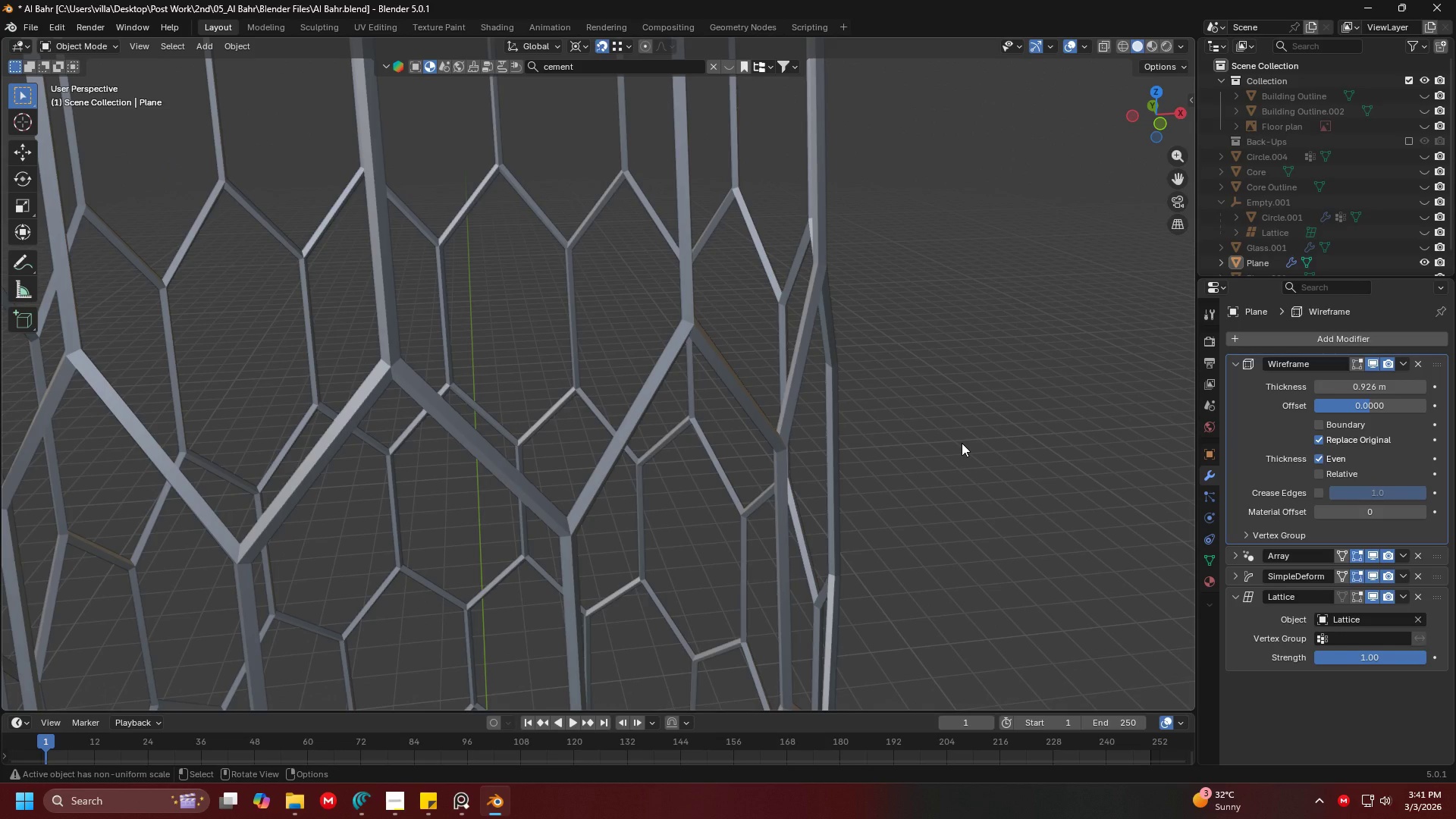 
left_click([956, 432])
 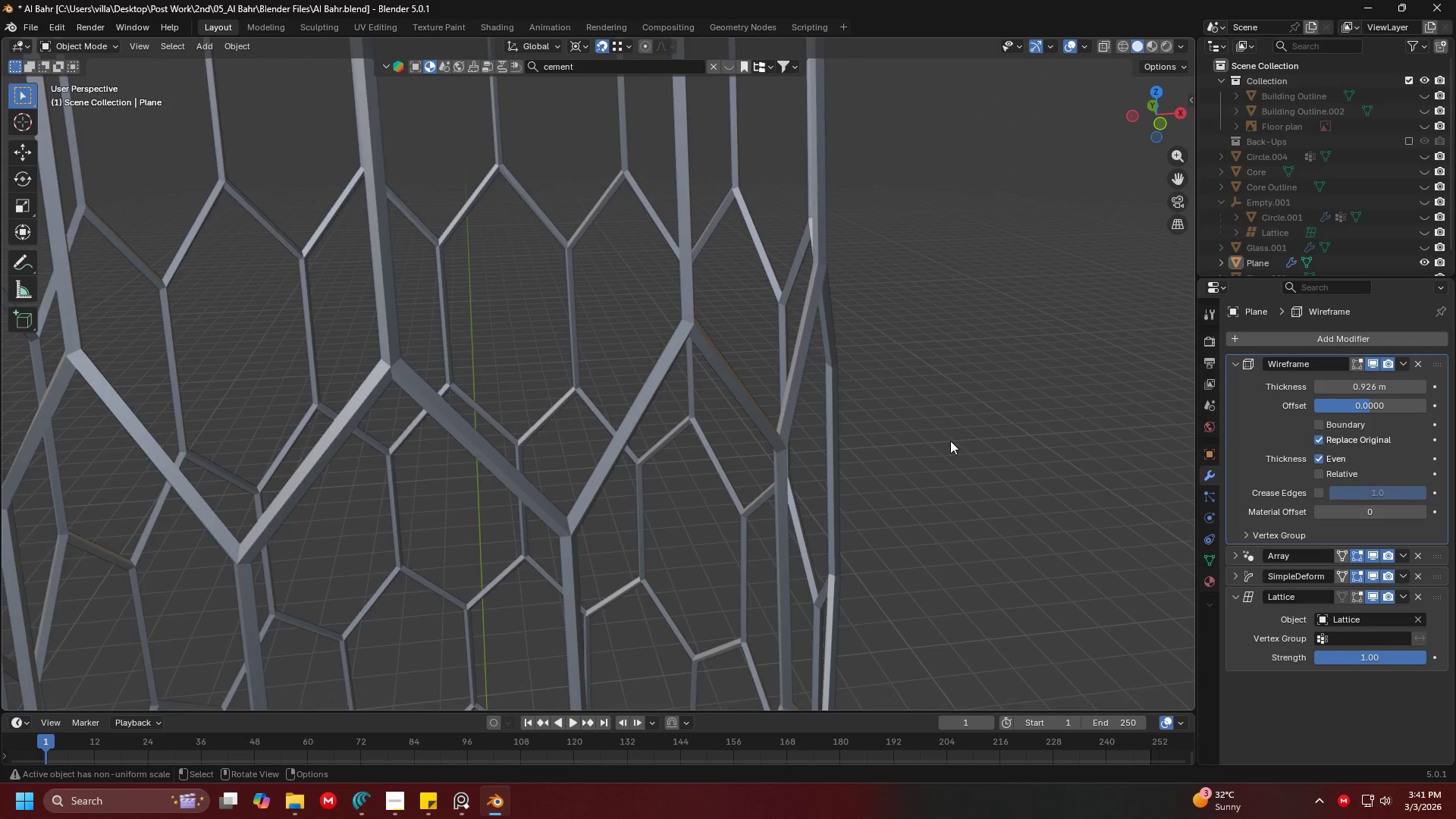 
scroll: coordinate [946, 441], scroll_direction: down, amount: 4.0
 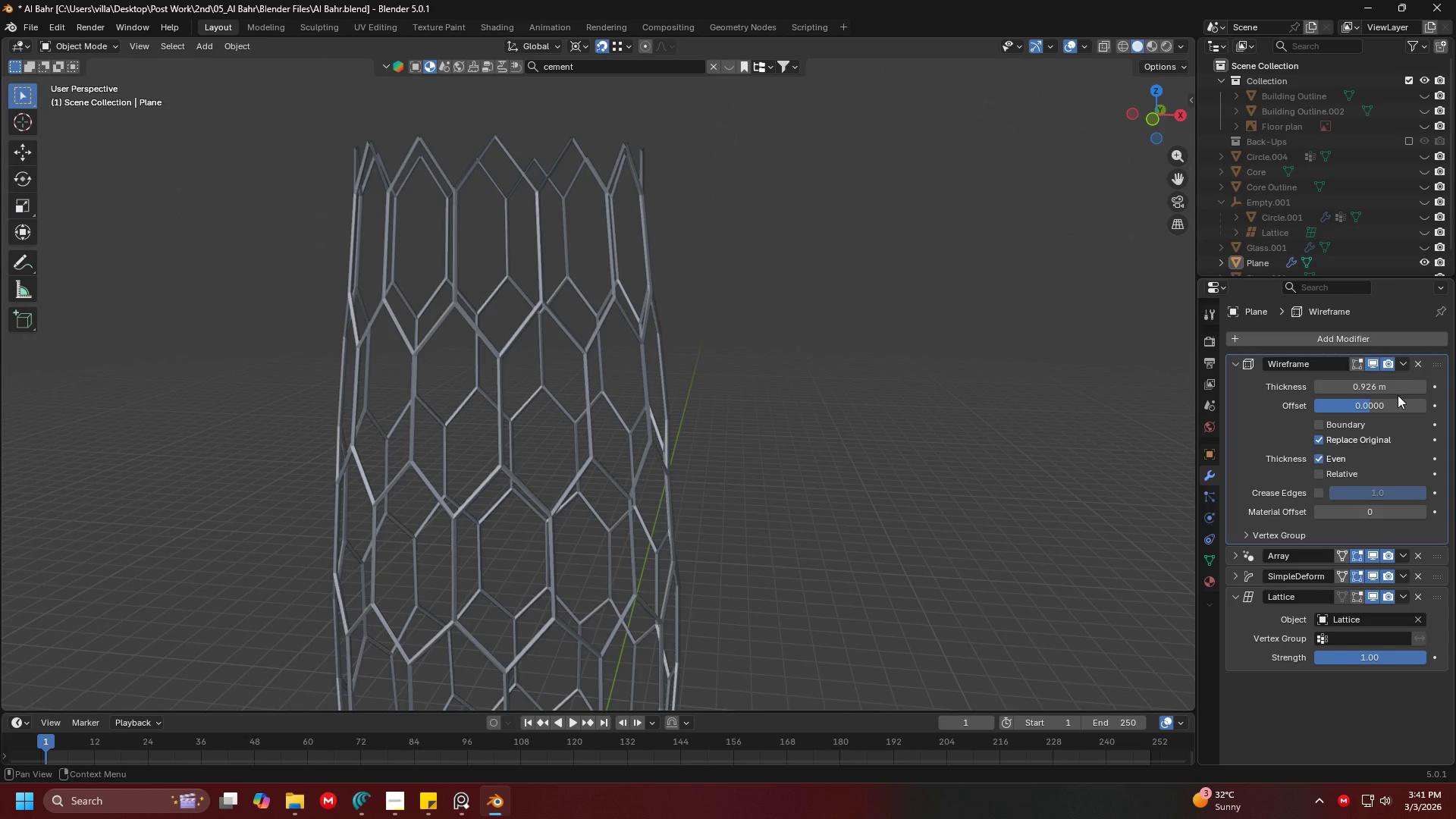 
left_click_drag(start_coordinate=[1370, 386], to_coordinate=[205, 386])
 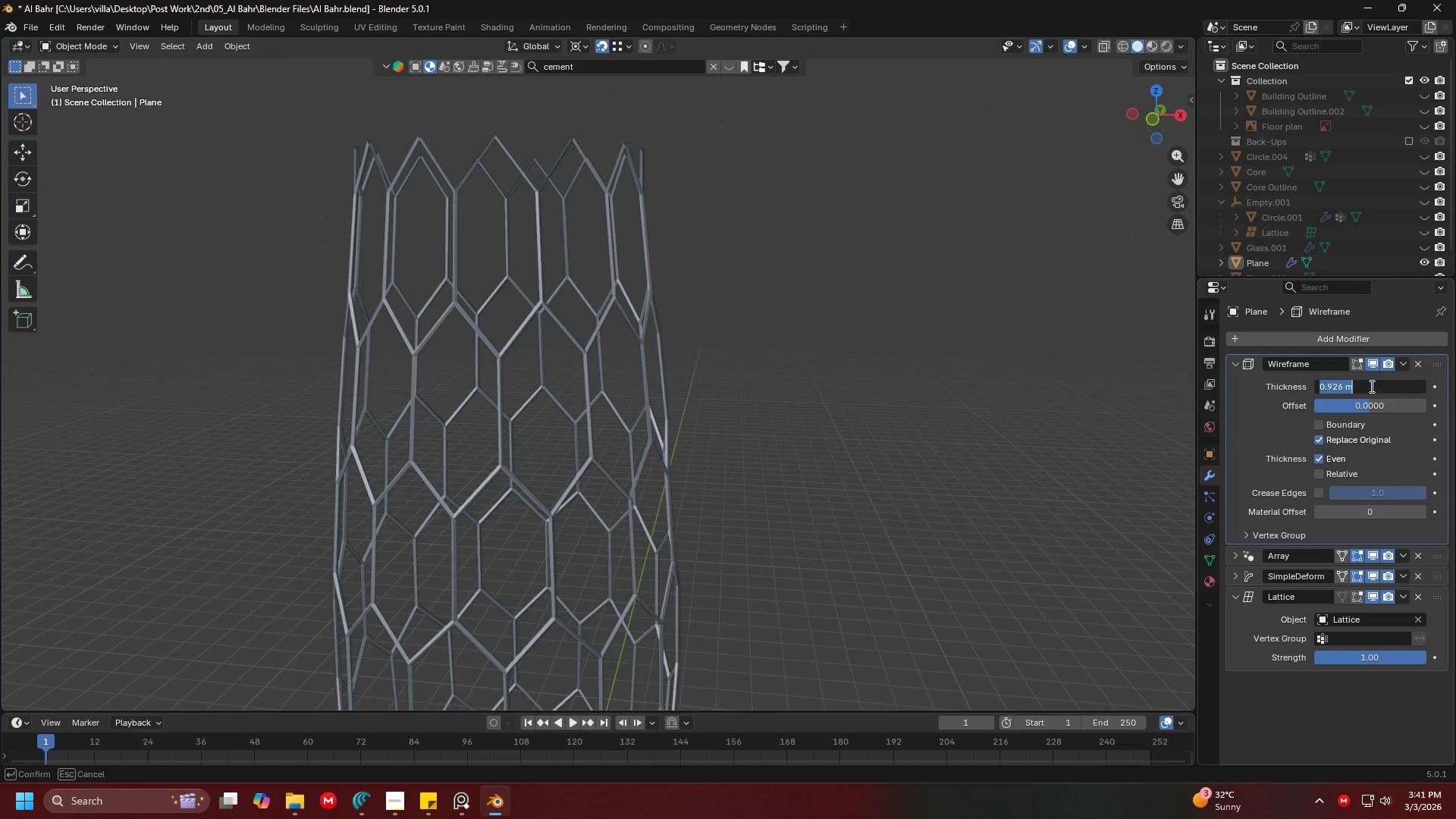 
key(1)
 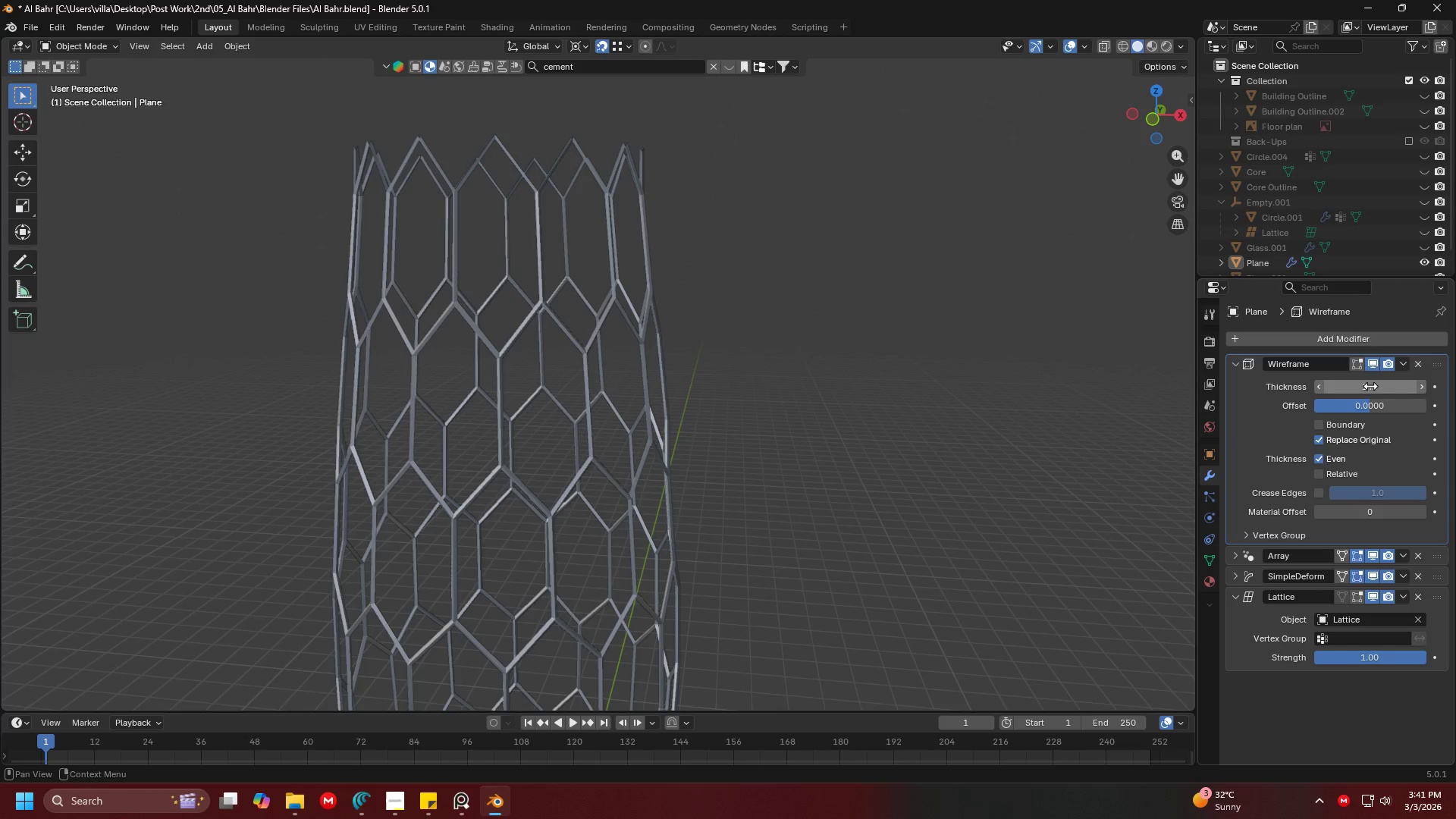 
key(Enter)
 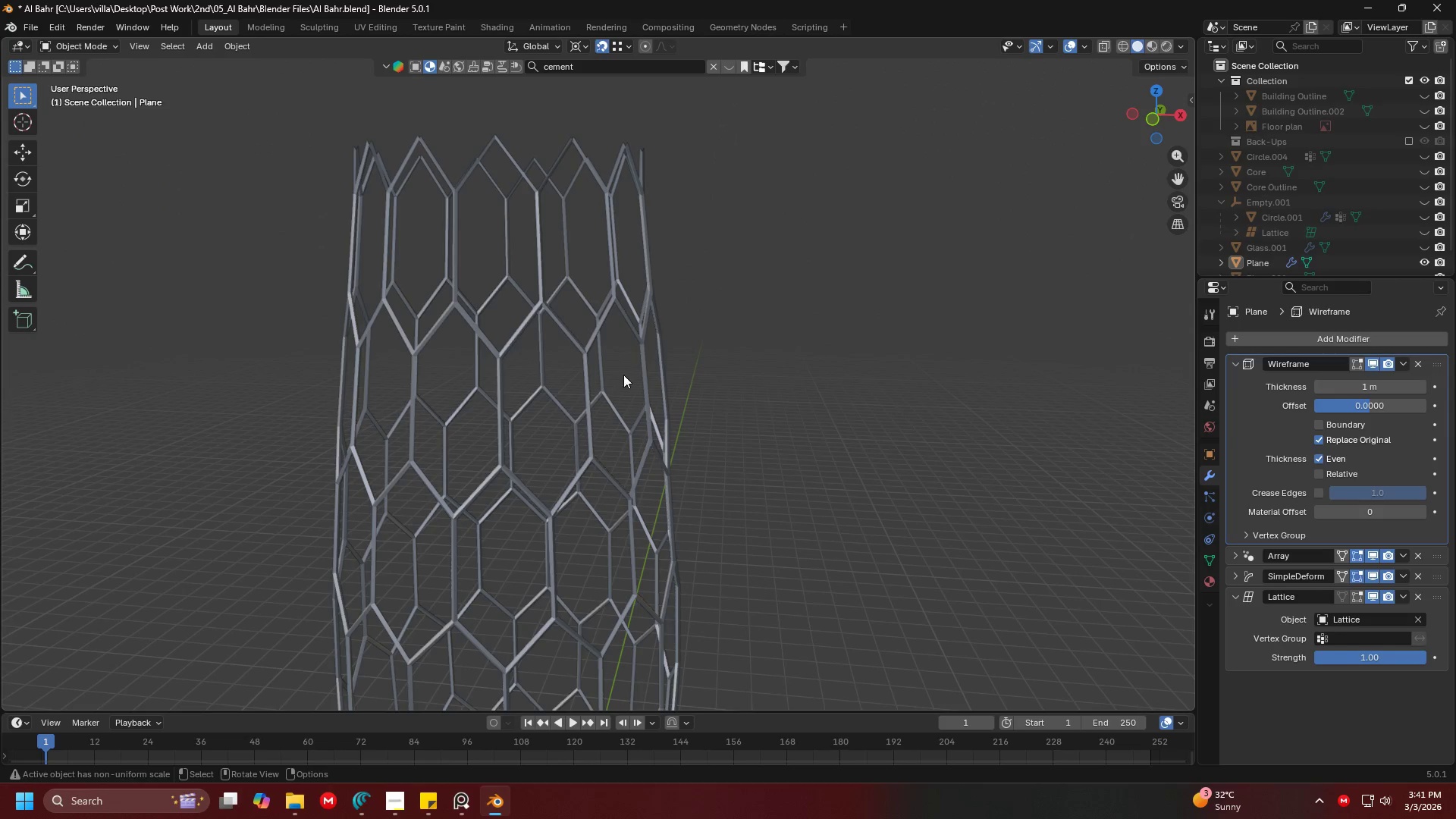 
left_click([643, 337])
 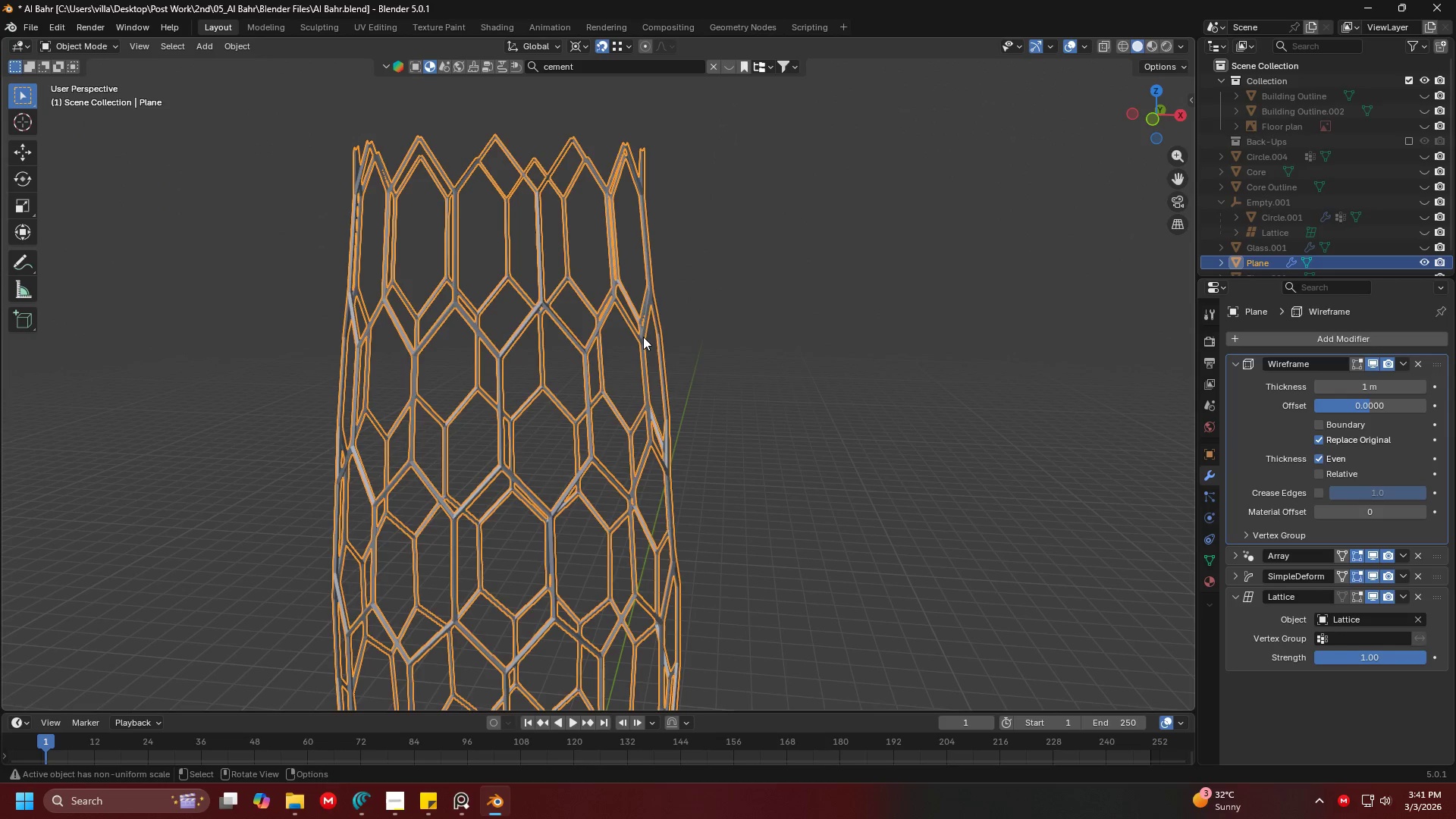 
key(Control+ControlLeft)
 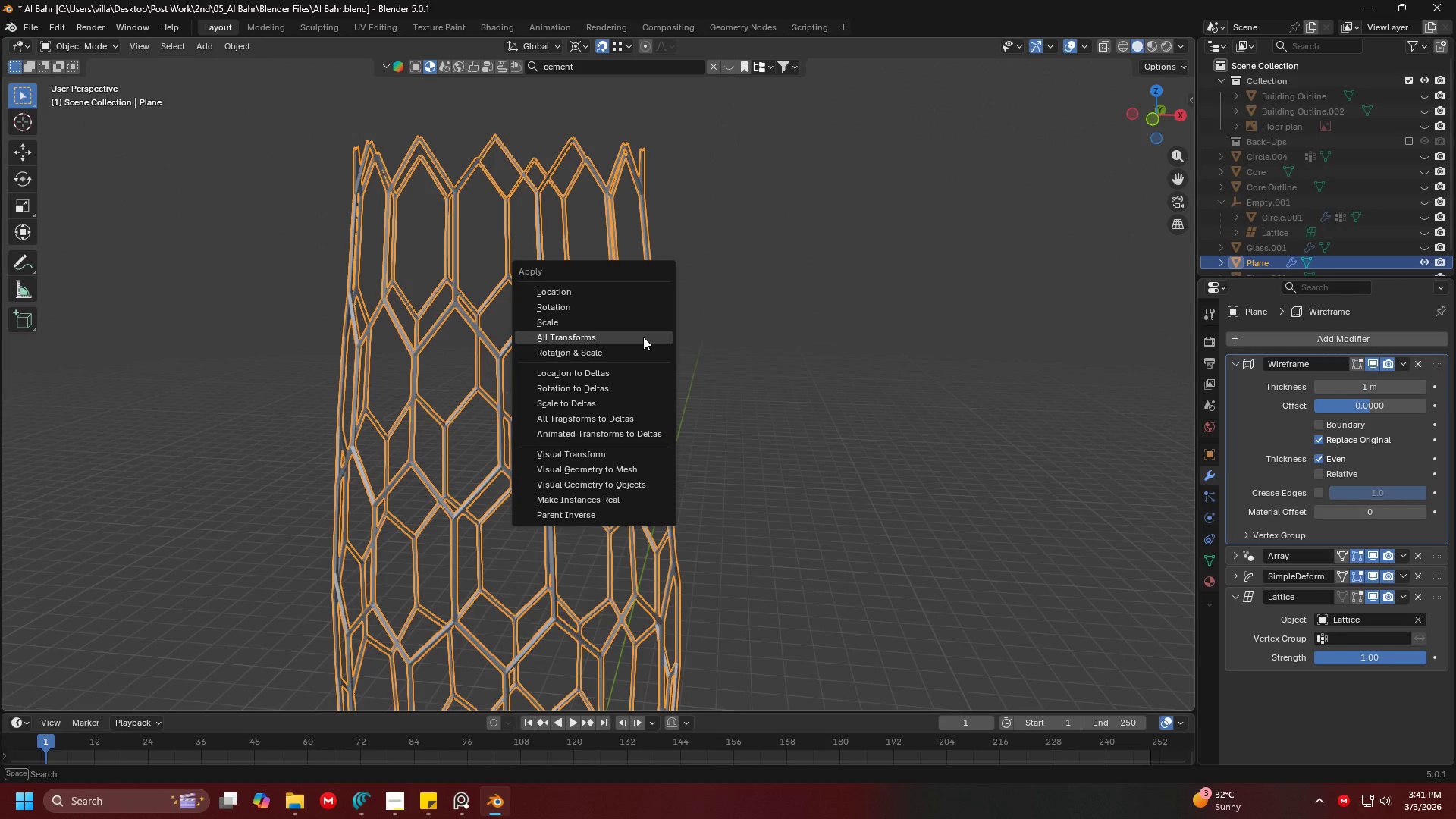 
key(Control+A)
 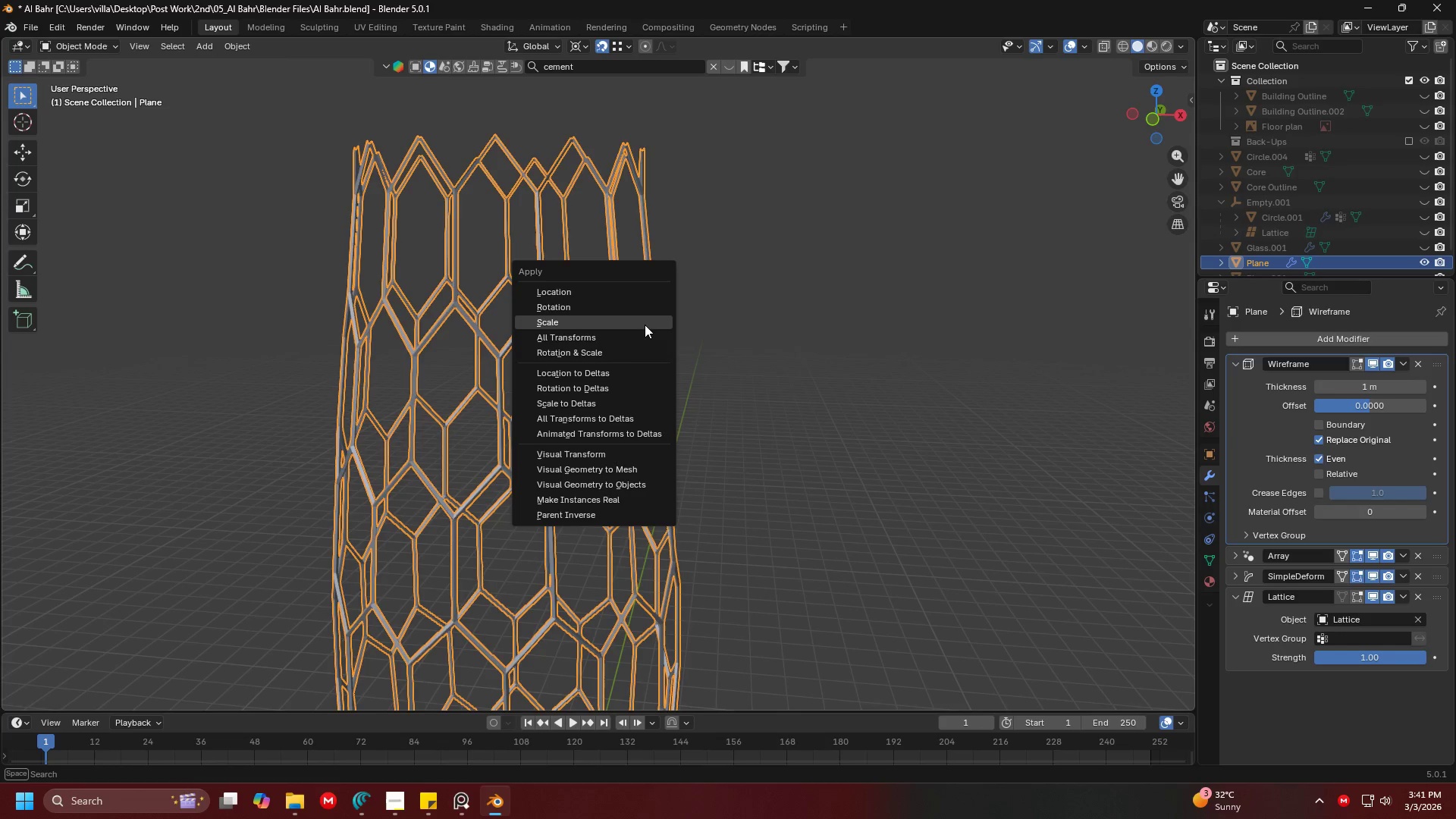 
left_click([645, 325])
 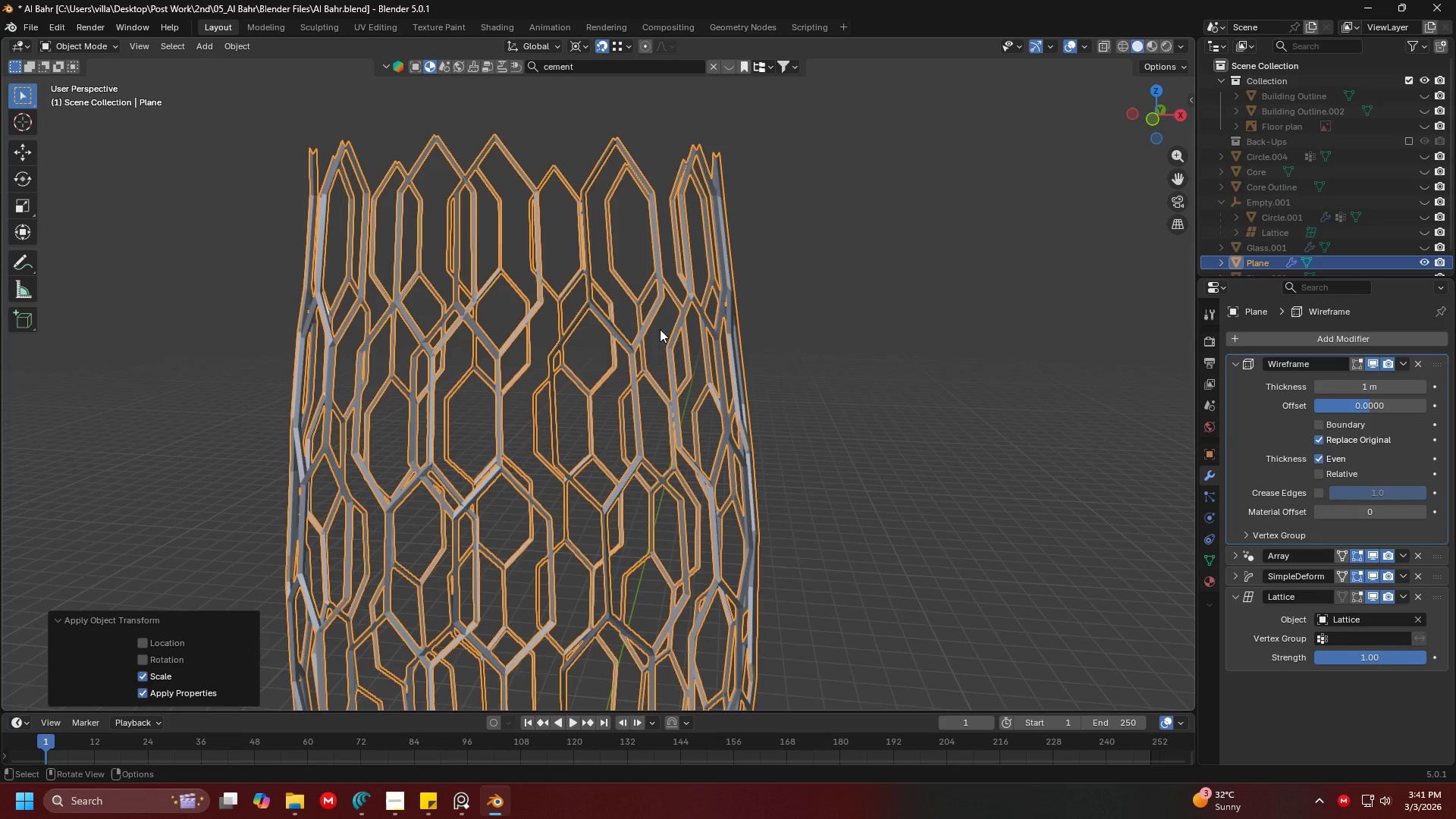 
key(Control+ControlLeft)
 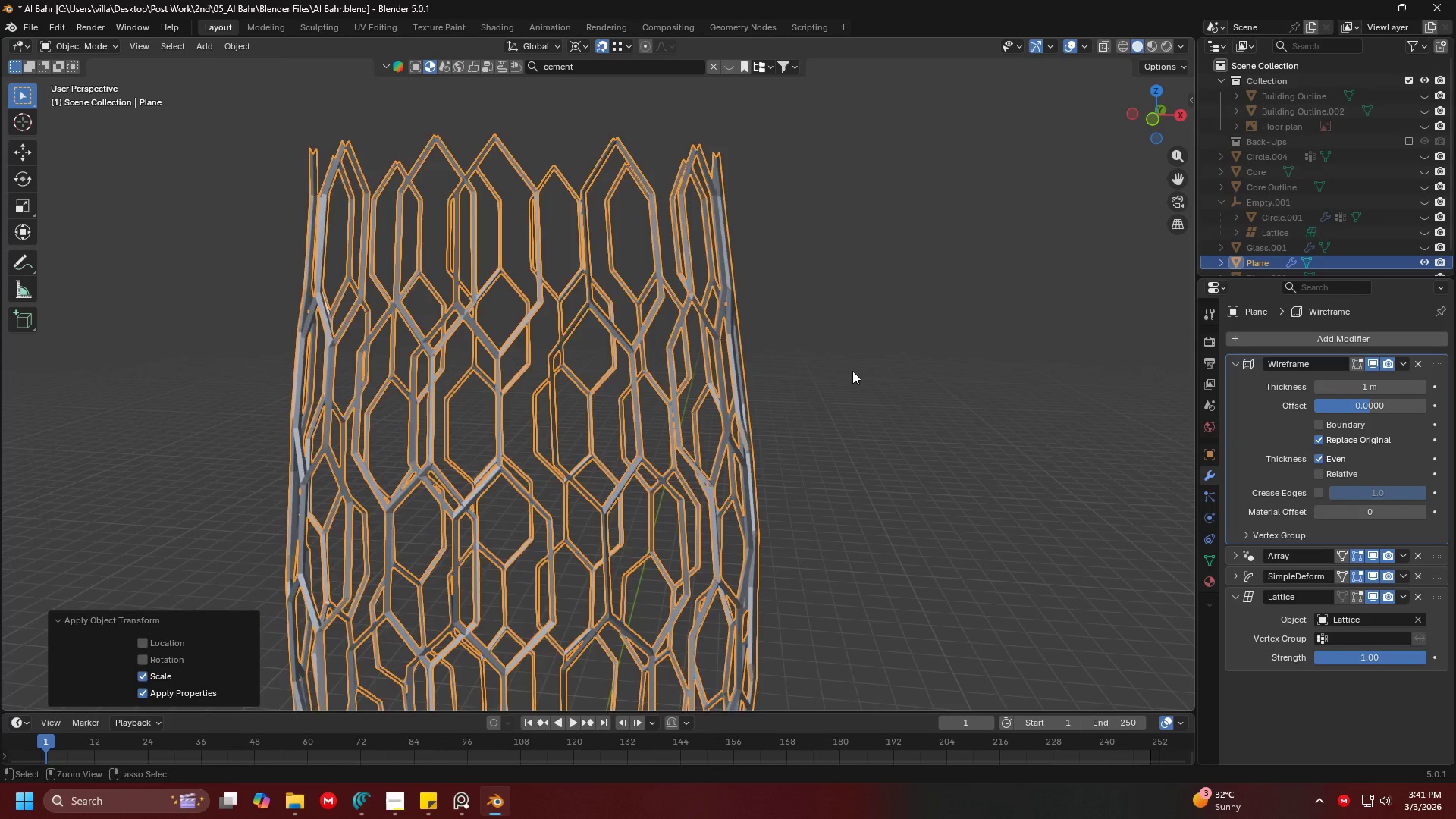 
key(Control+Z)
 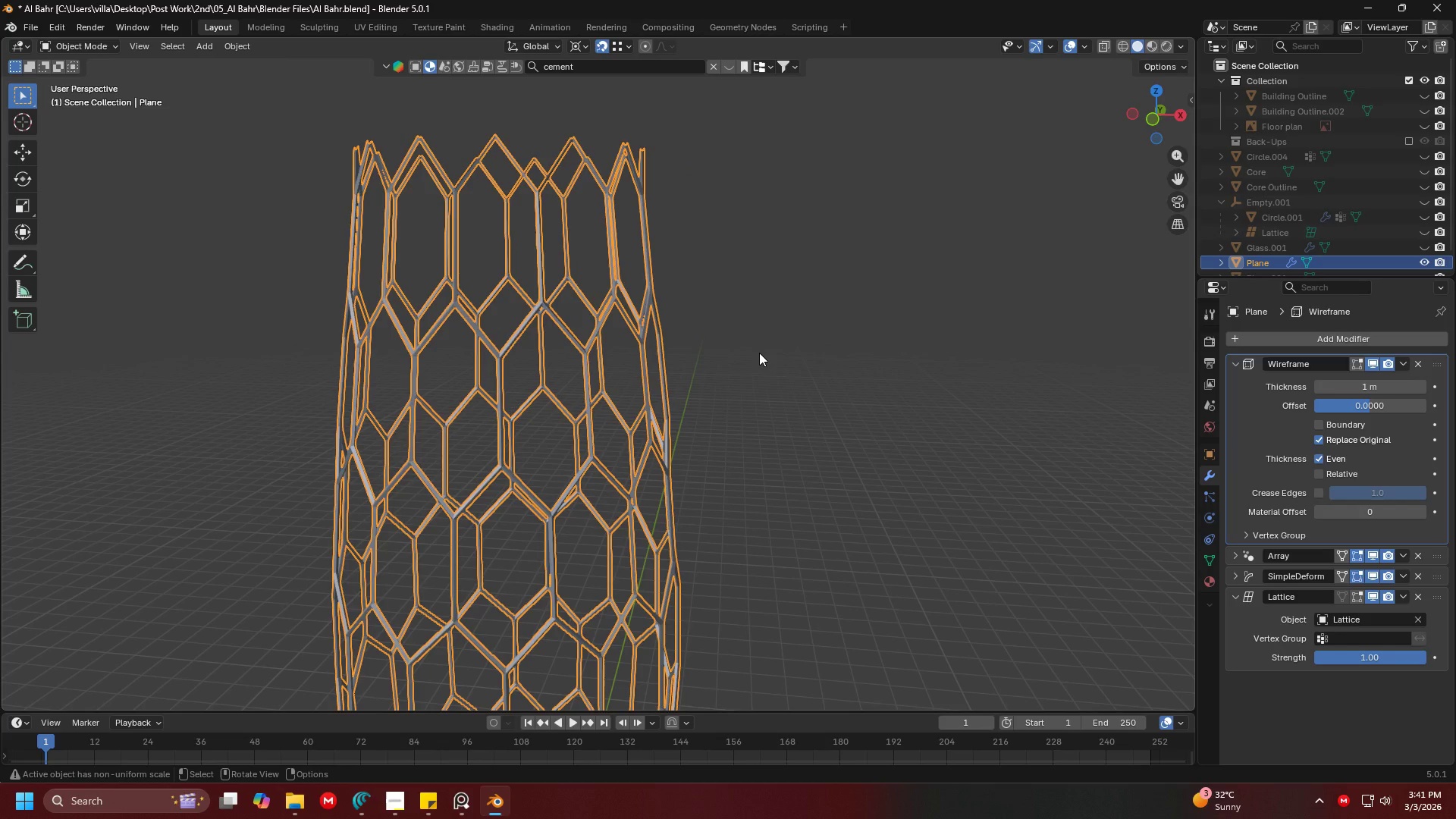 
key(Control+A)
 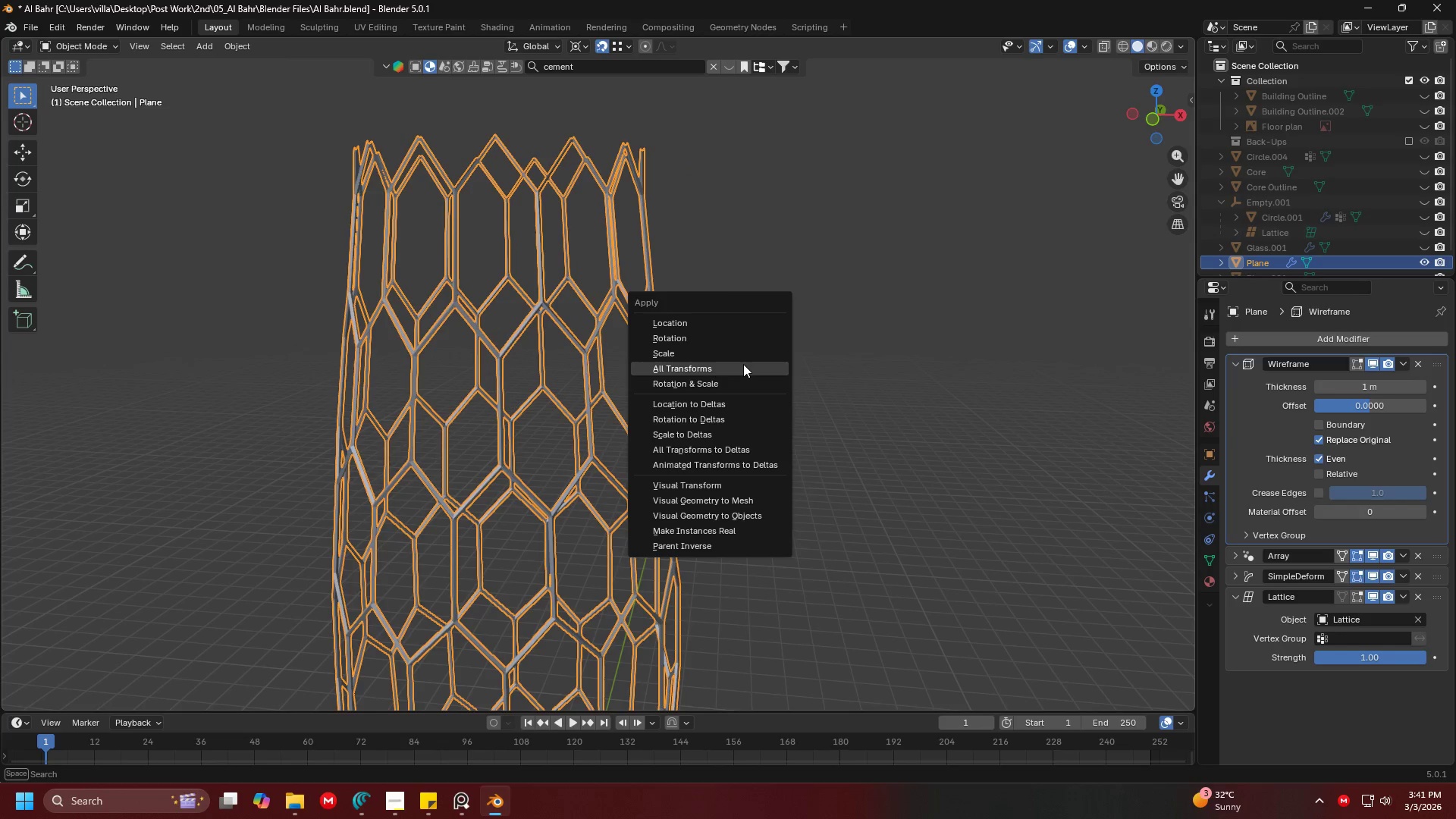 
left_click([742, 364])
 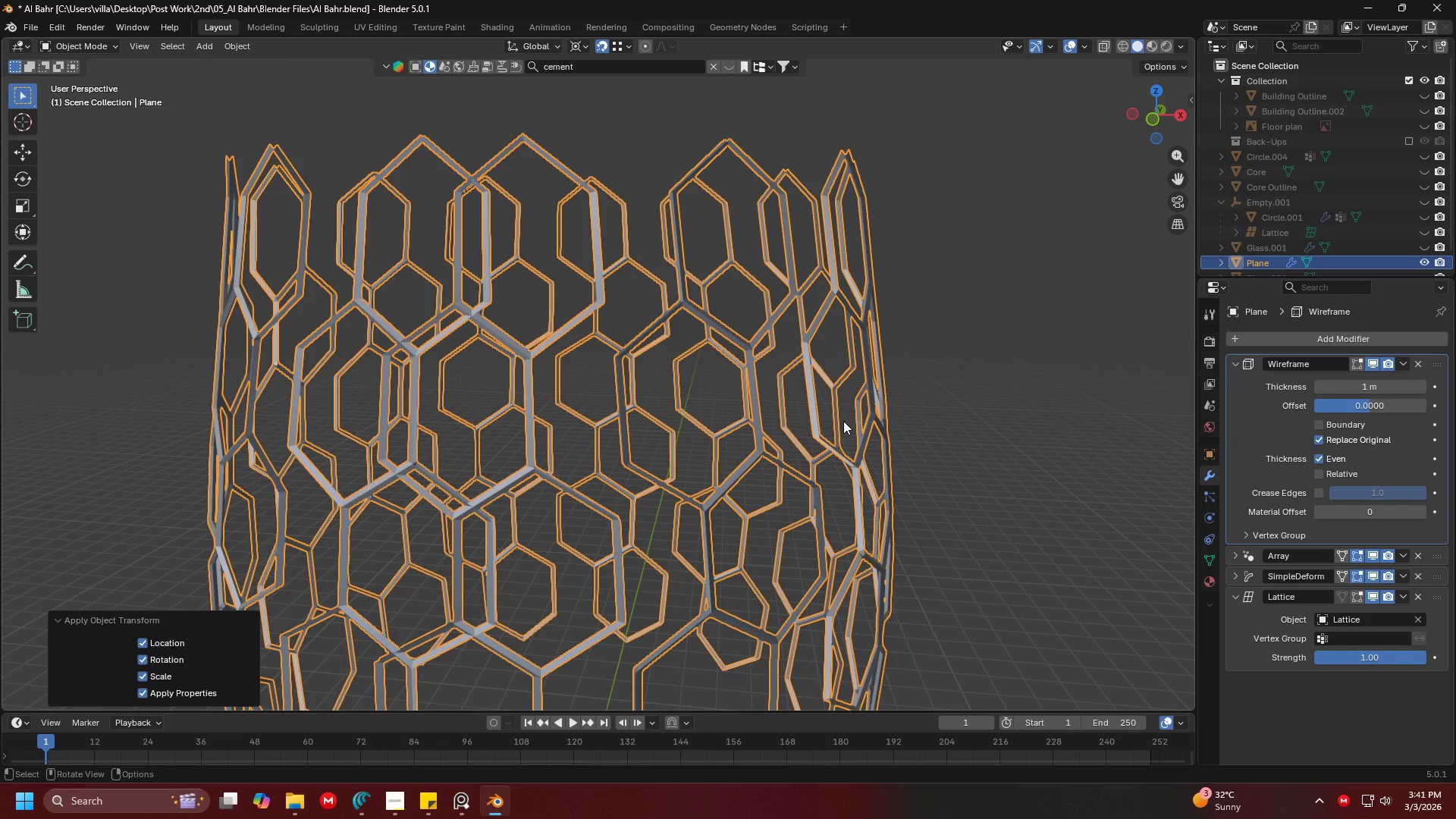 
key(Control+ControlLeft)
 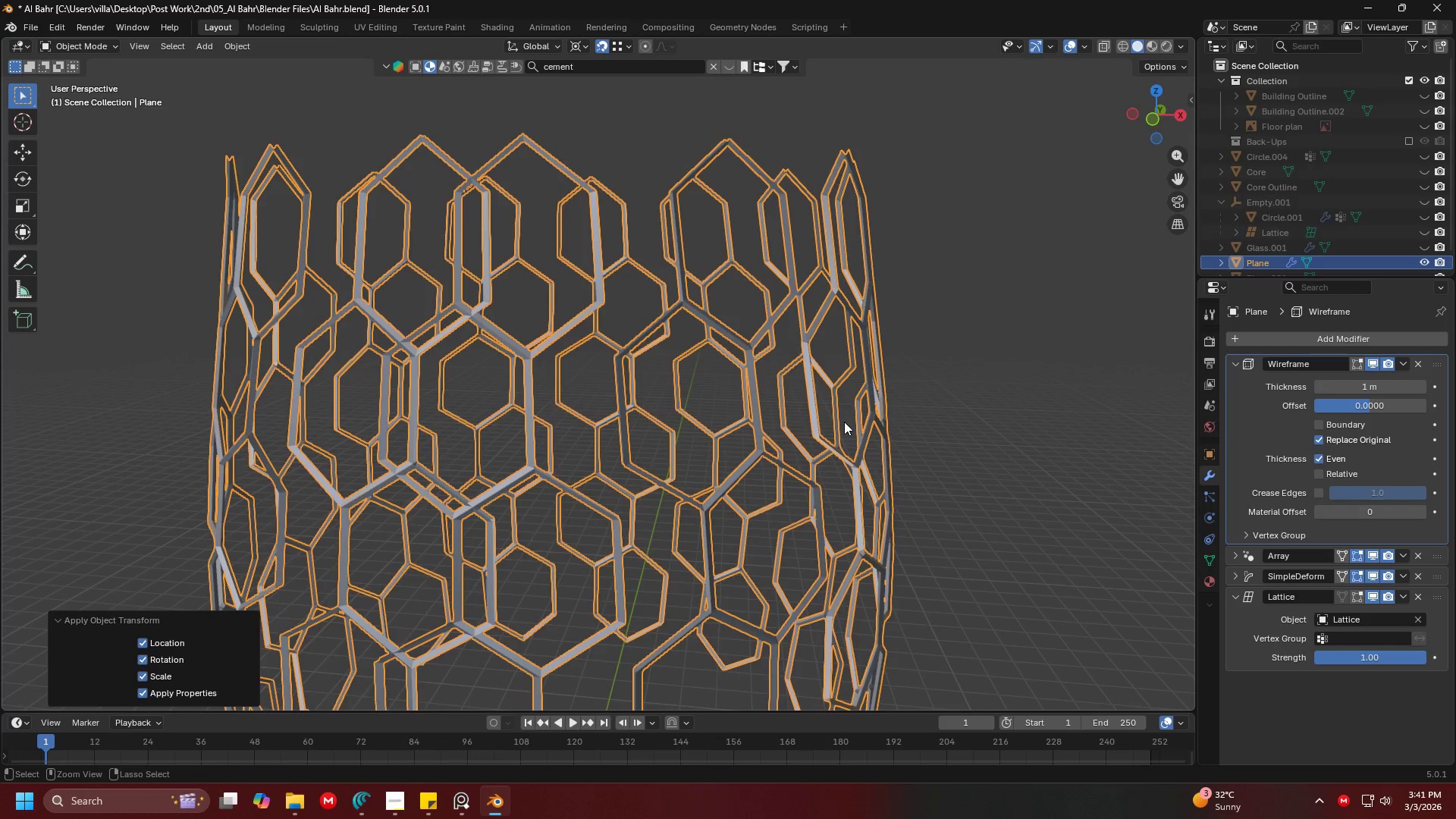 
key(Control+Z)
 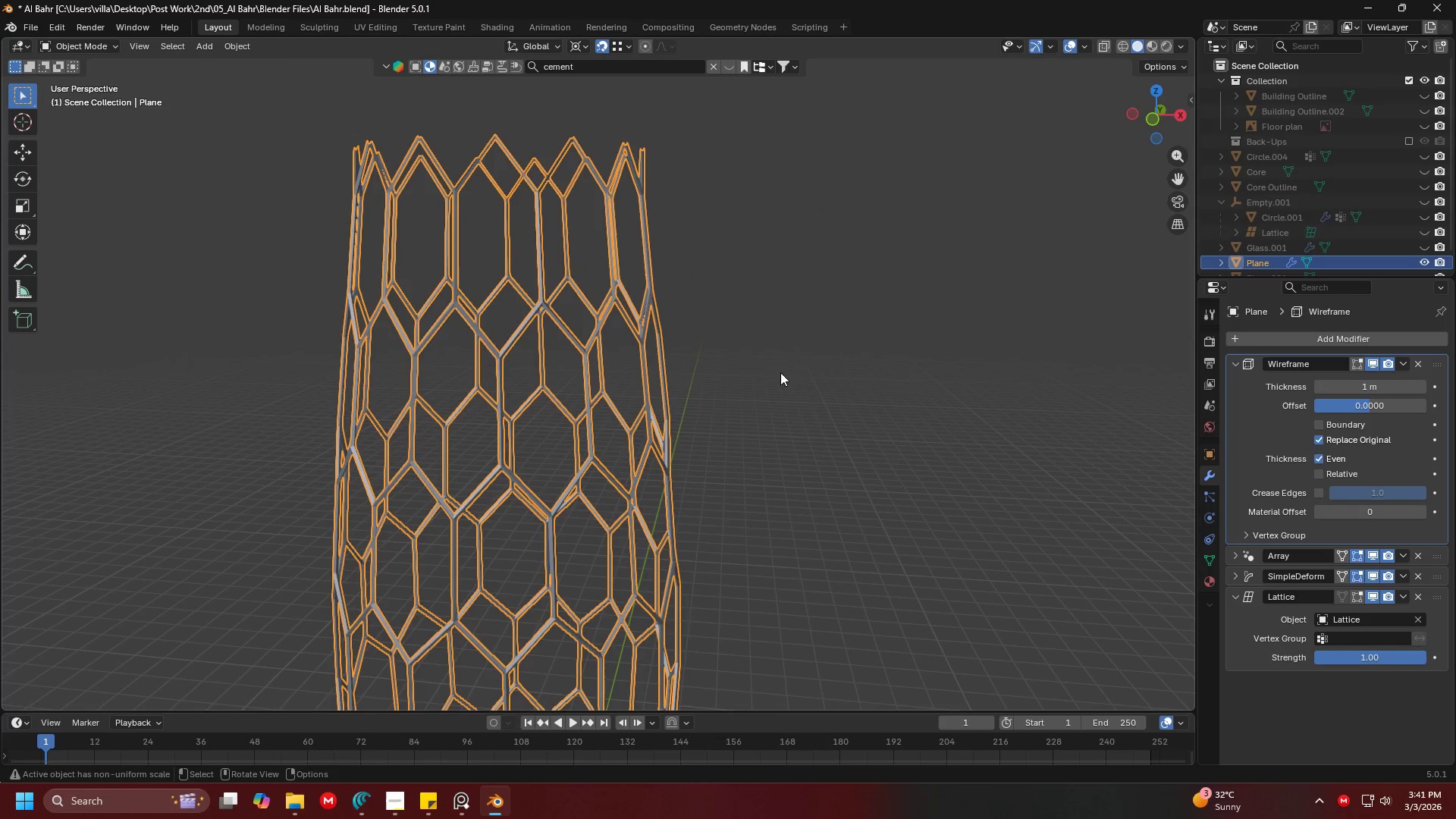 
key(Control+ControlLeft)
 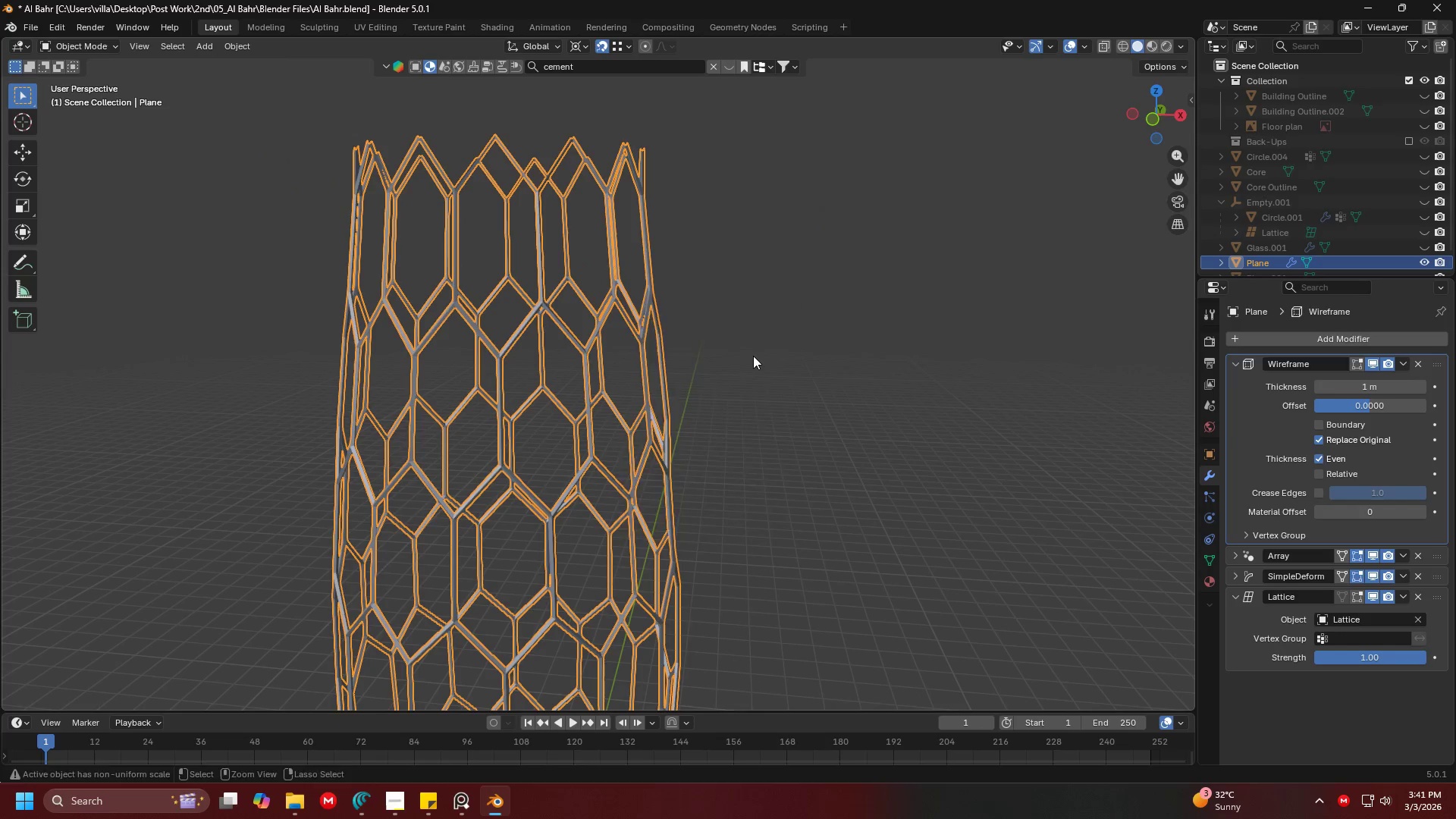 
key(Control+A)
 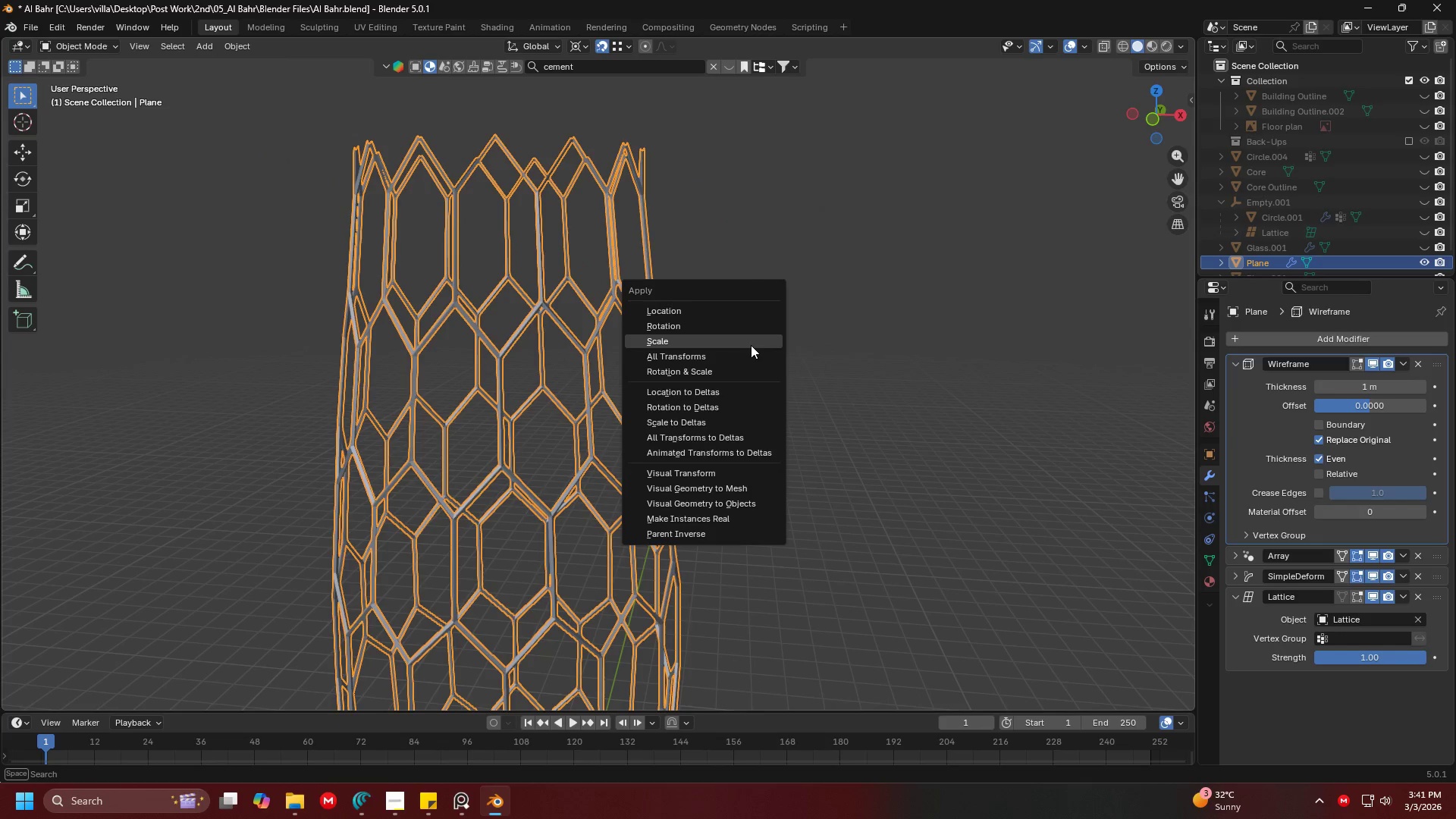 
left_click([751, 345])
 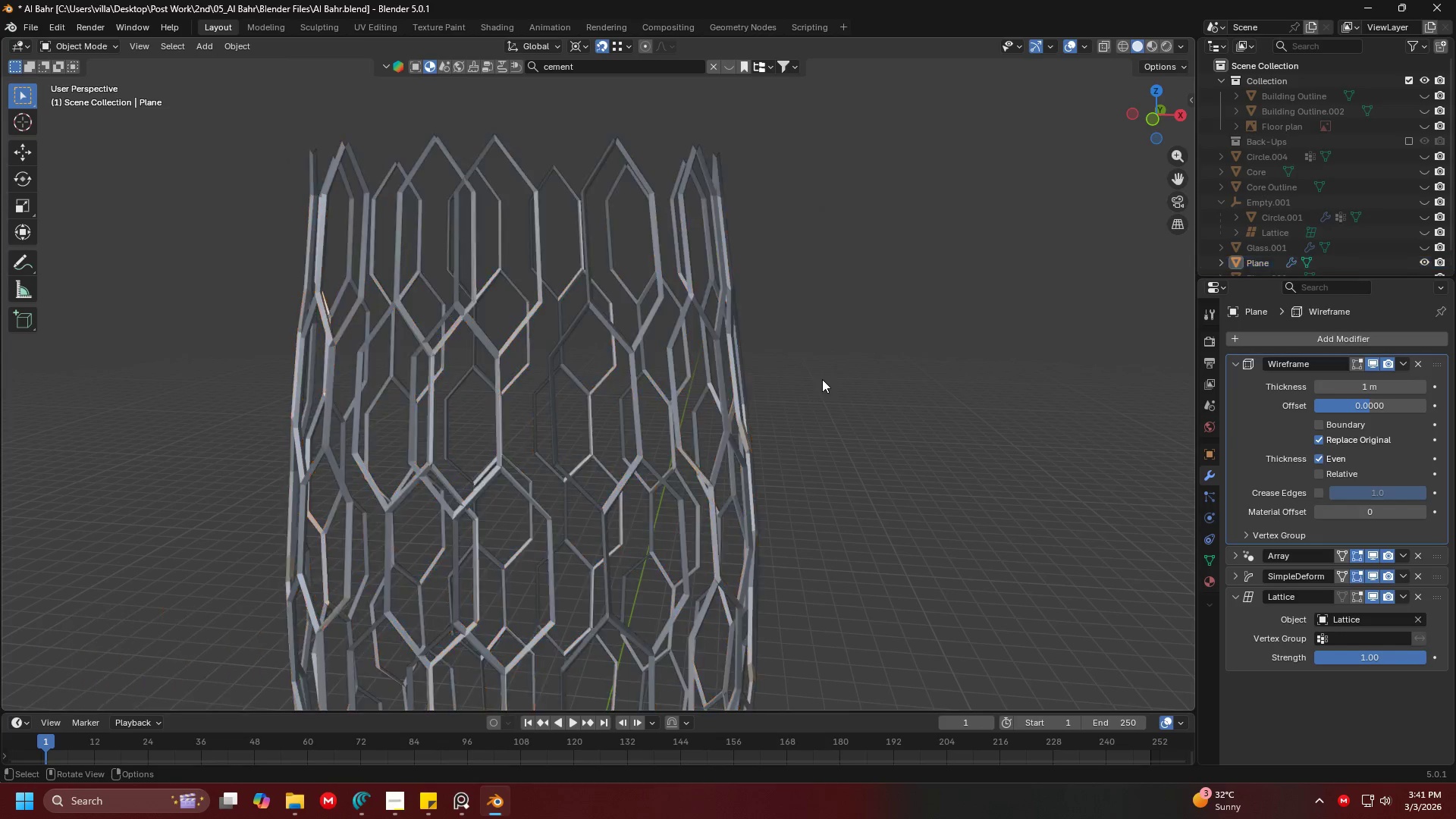 
scroll: coordinate [742, 403], scroll_direction: down, amount: 5.0
 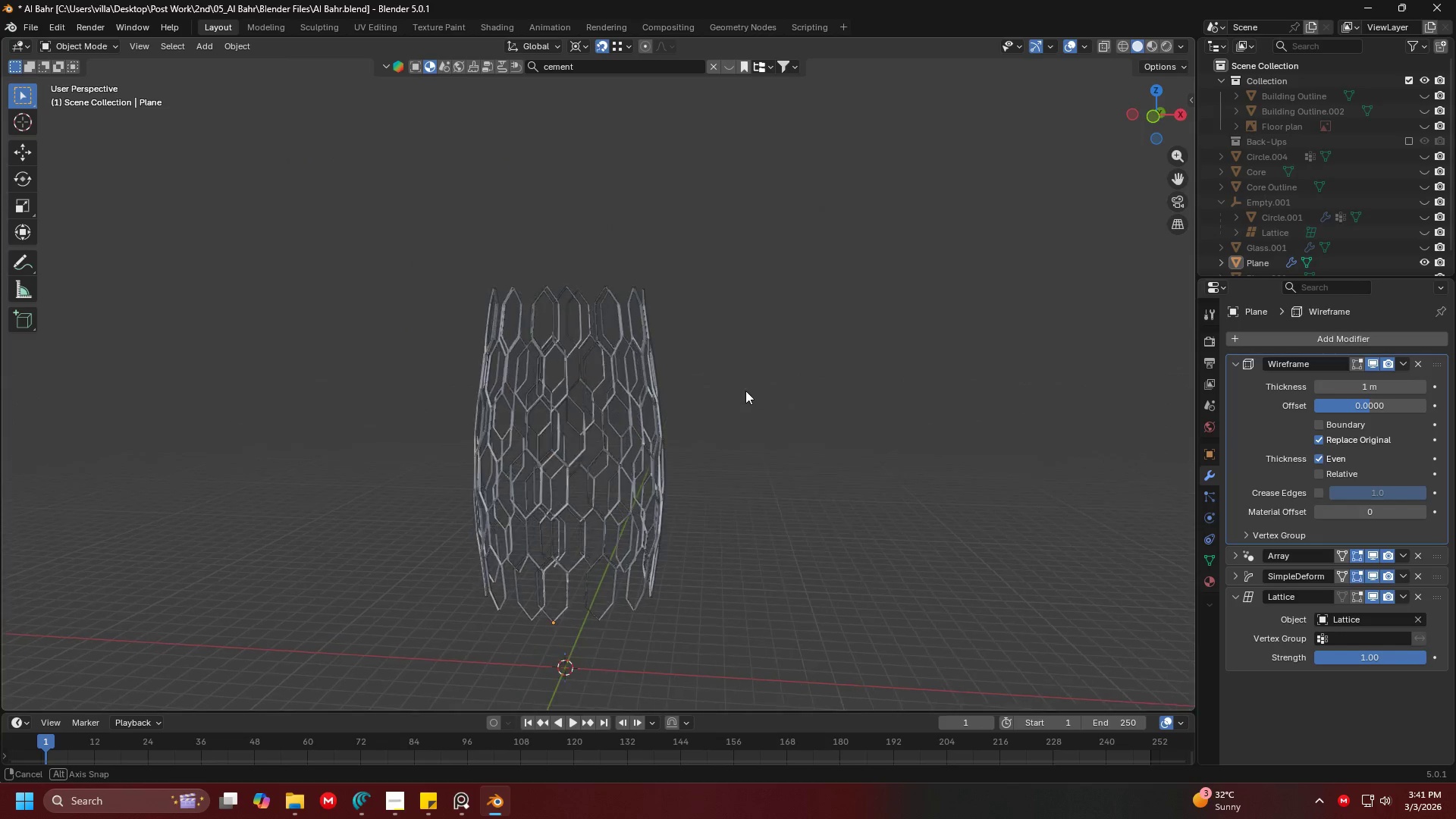 
key(Control+Z)
 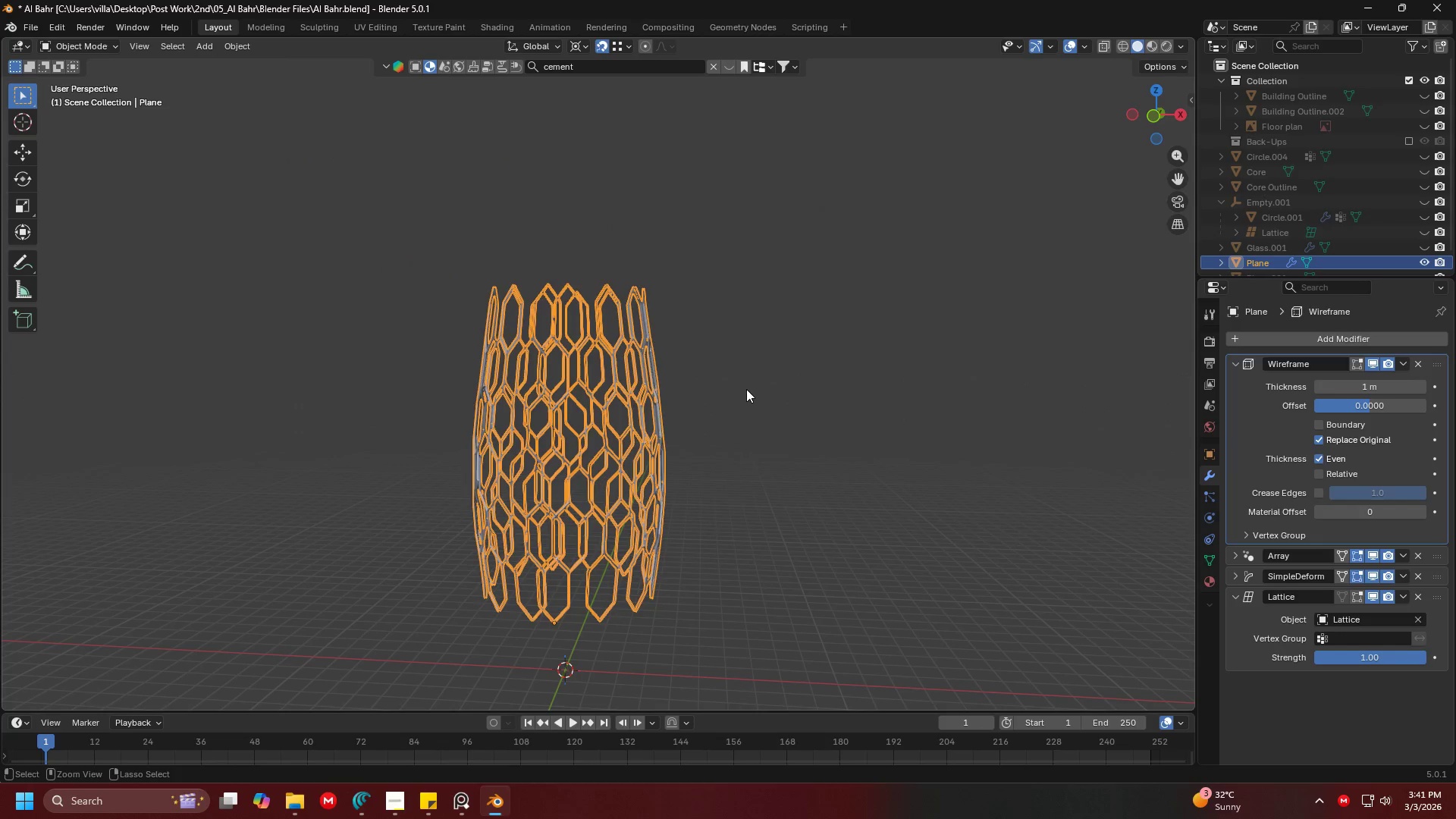 
key(Control+Z)
 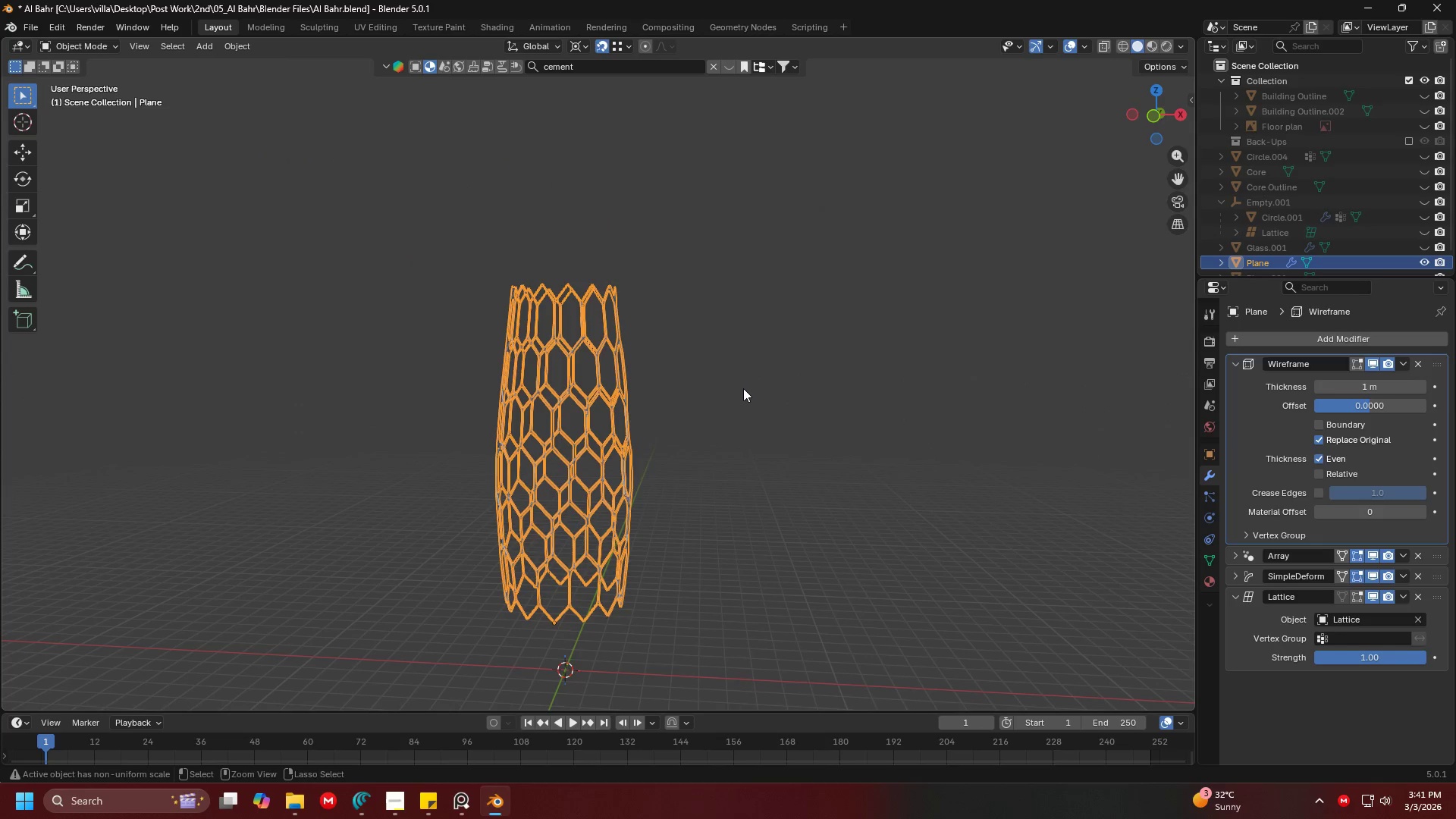 
left_click([742, 385])
 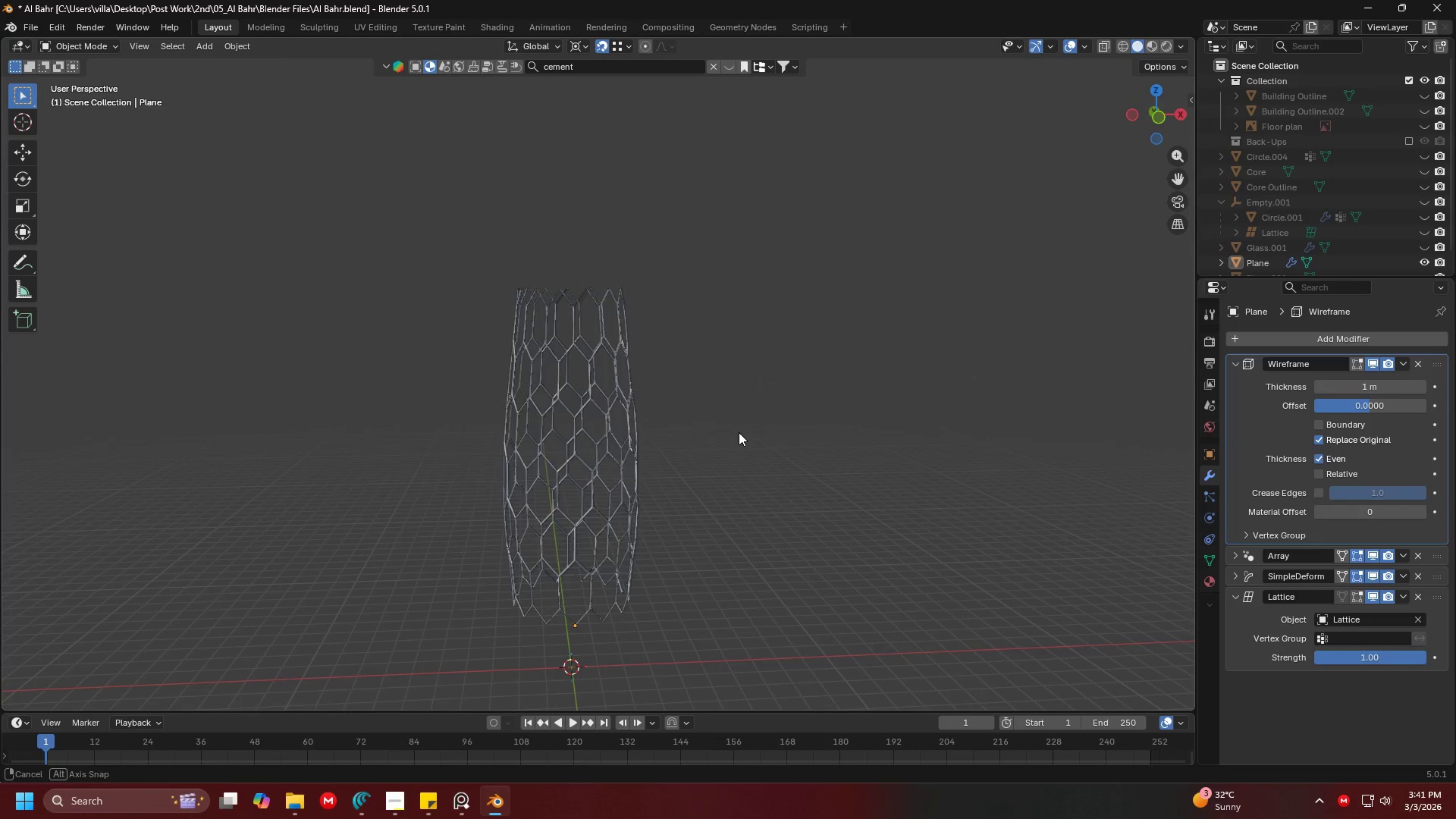 
left_click([746, 432])
 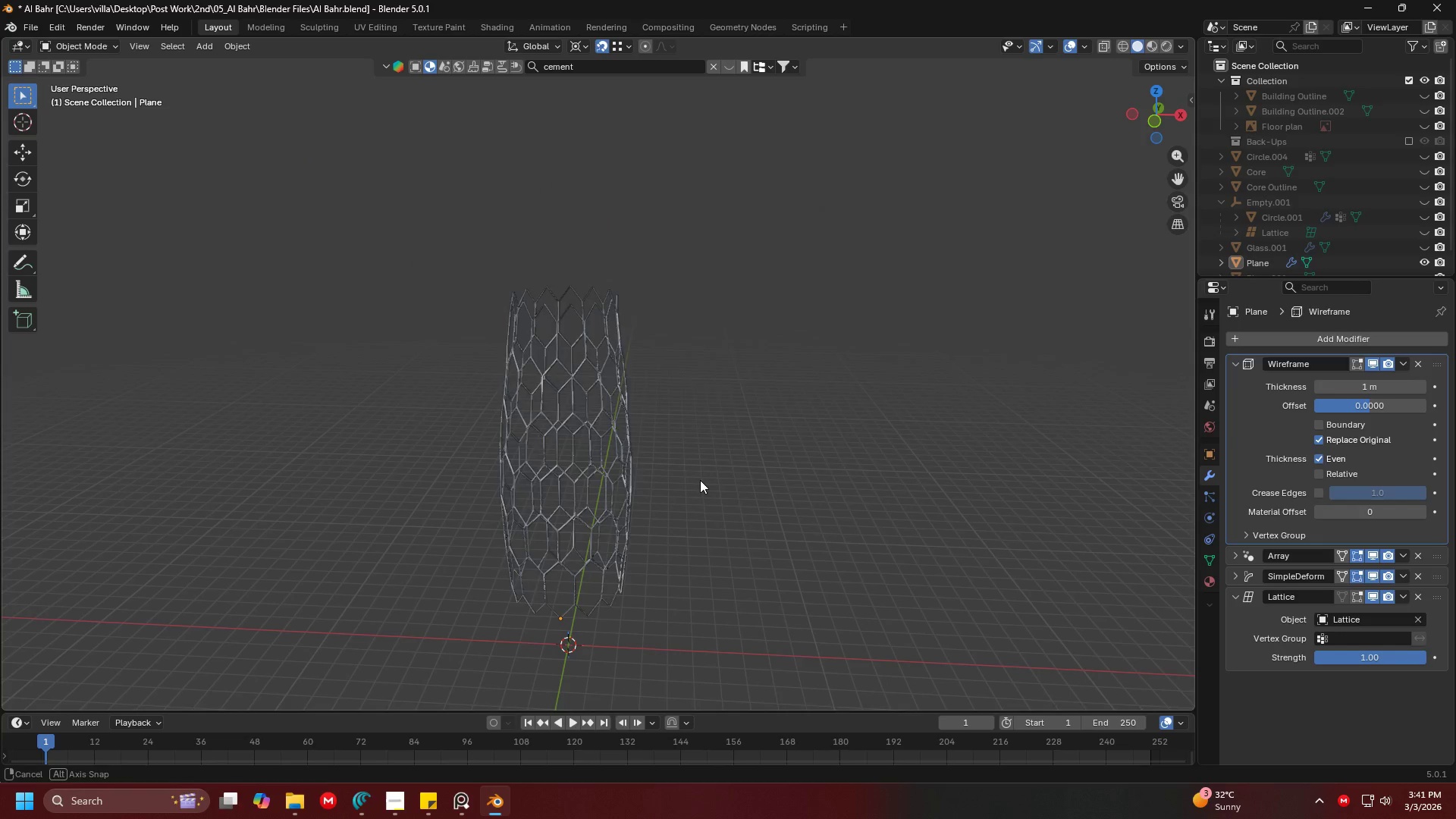 
key(Alt+H)
 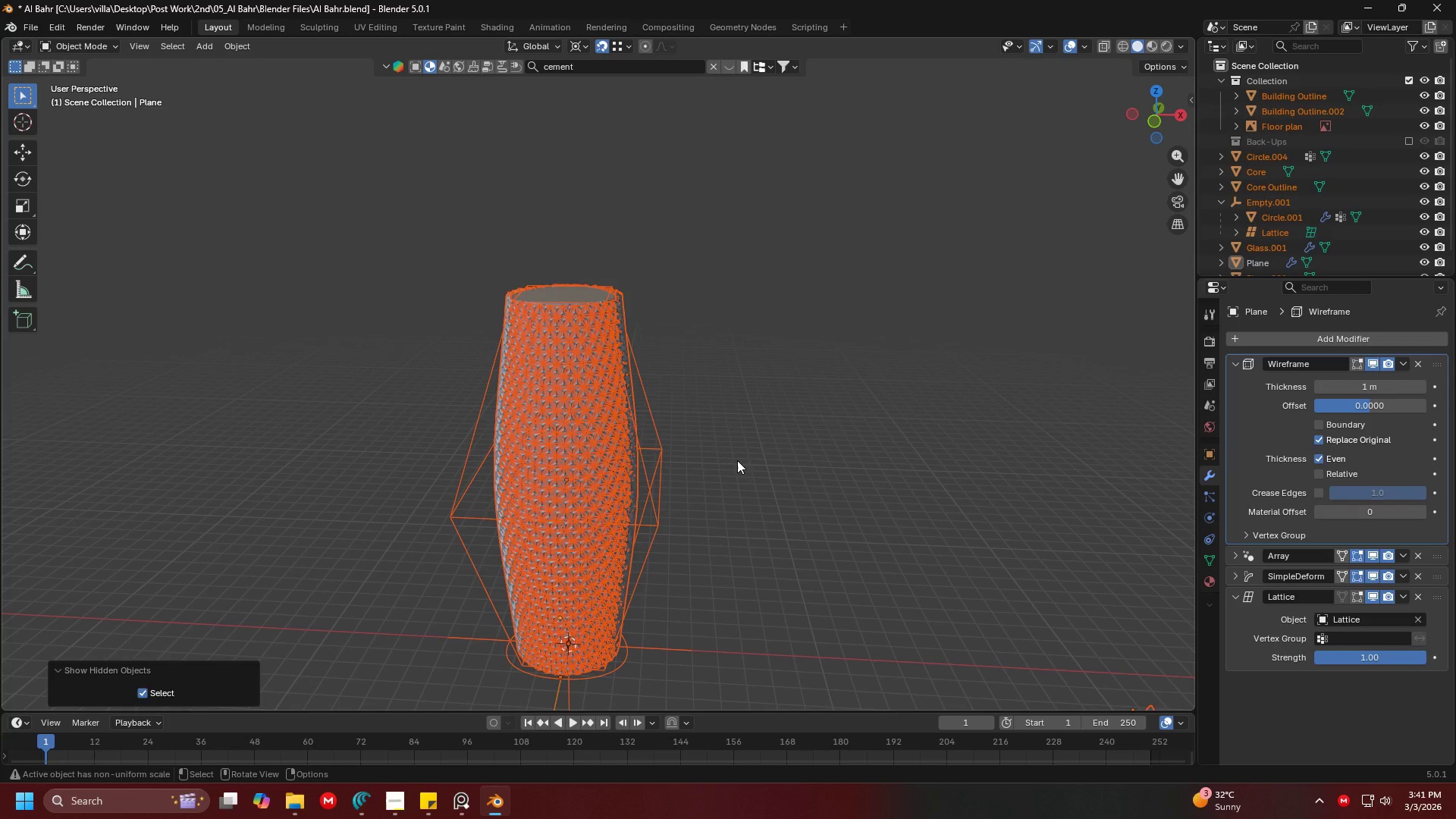 
left_click([747, 456])
 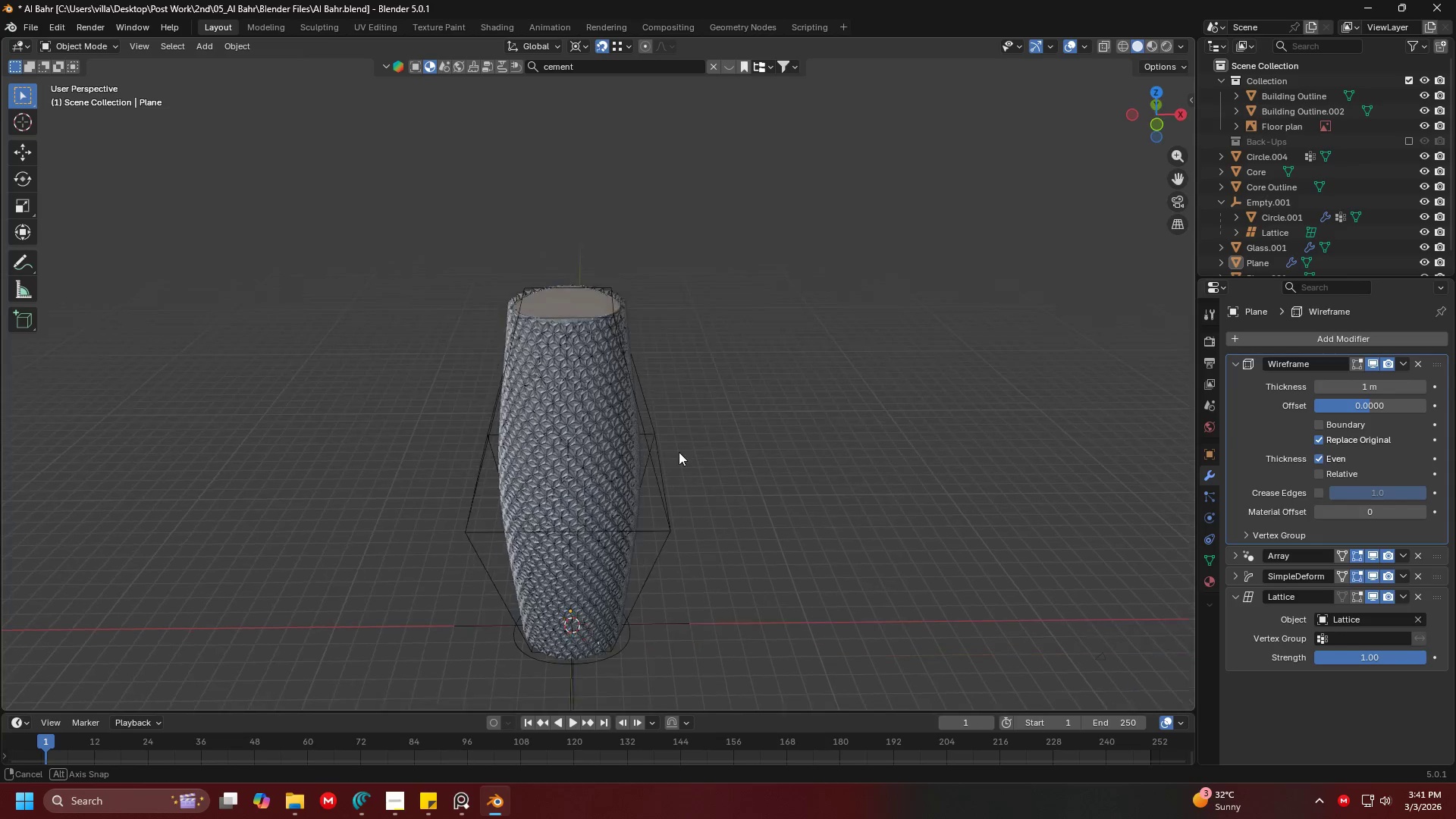 
key(Shift+ShiftLeft)
 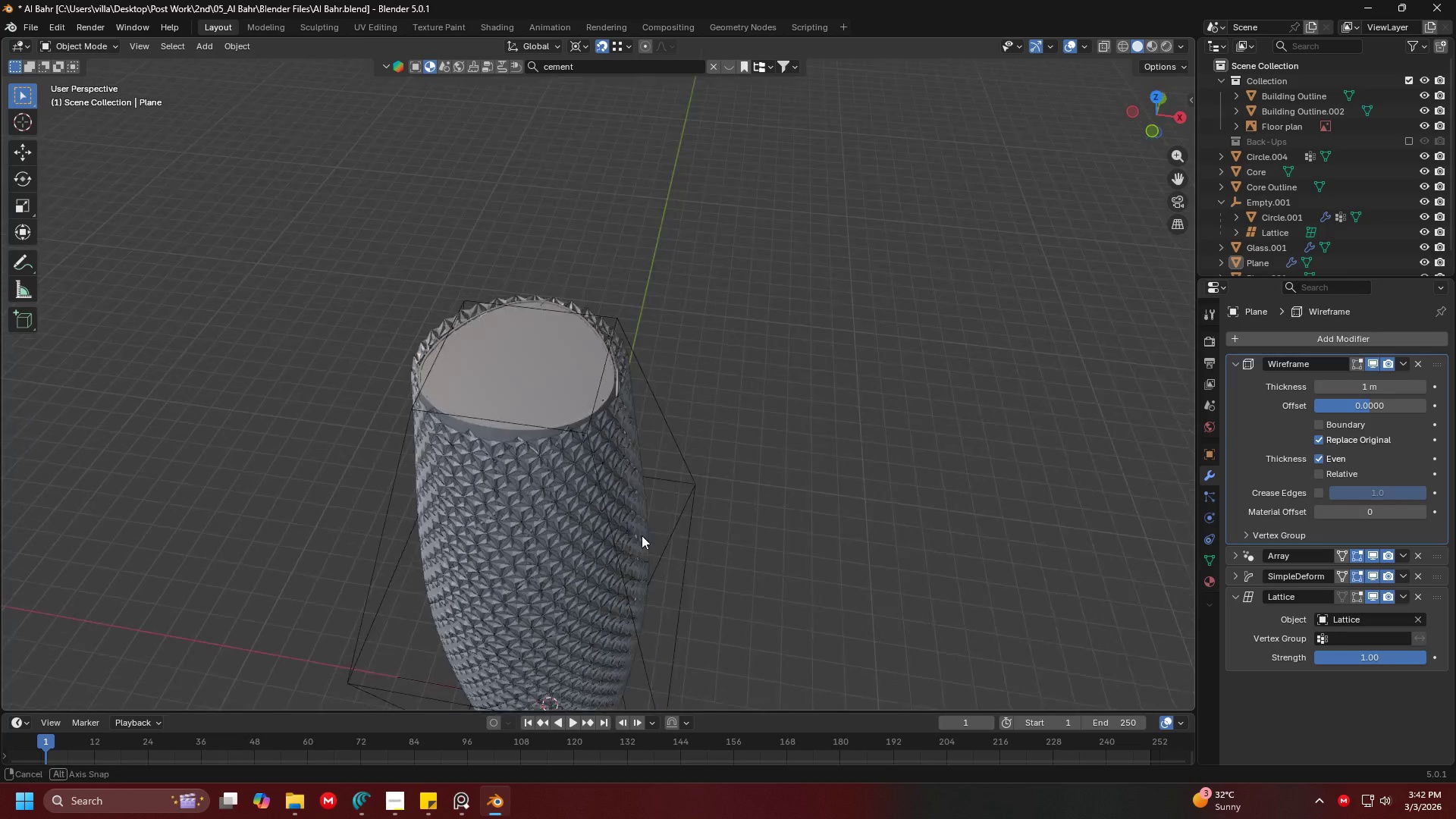 
scroll: coordinate [626, 558], scroll_direction: up, amount: 6.0
 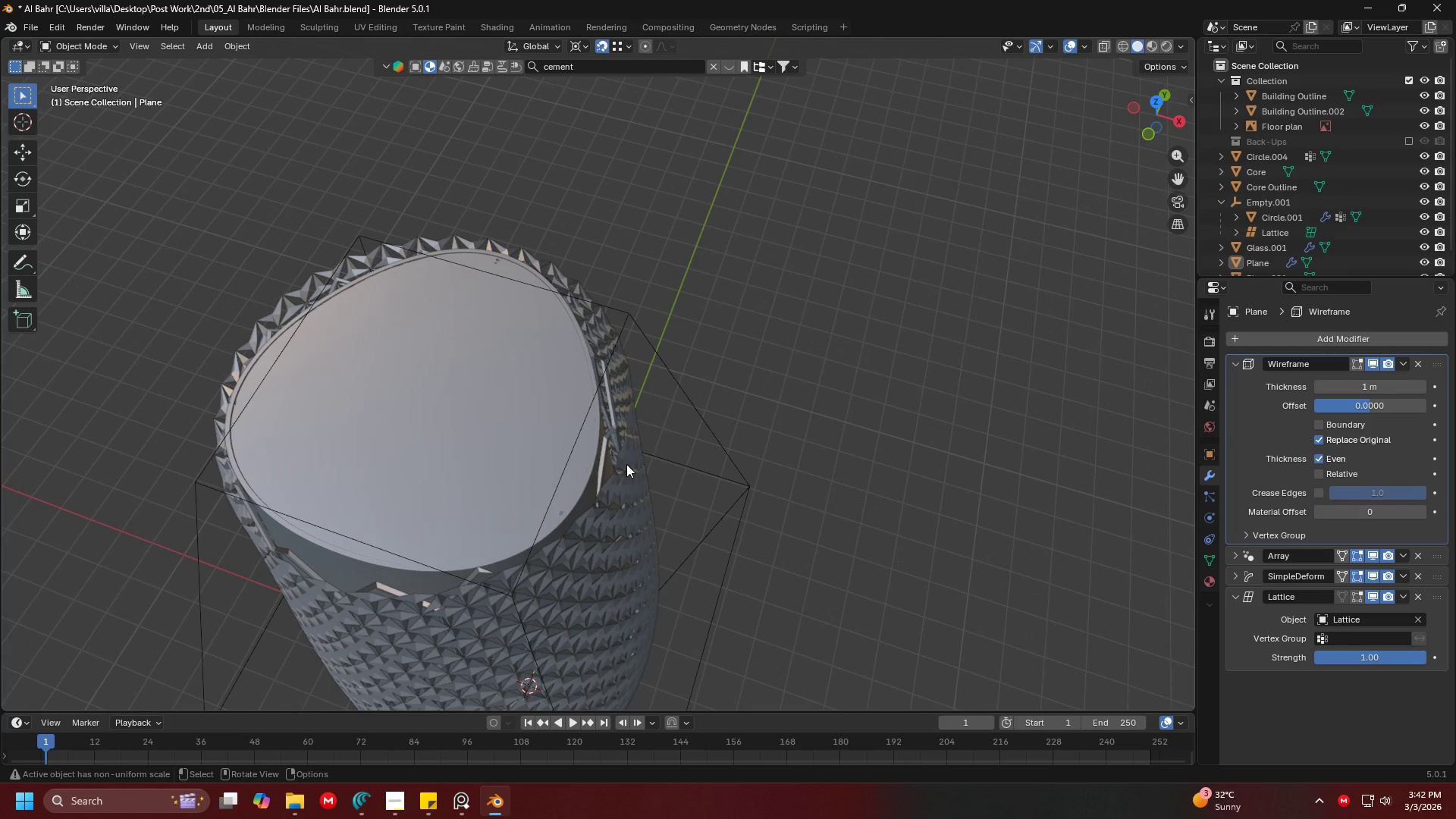 
scroll: coordinate [649, 481], scroll_direction: down, amount: 1.0
 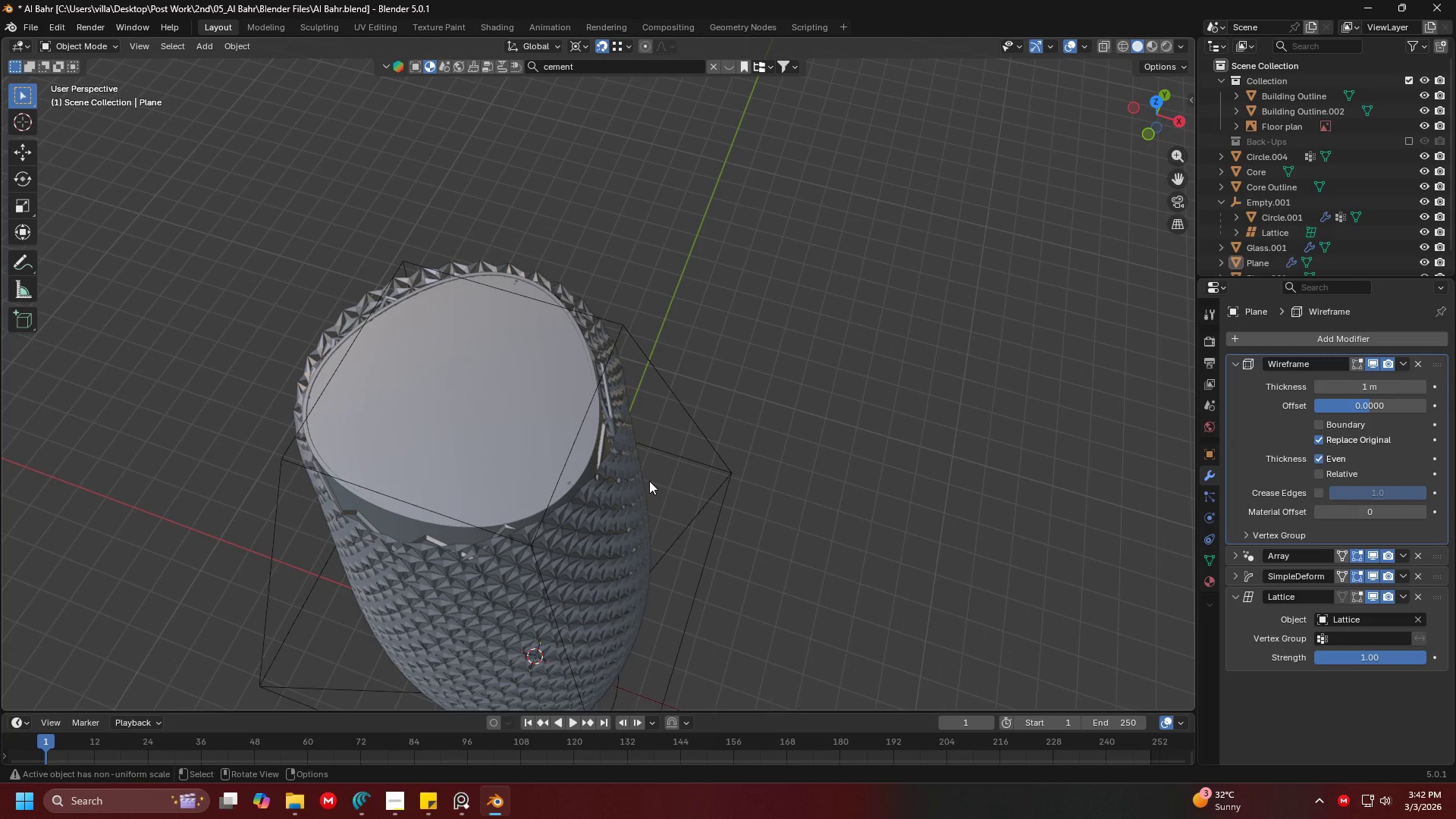 
hold_key(key=ShiftLeft, duration=1.5)
 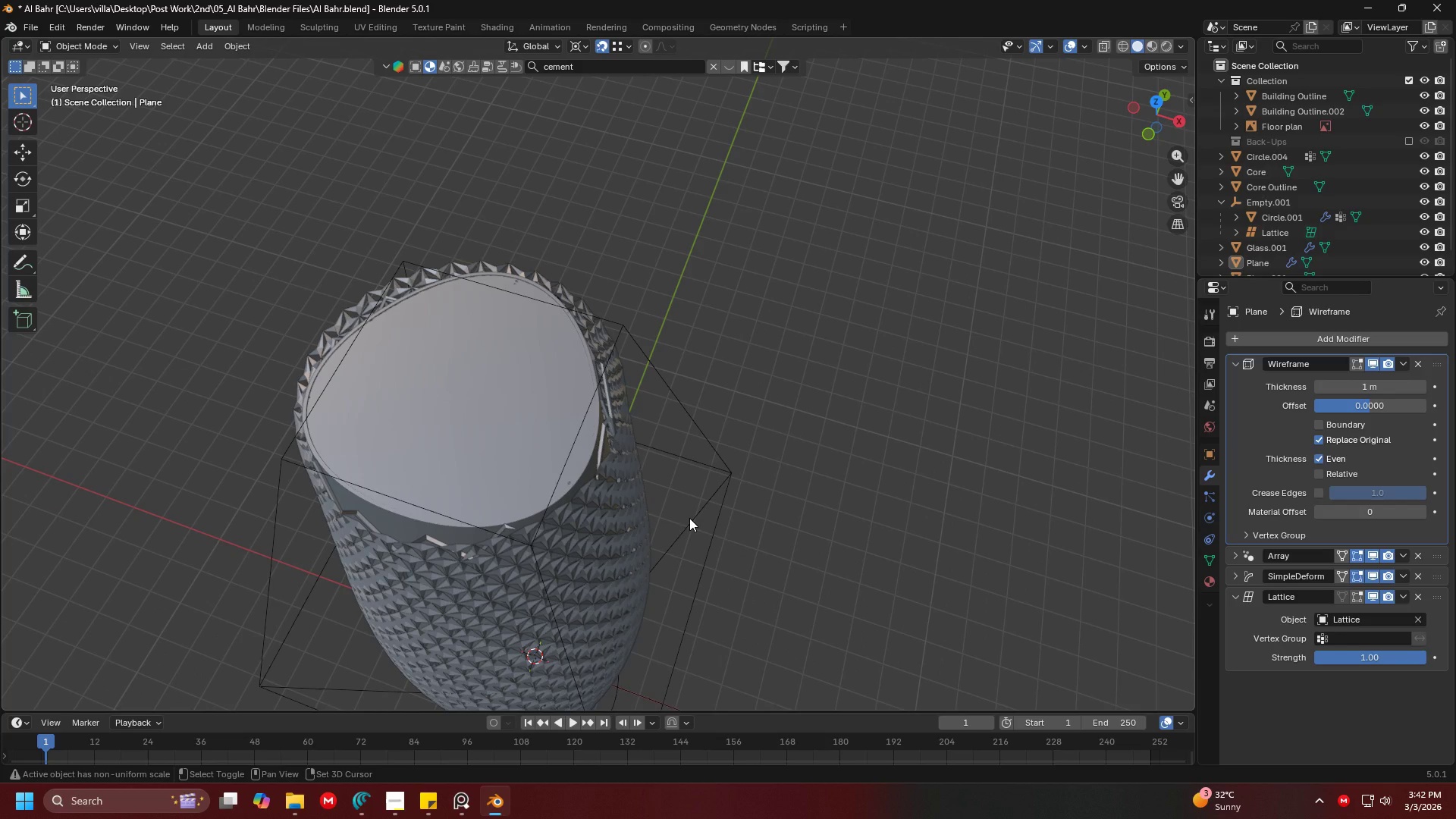 
hold_key(key=ShiftLeft, duration=1.27)
 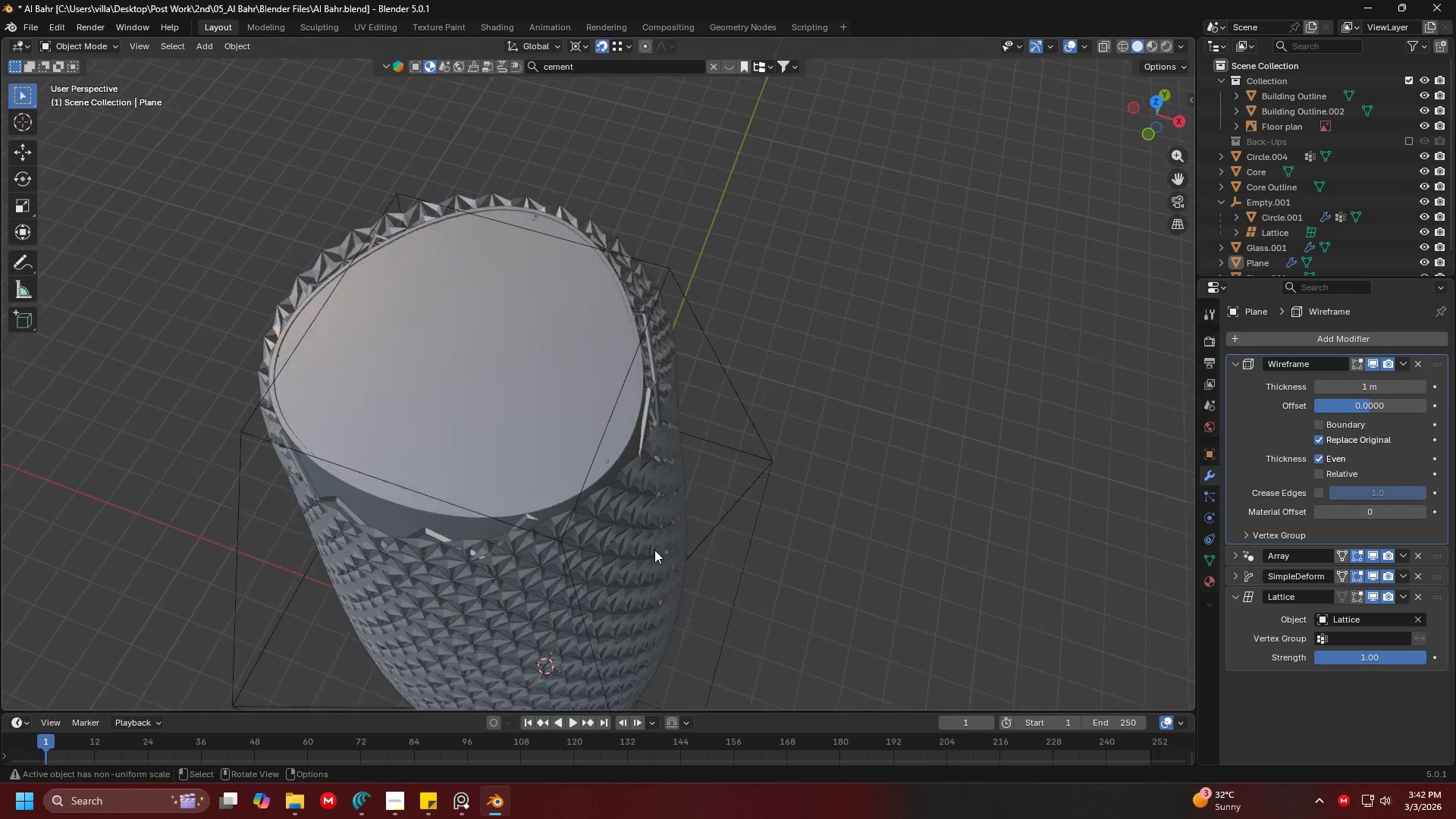 
scroll: coordinate [654, 550], scroll_direction: up, amount: 2.0
 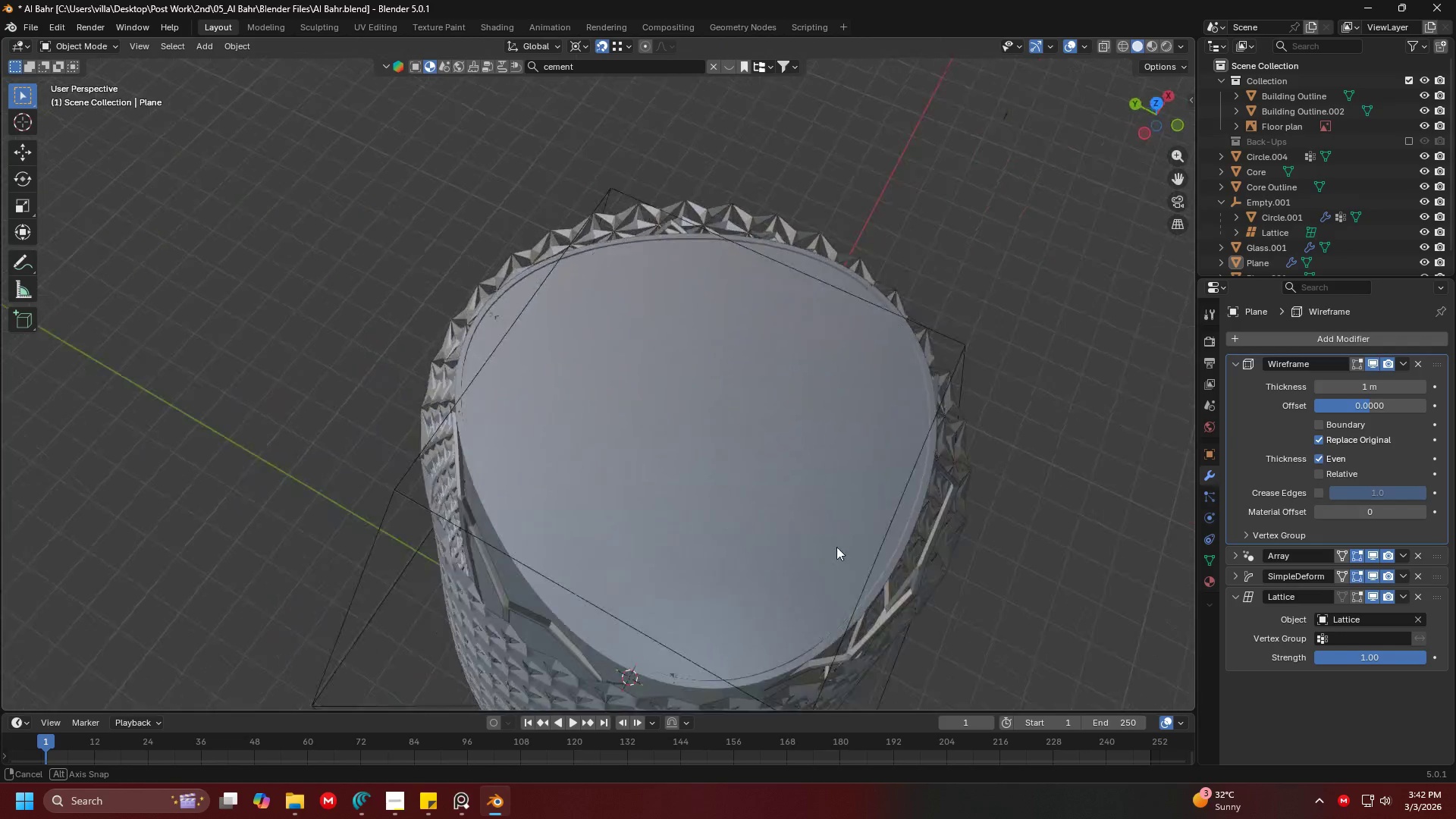 
left_click([579, 479])
 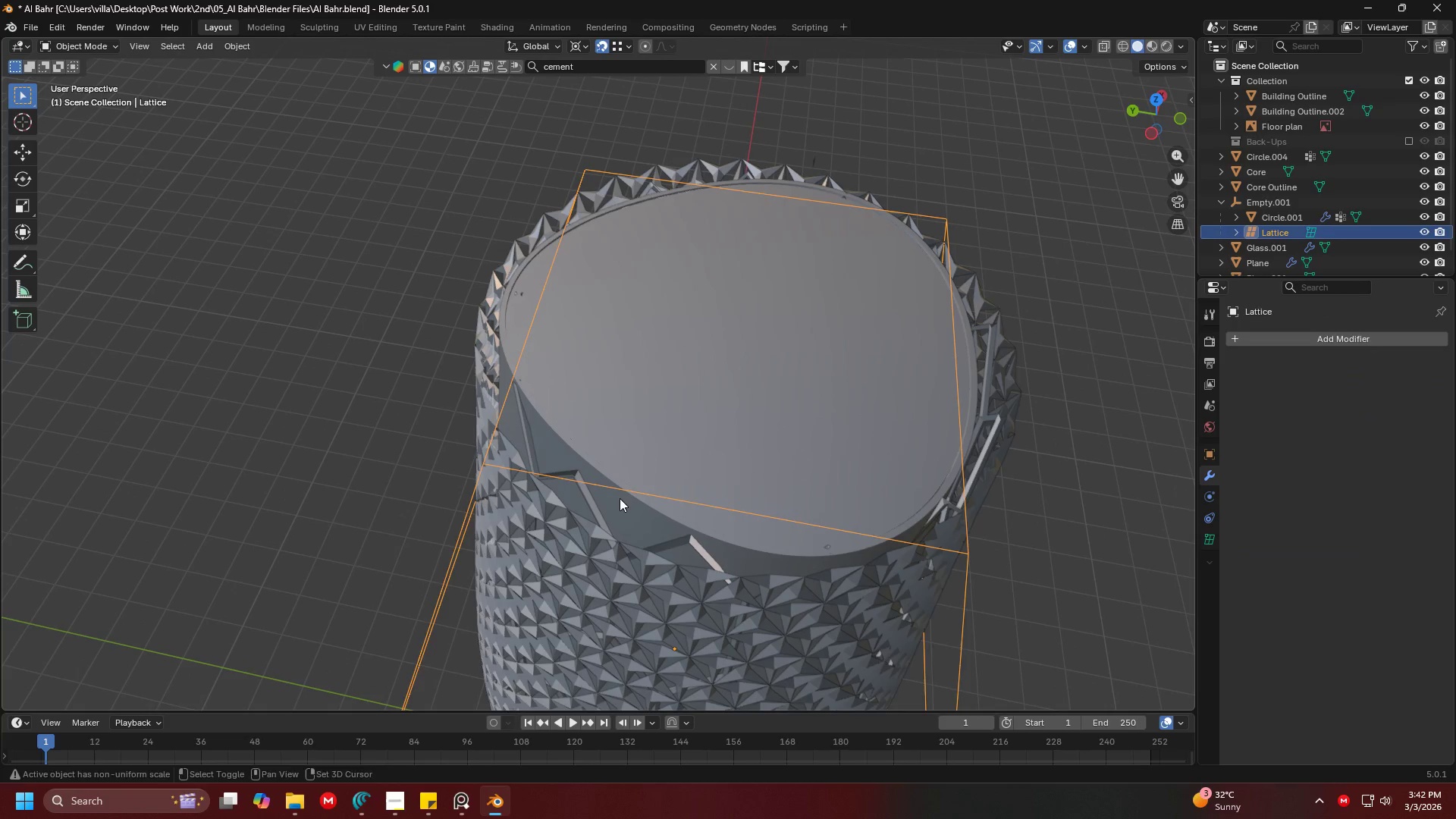 
key(Shift+ShiftLeft)
 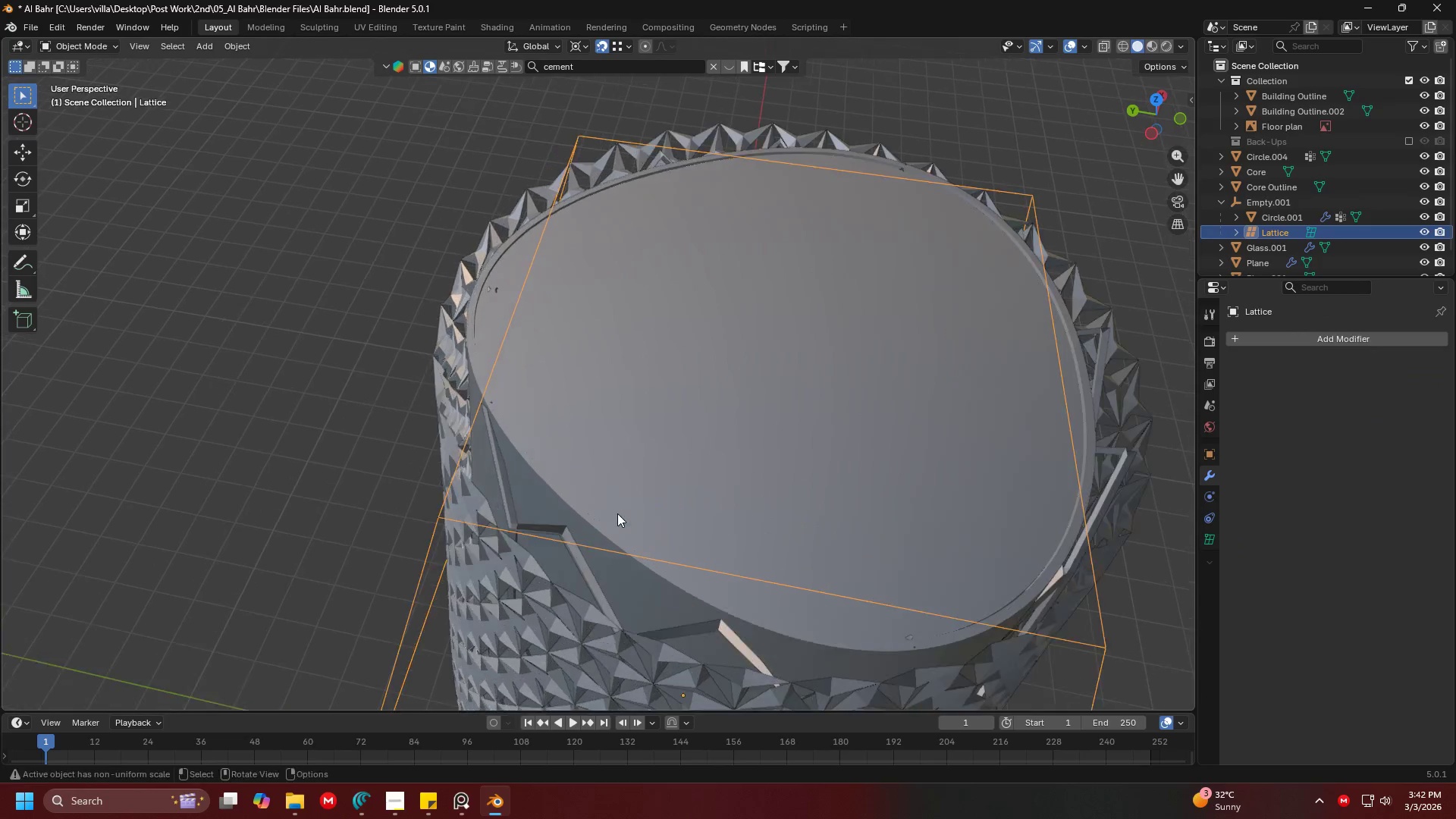 
scroll: coordinate [617, 513], scroll_direction: up, amount: 1.0
 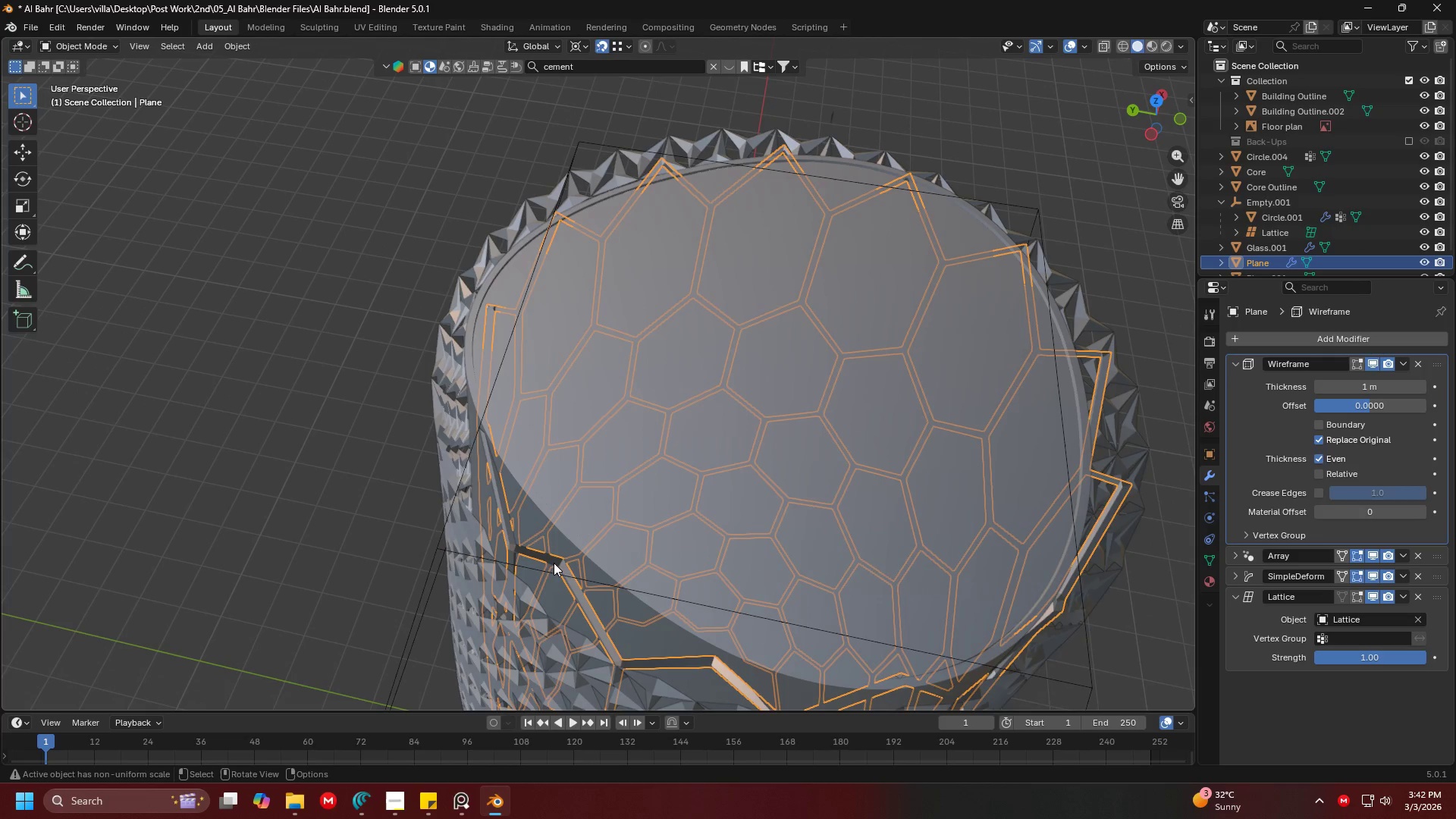 
double_click([555, 562])
 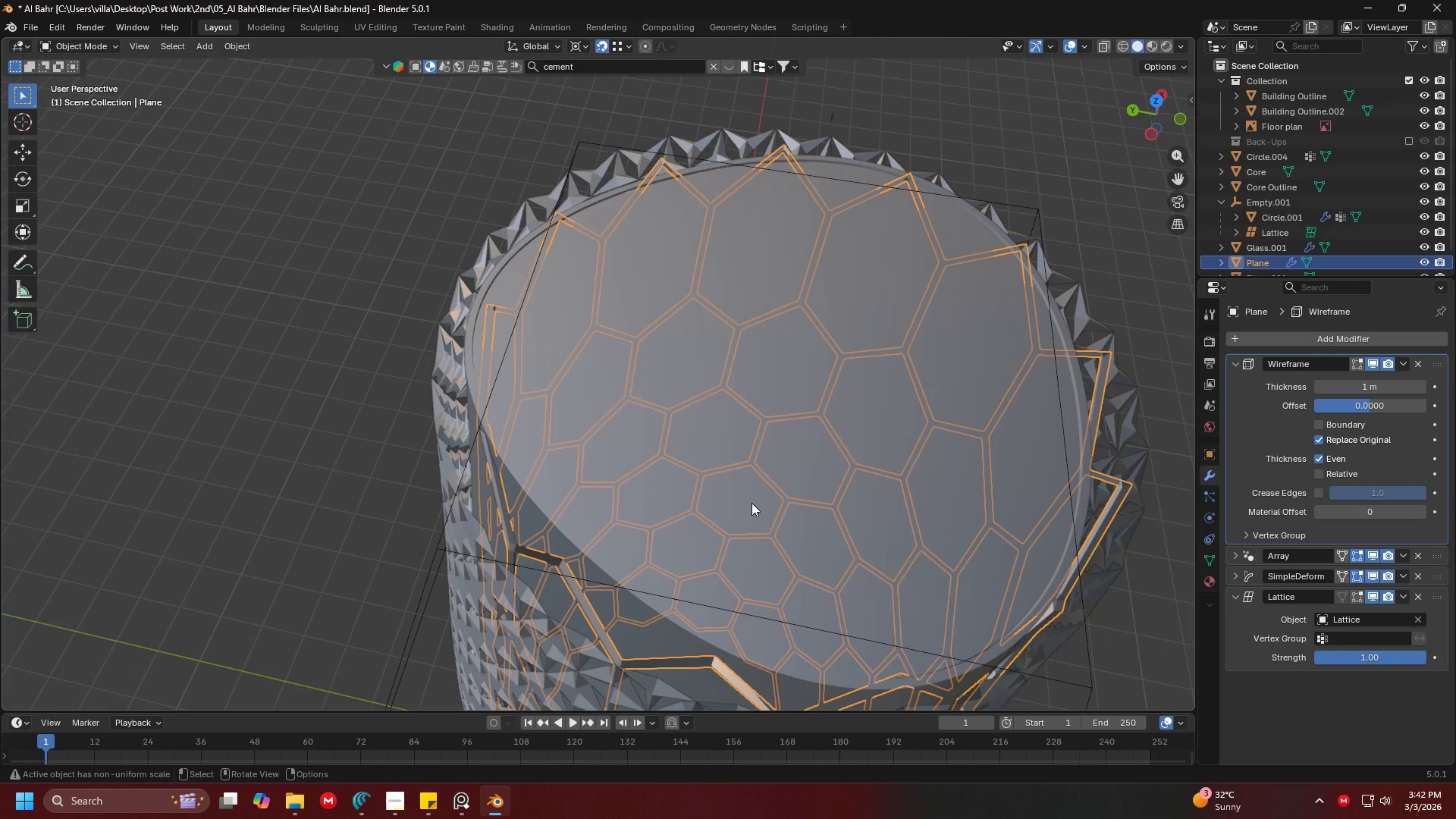 
key(7)
 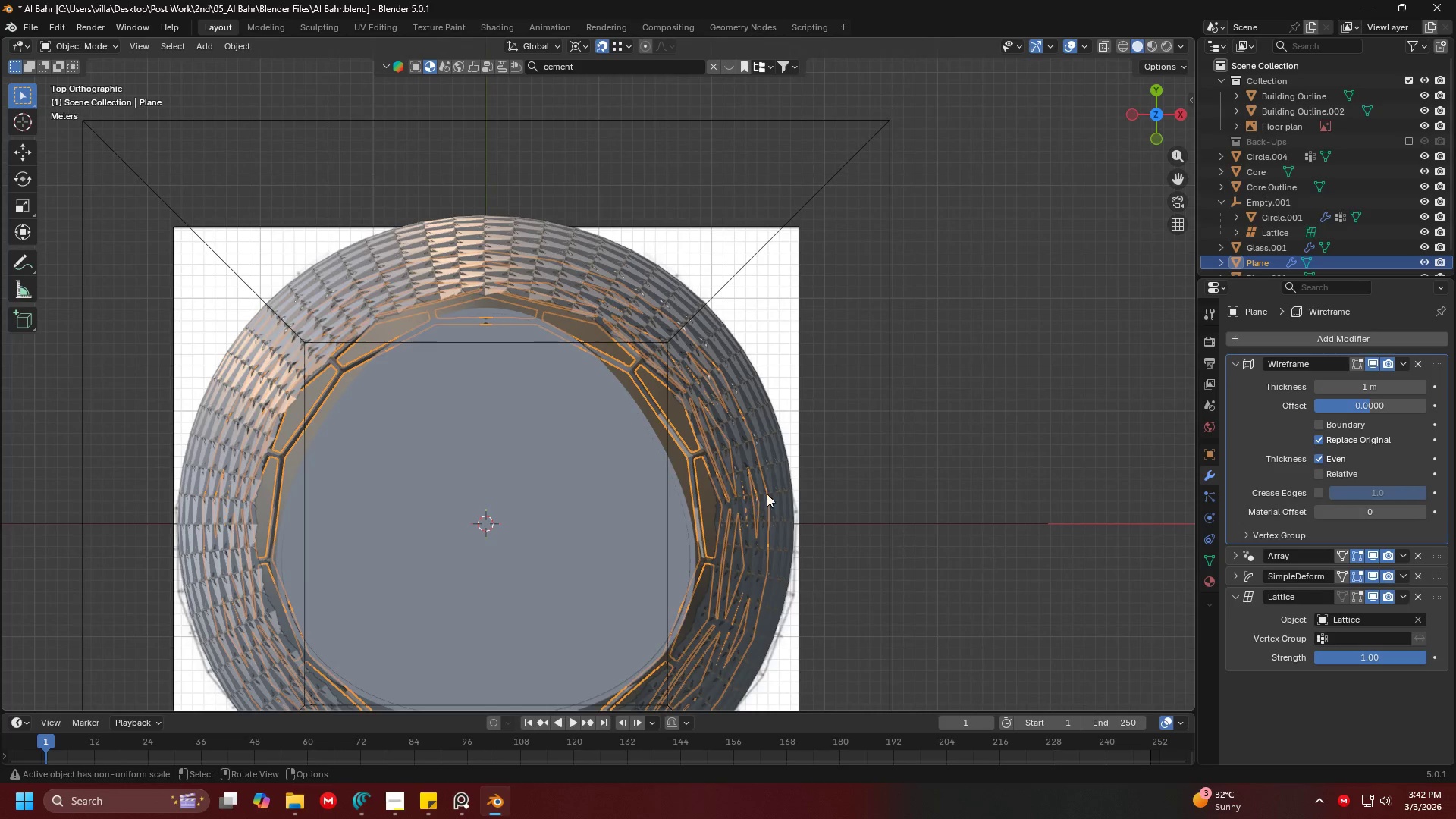 
hold_key(key=ShiftLeft, duration=0.41)
 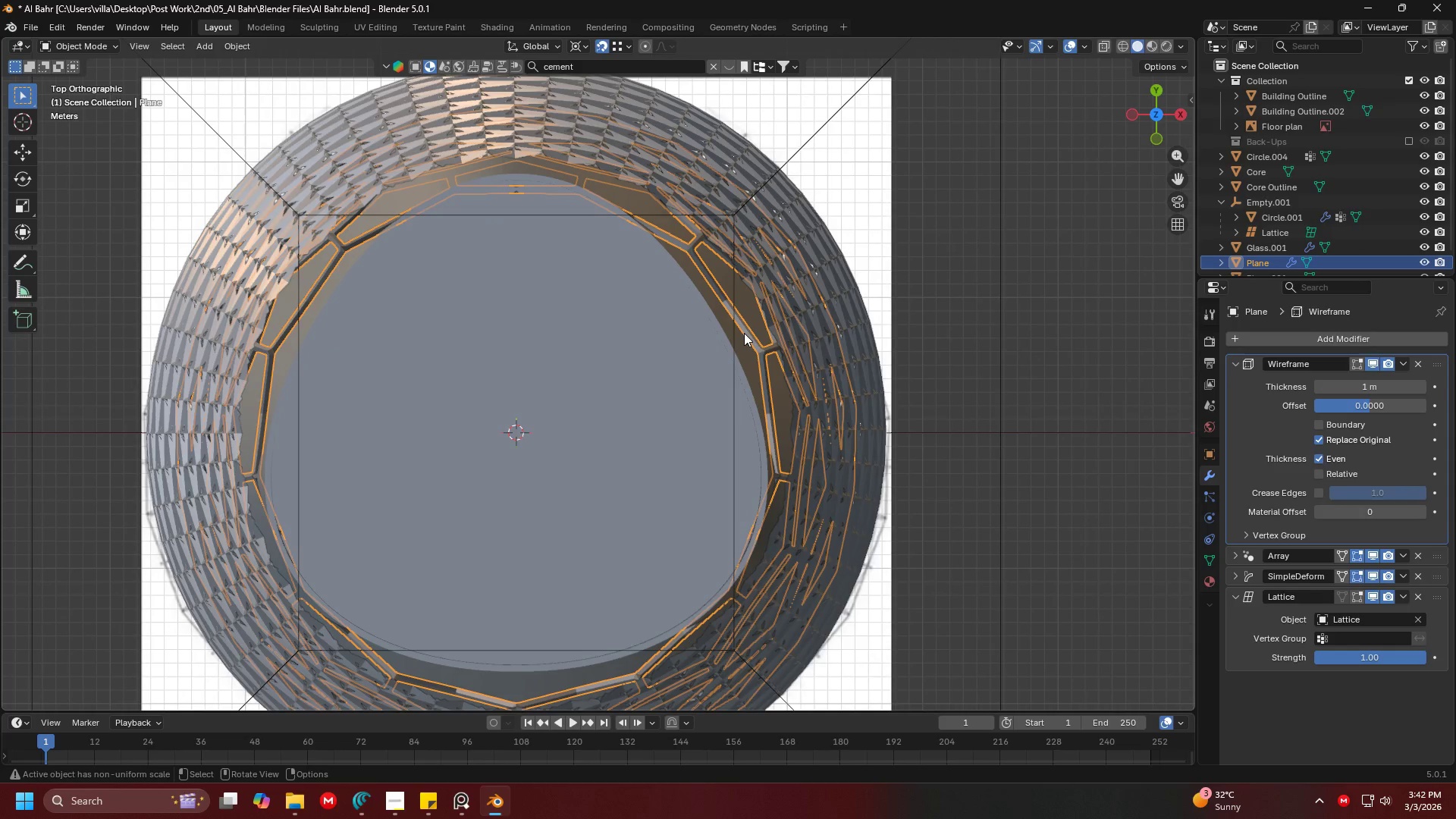 
key(Shift+ShiftLeft)
 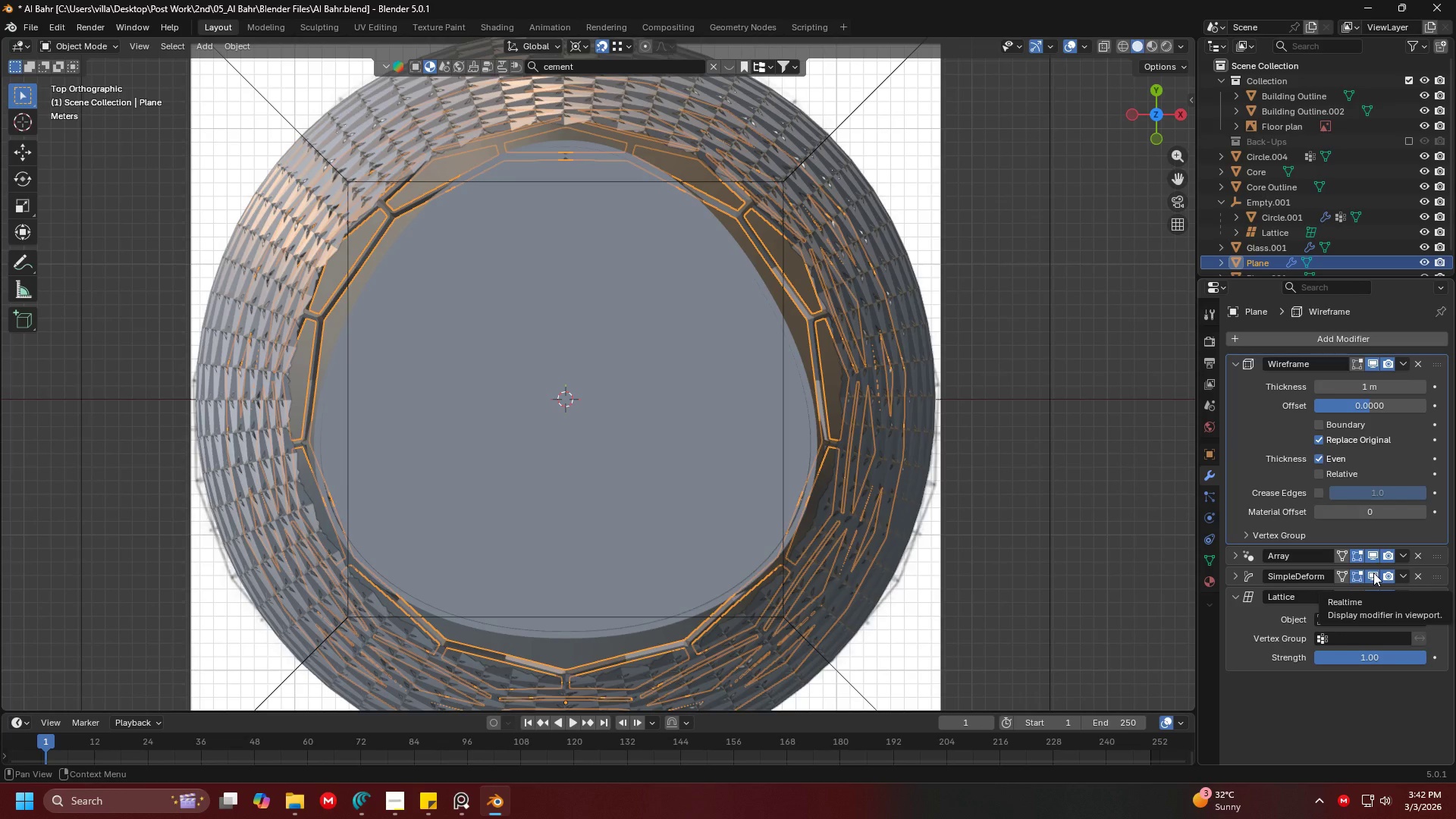 
scroll: coordinate [744, 333], scroll_direction: up, amount: 1.0
 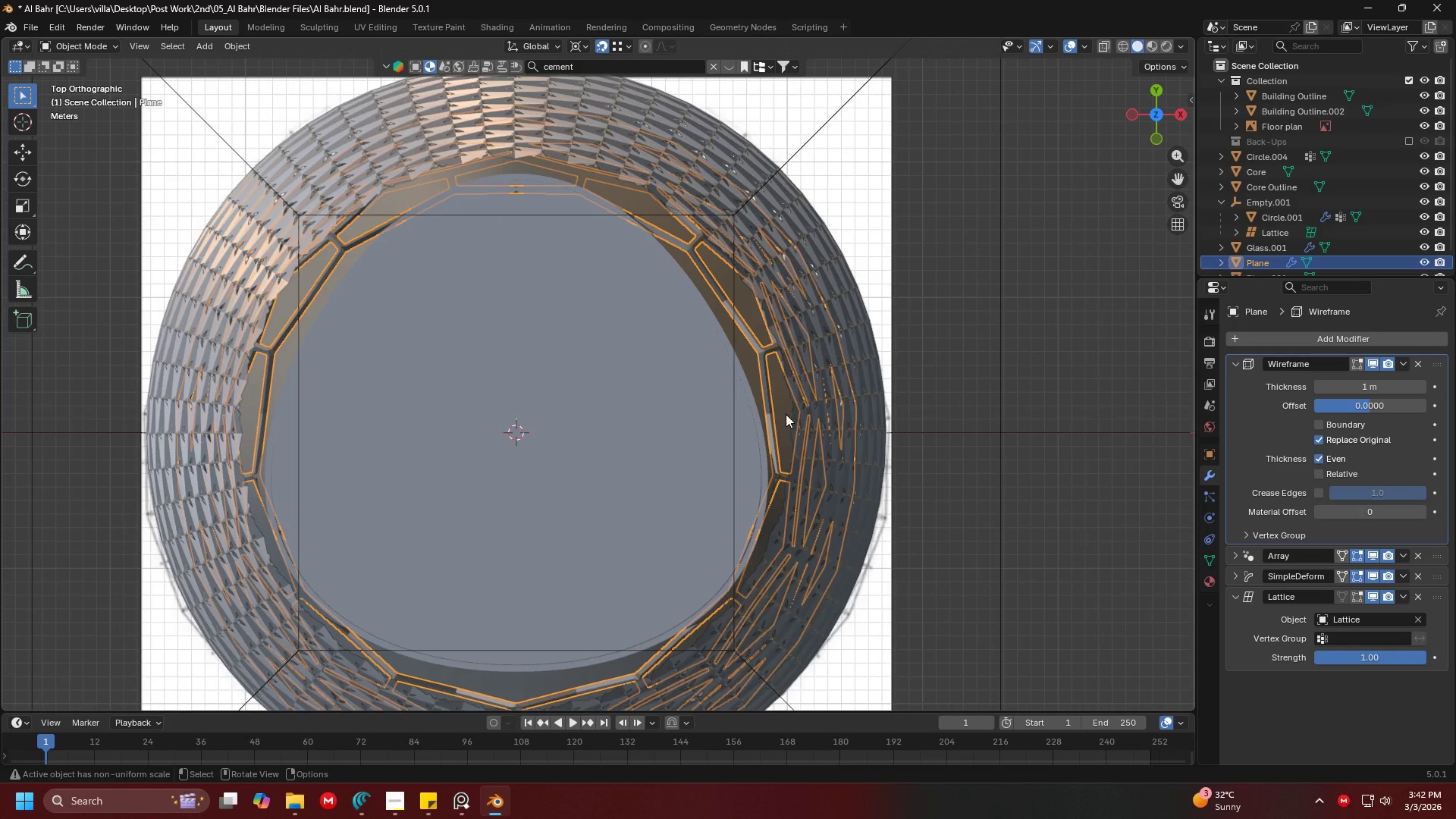 
left_click([1376, 592])
 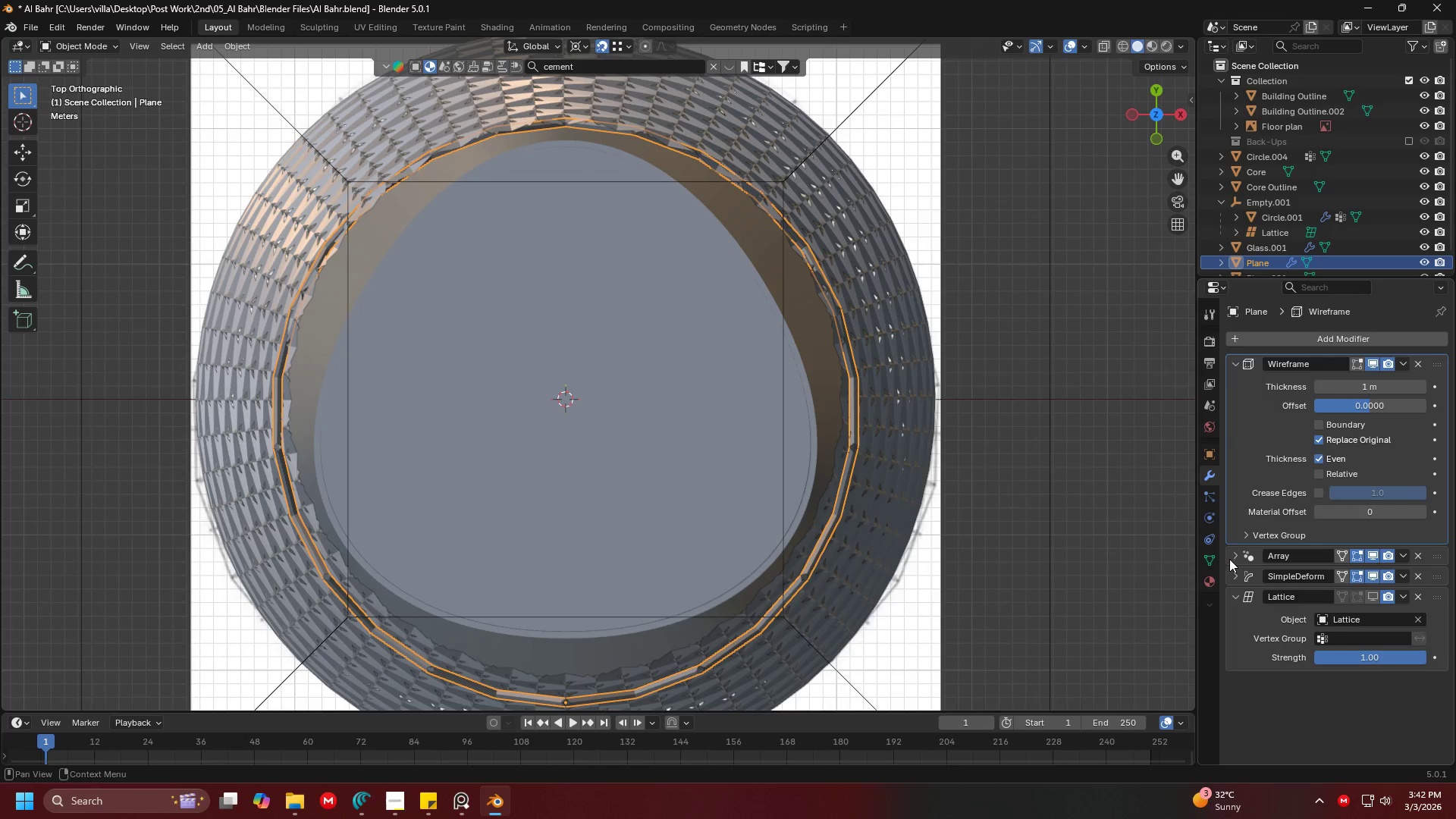 
left_click([673, 478])
 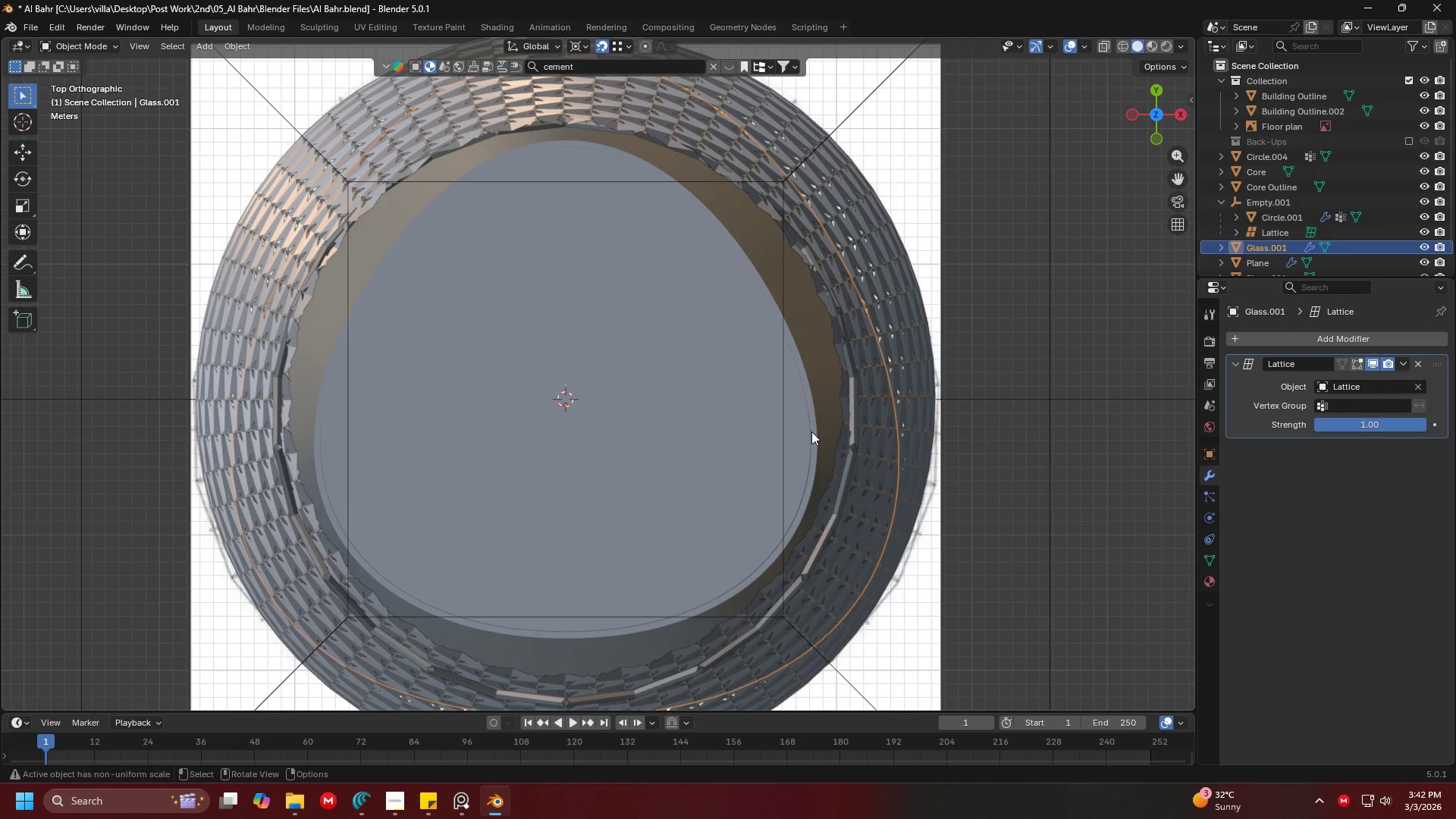 
double_click([817, 422])
 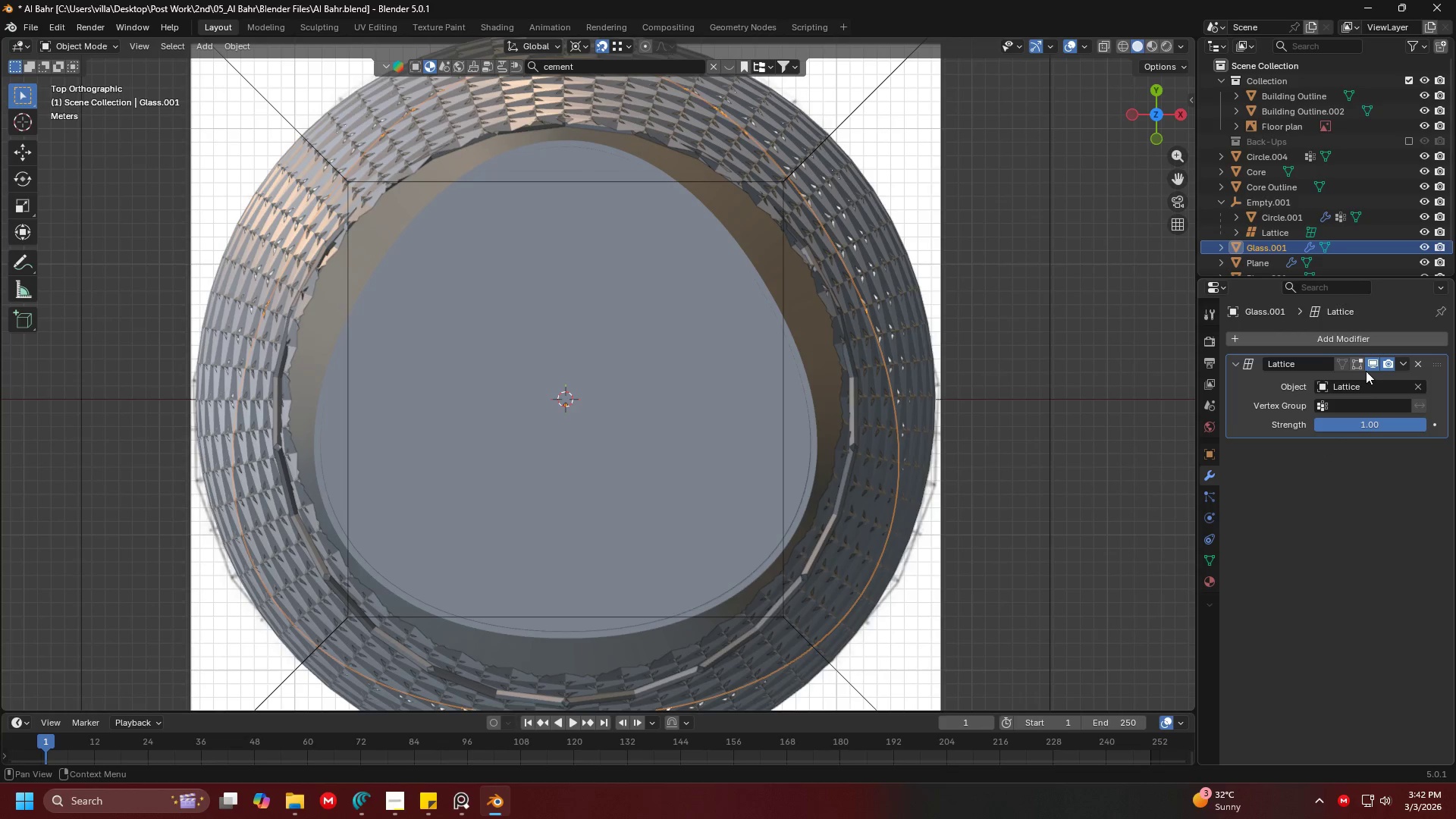 
left_click([1370, 363])
 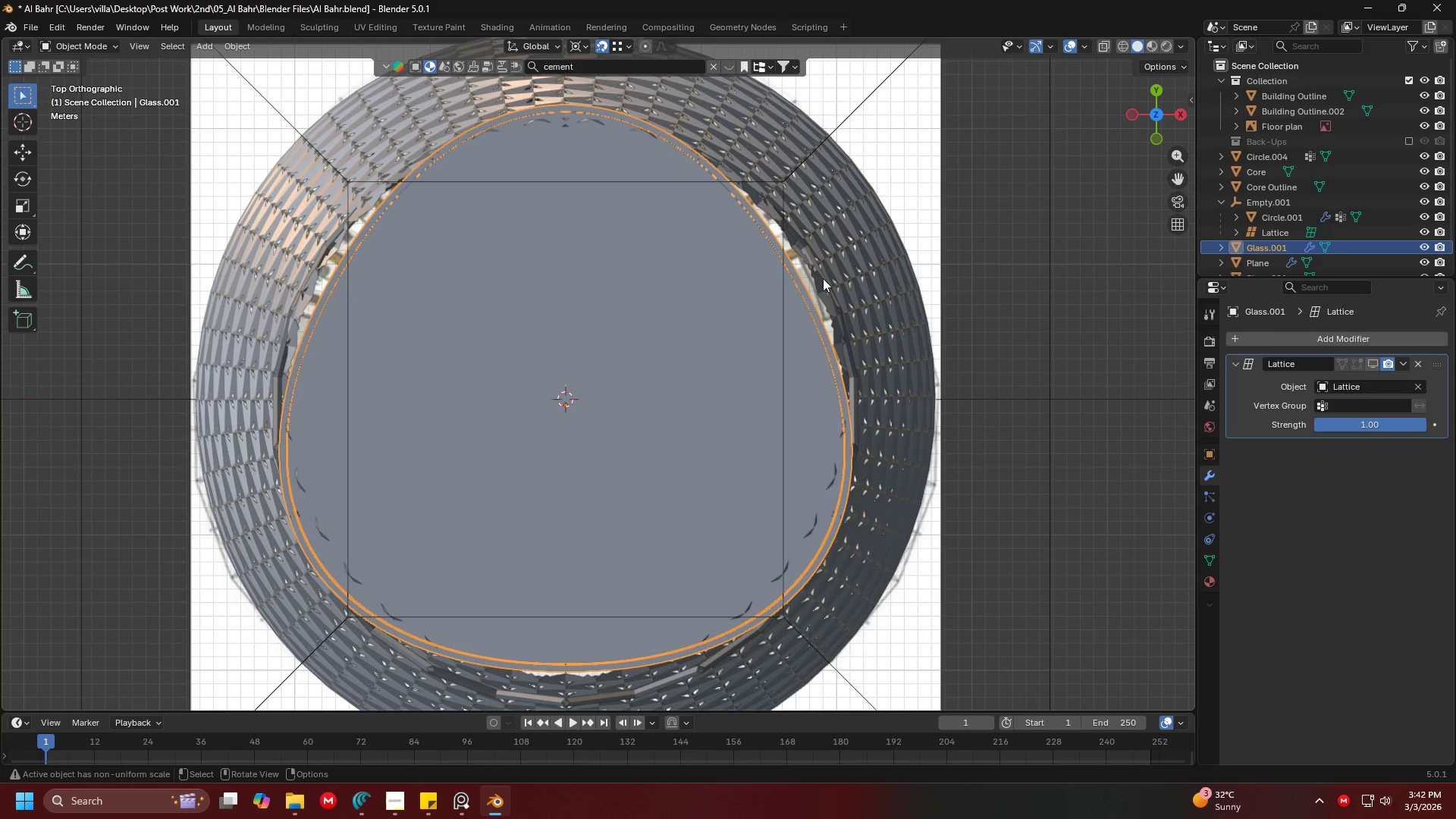 
left_click([799, 262])
 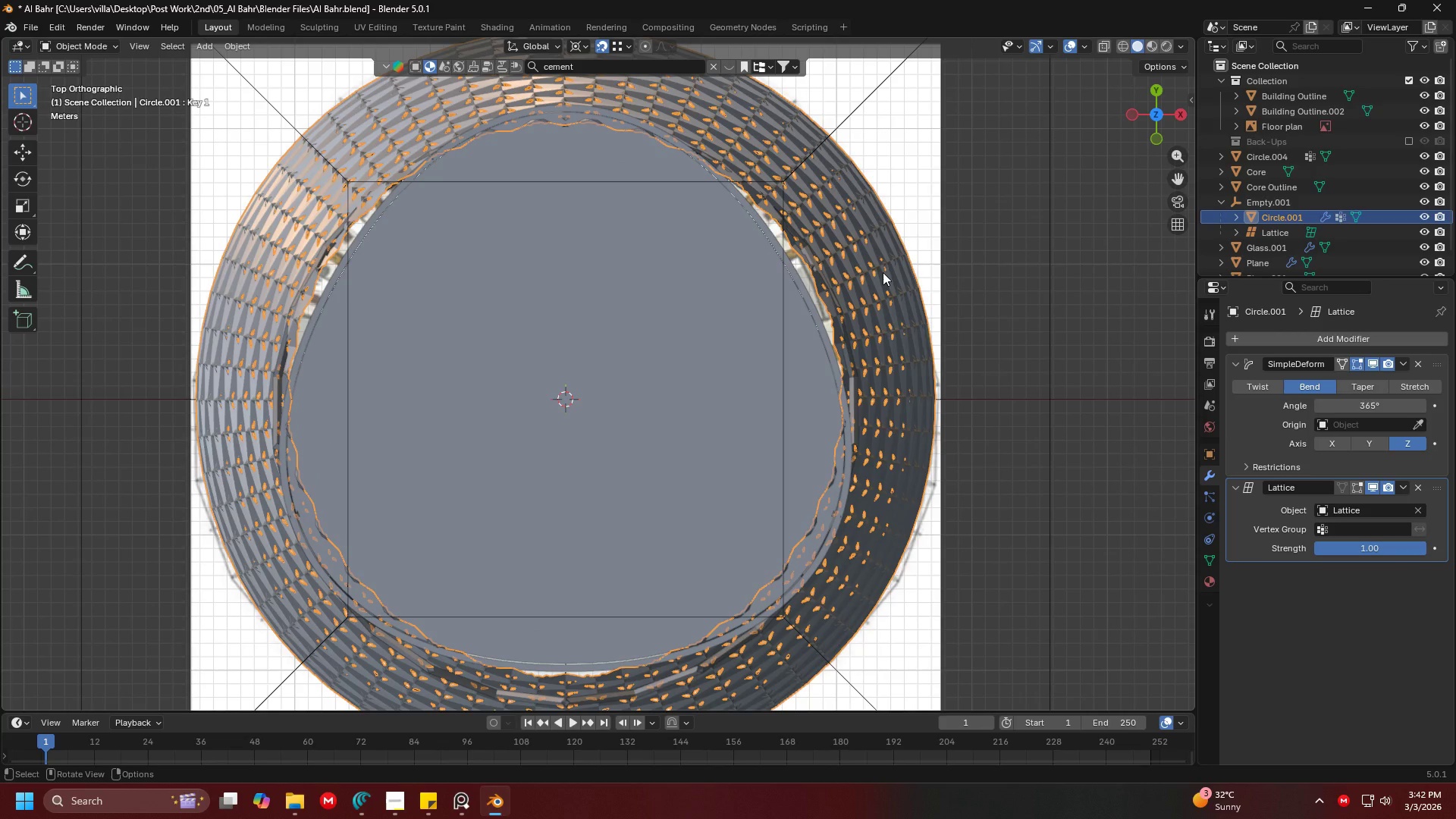 
key(H)
 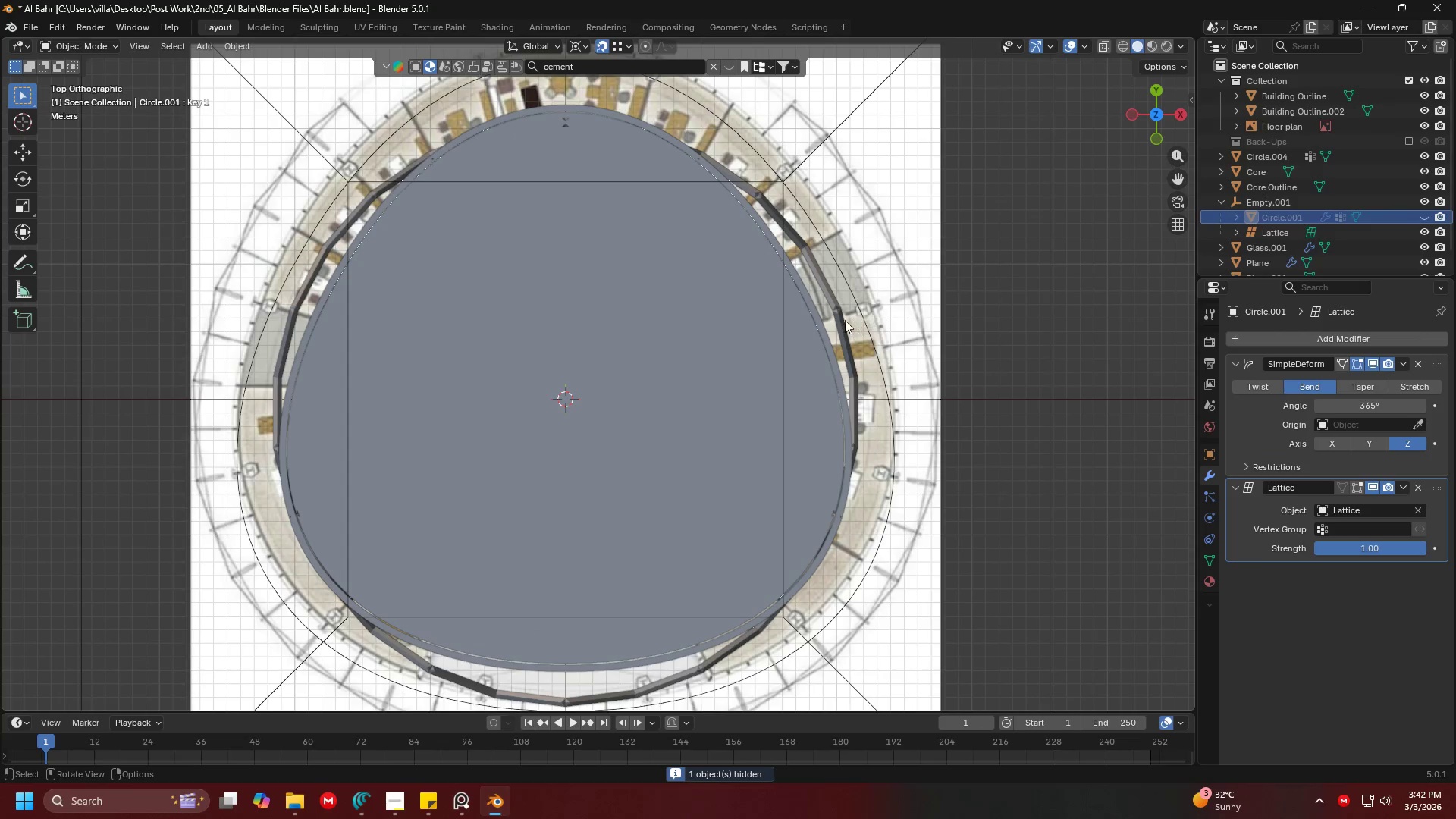 
left_click([841, 318])
 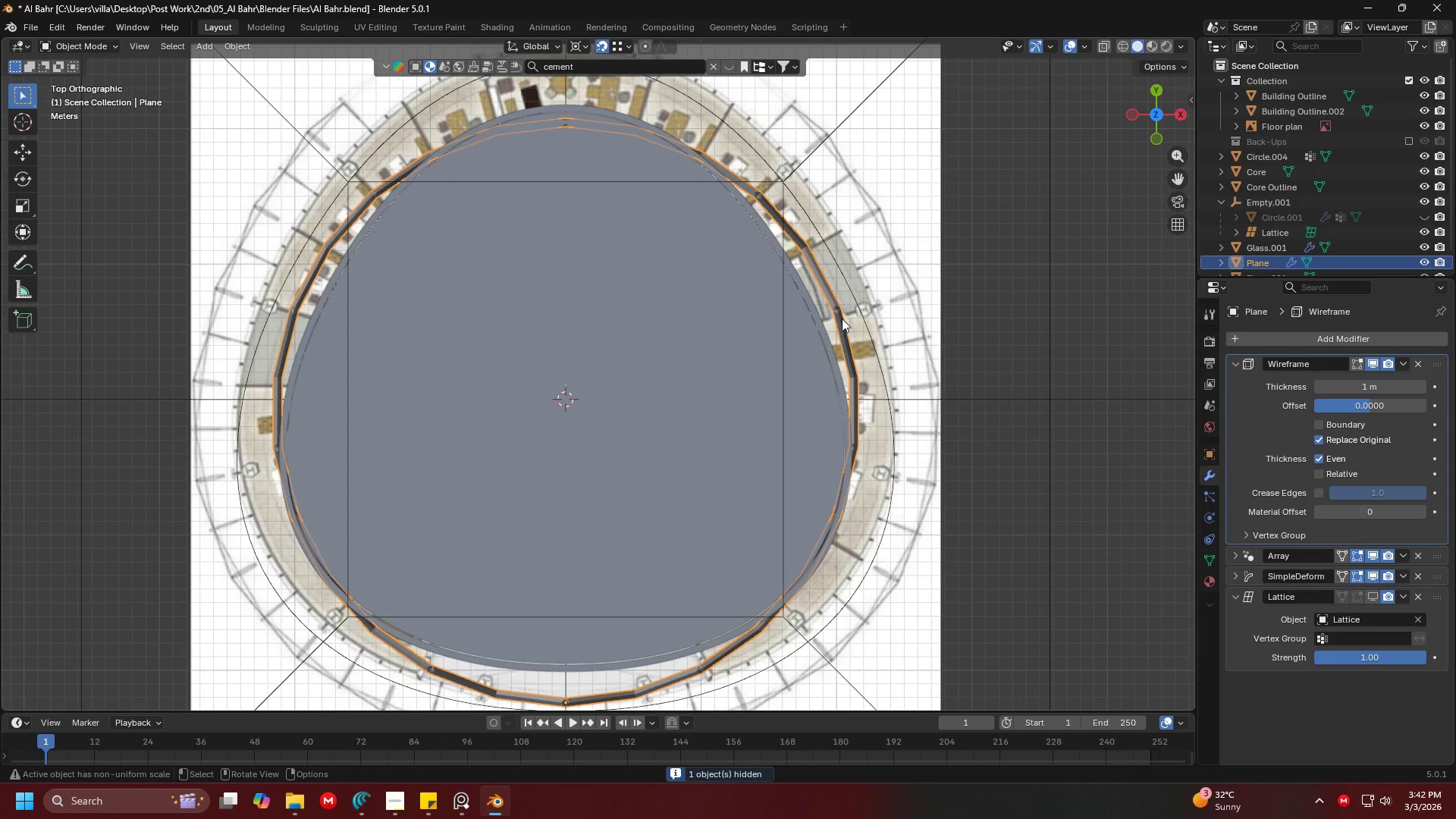 
hold_key(key=ShiftLeft, duration=0.55)
 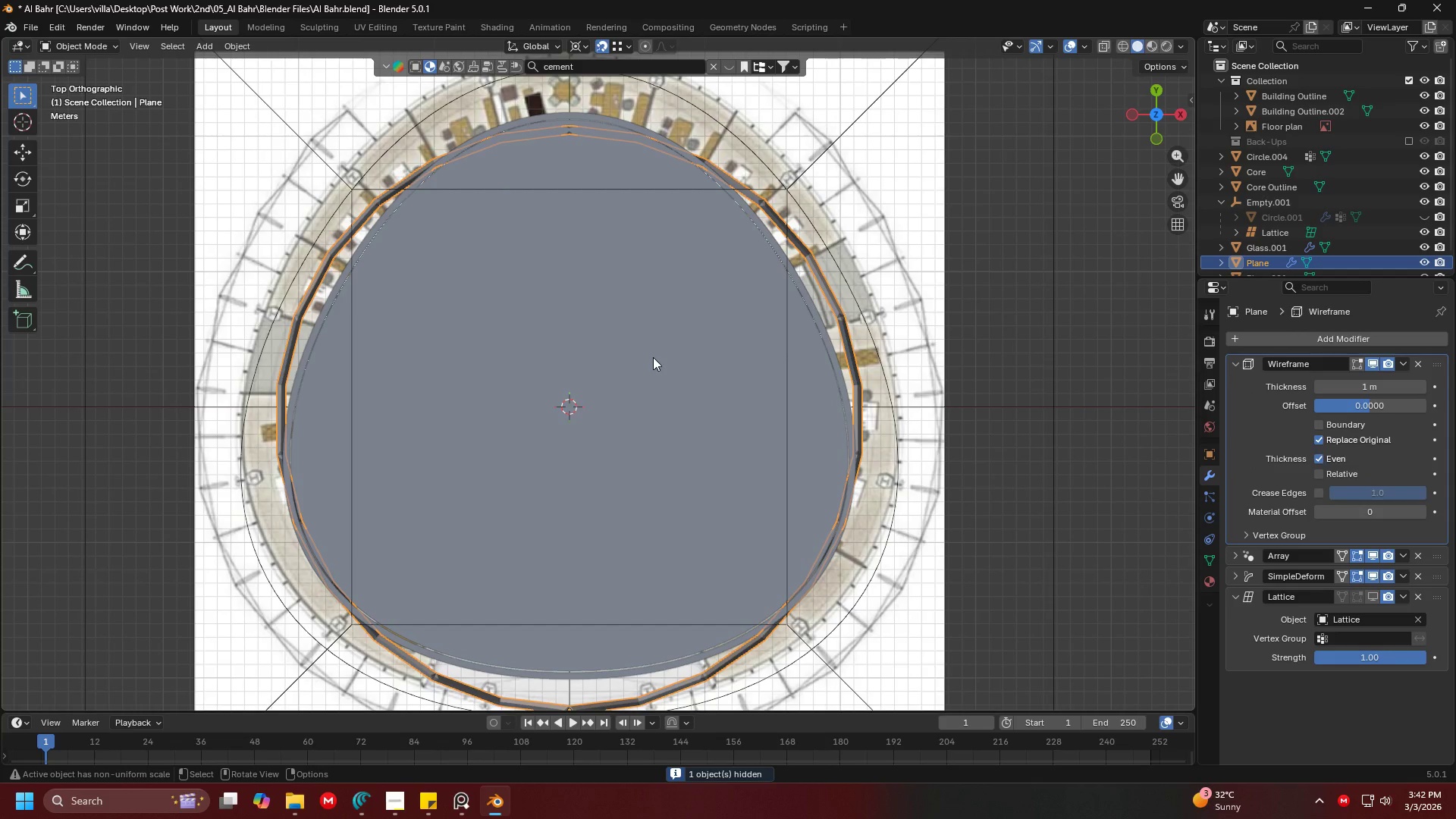 
key(G)
 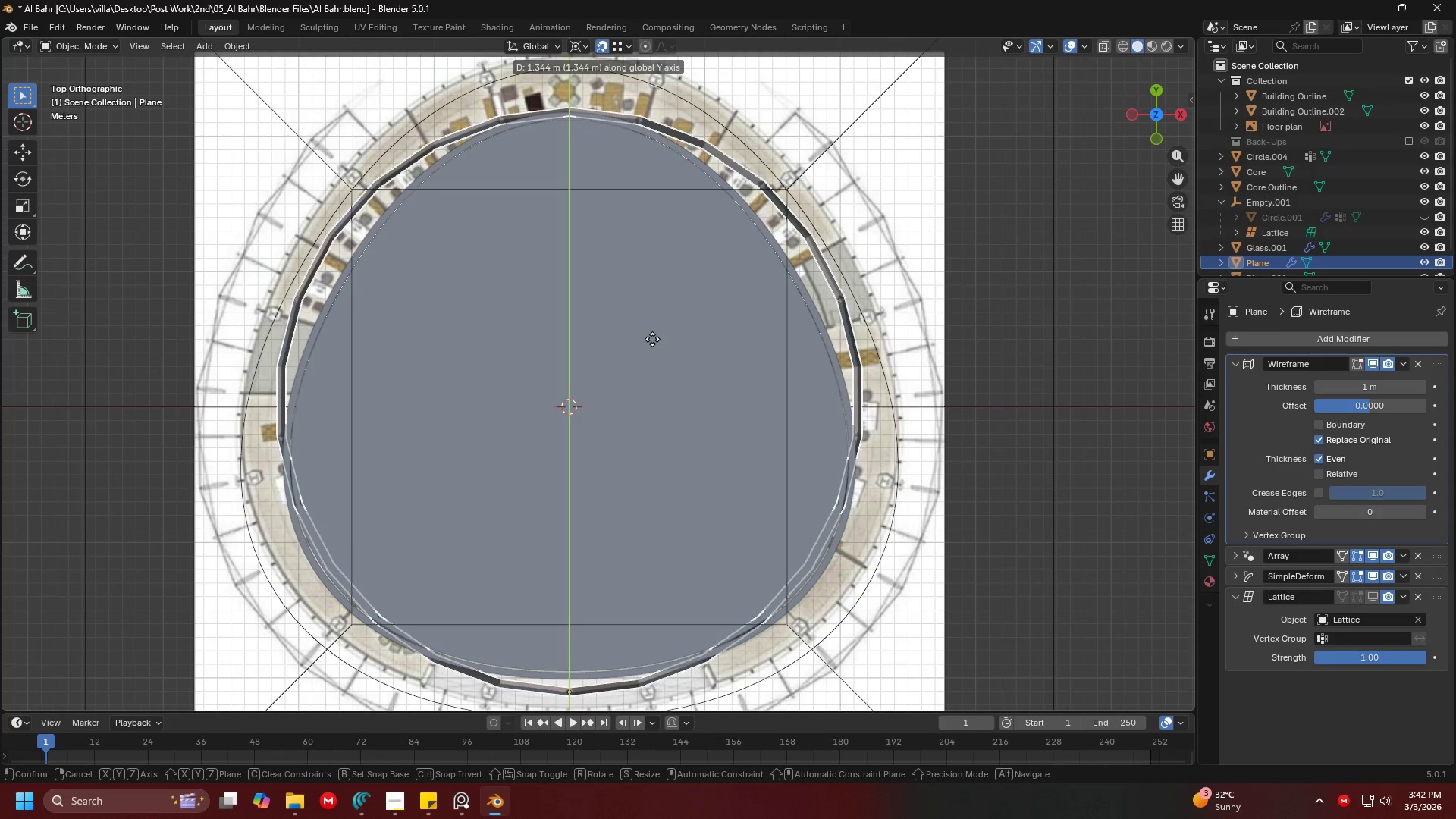 
left_click([652, 343])
 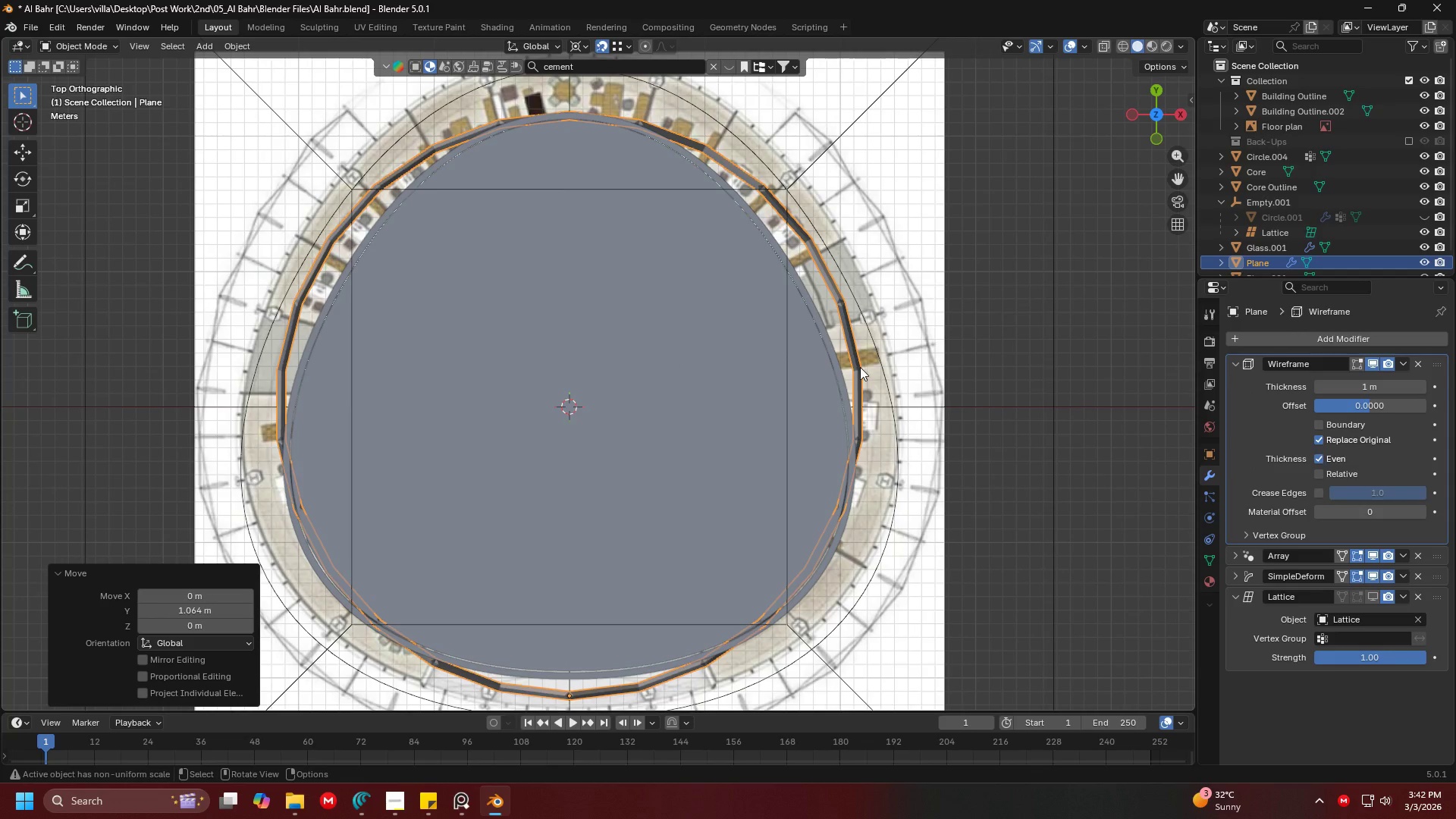 
key(S)
 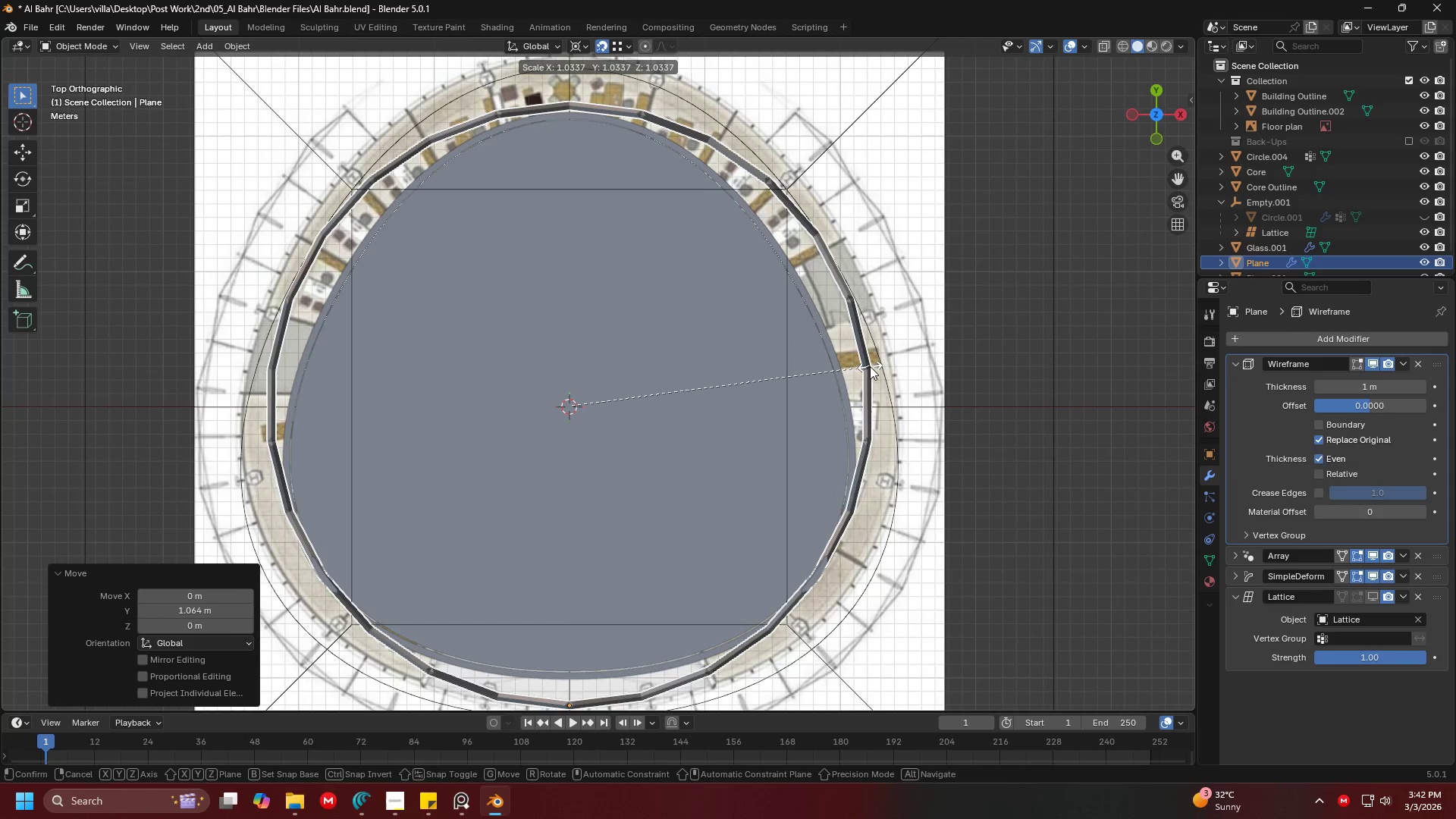 
key(Shift+ShiftLeft)
 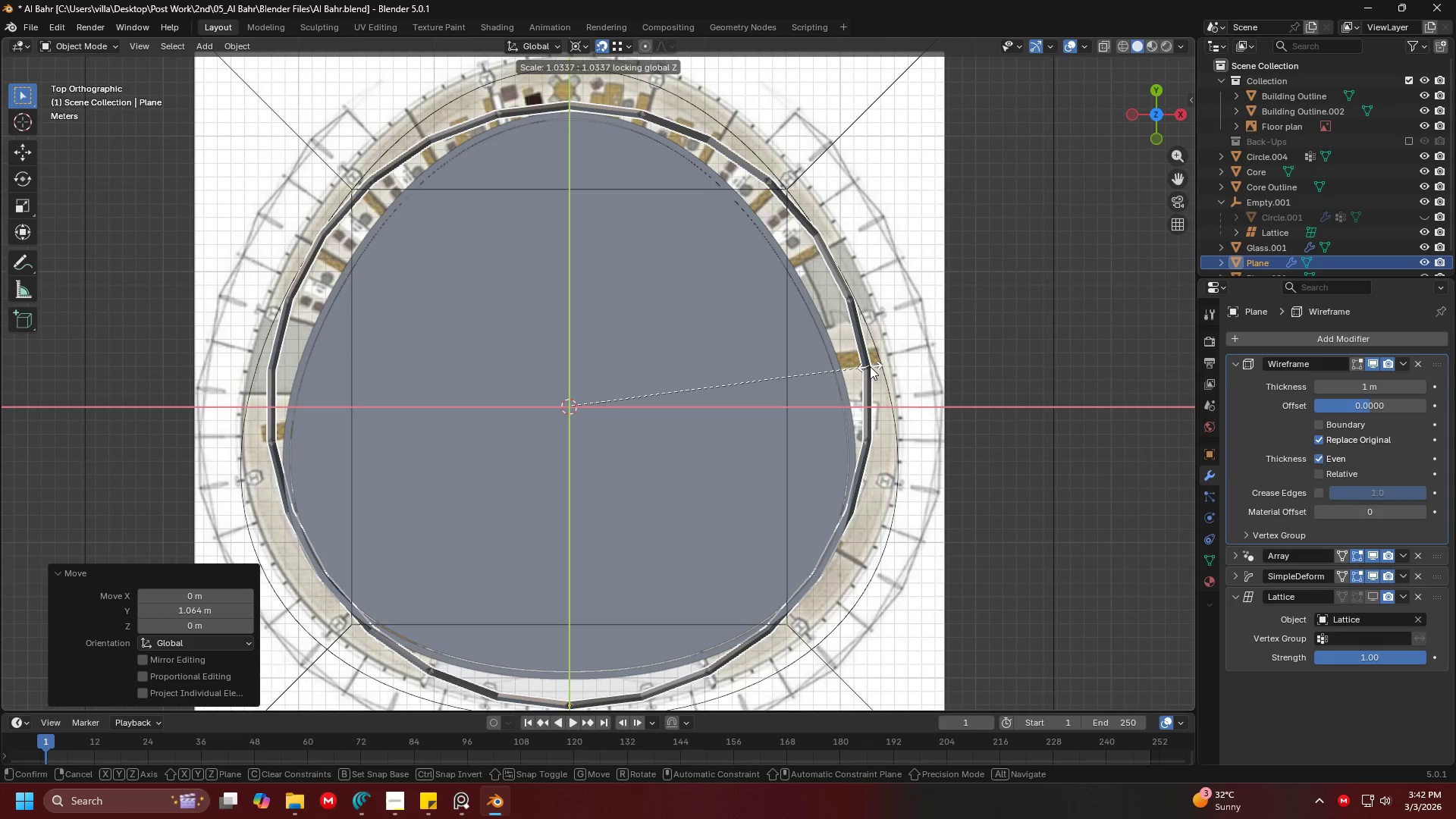 
key(Shift+Z)
 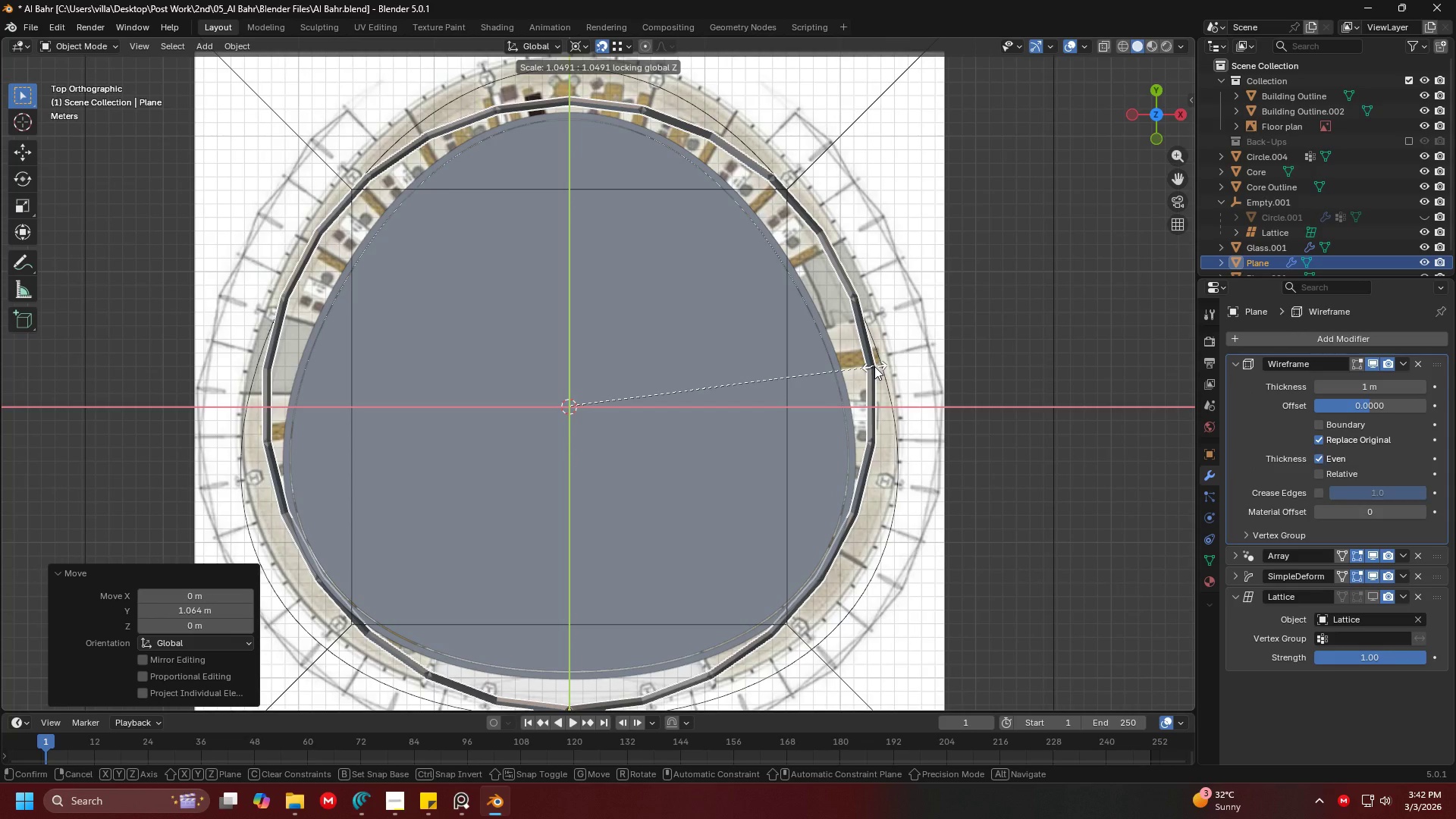 
left_click([873, 366])
 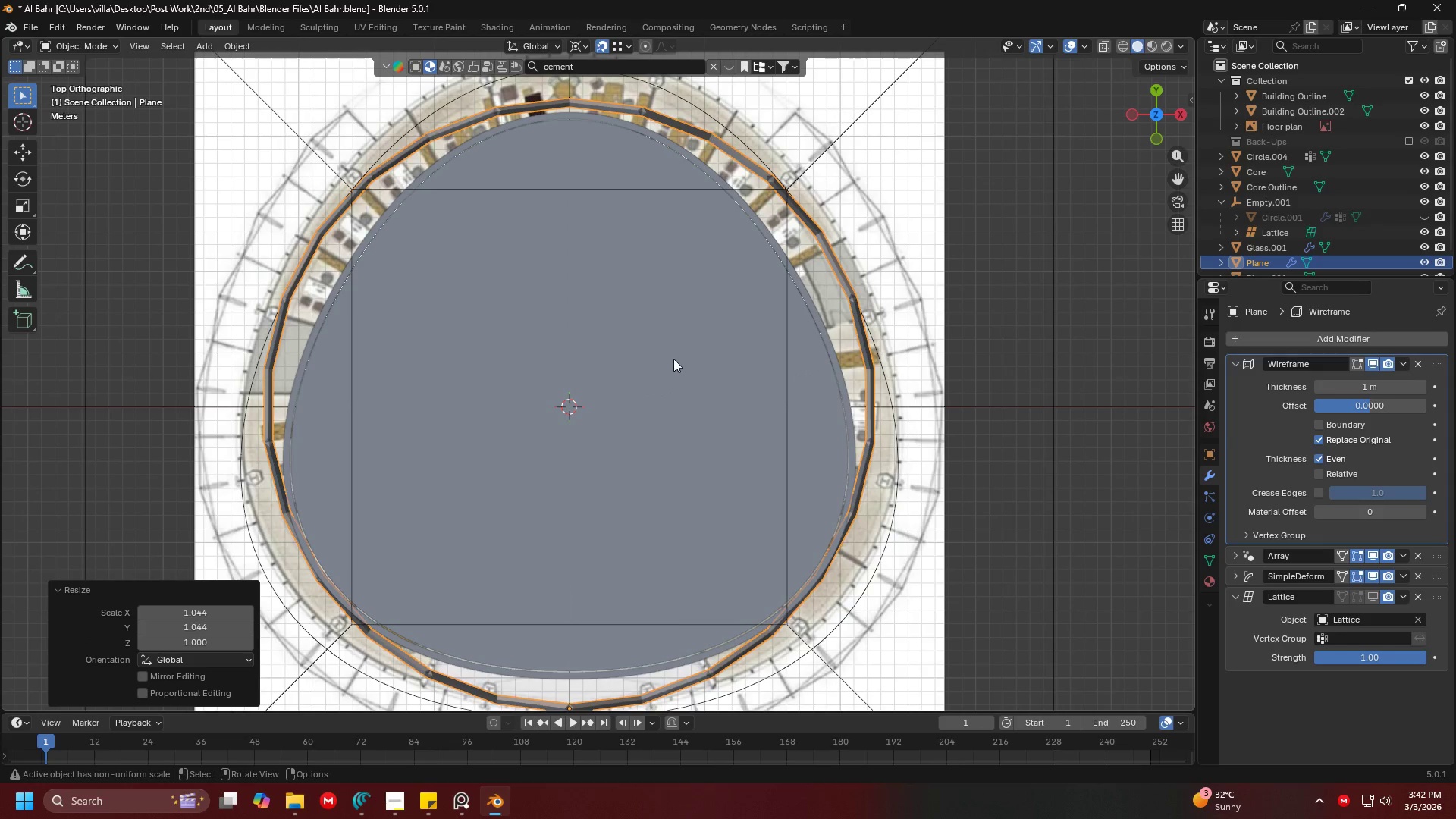 
key(G)
 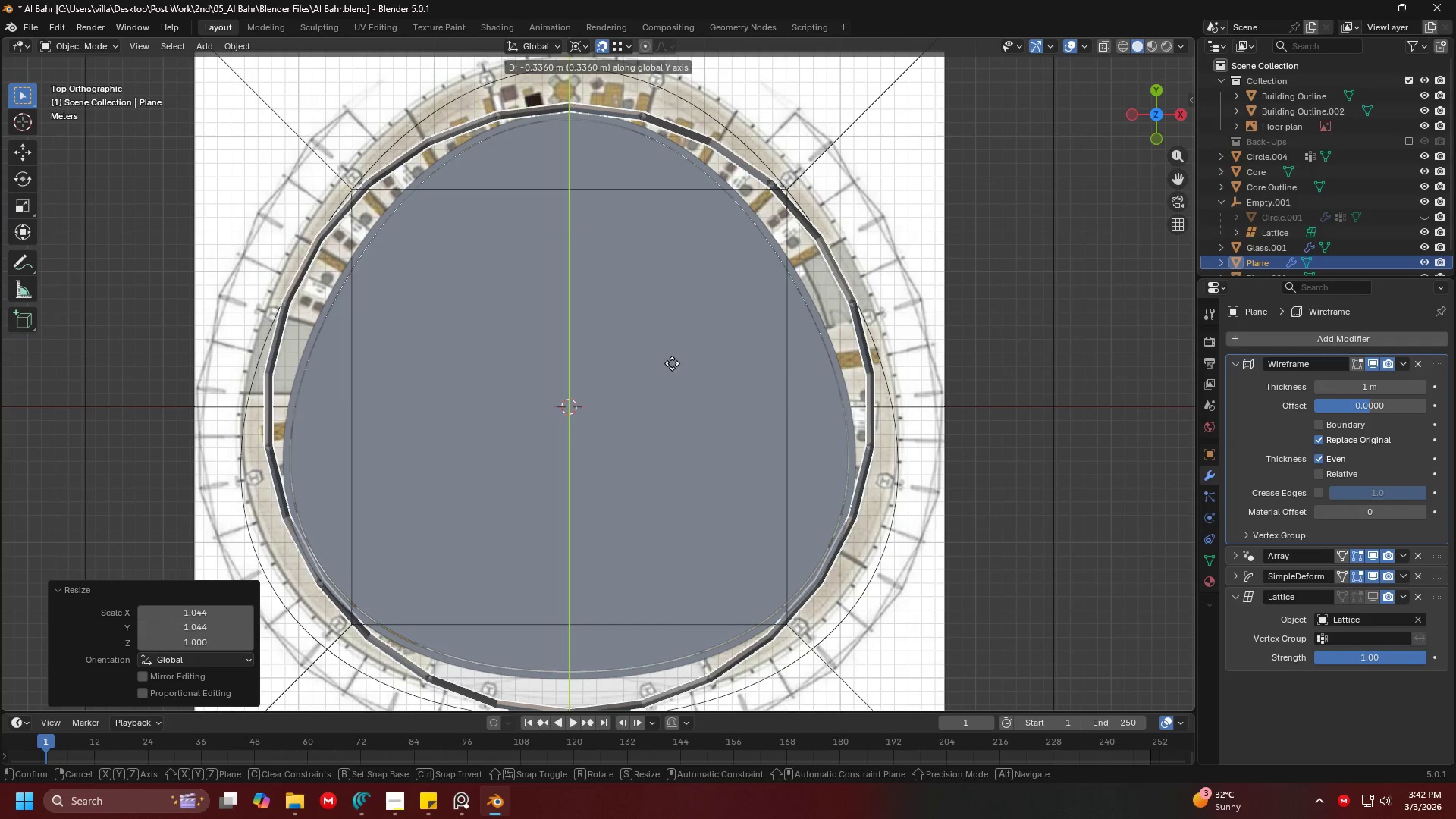 
left_click([672, 363])
 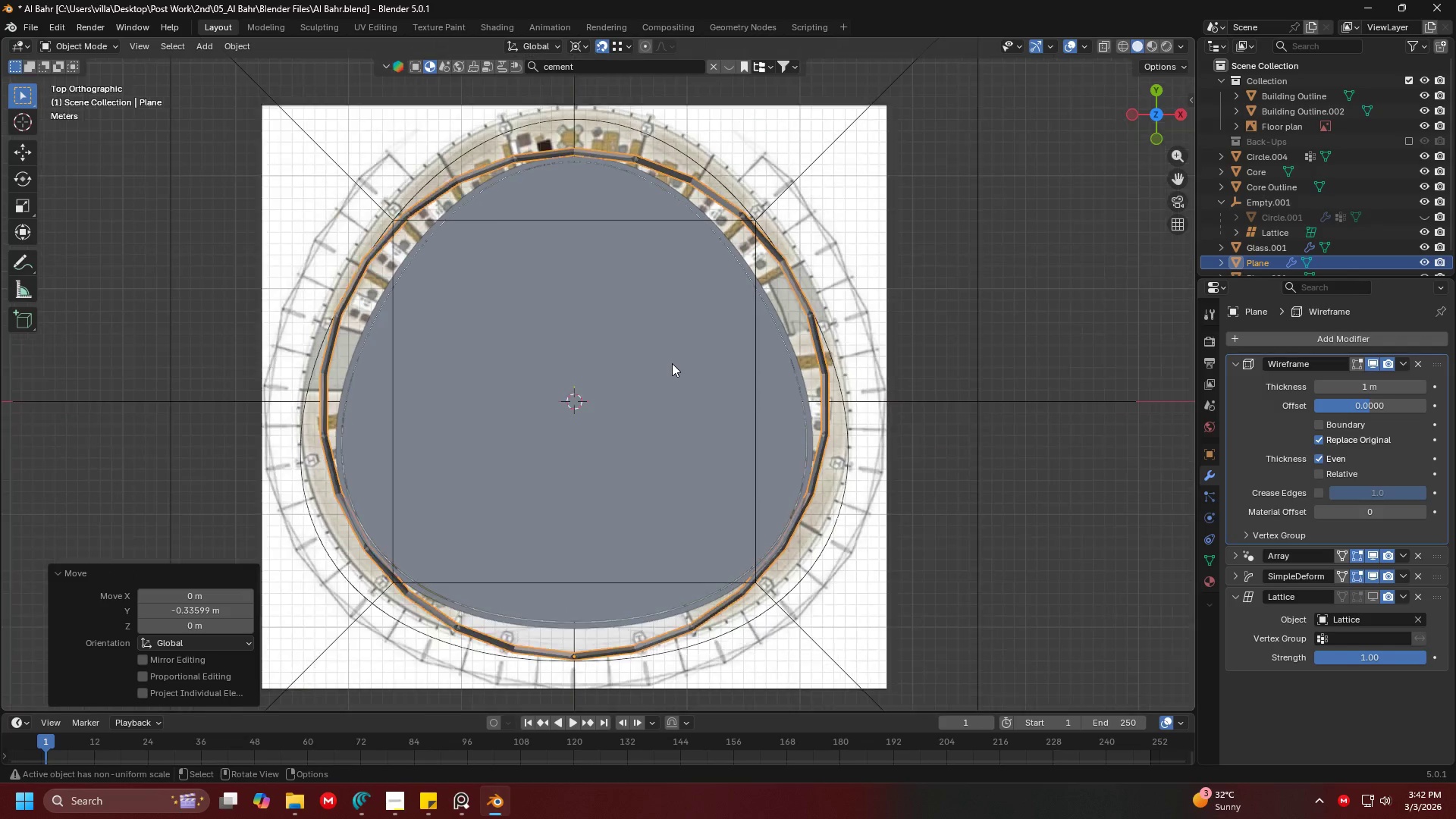 
scroll: coordinate [835, 262], scroll_direction: down, amount: 8.0
 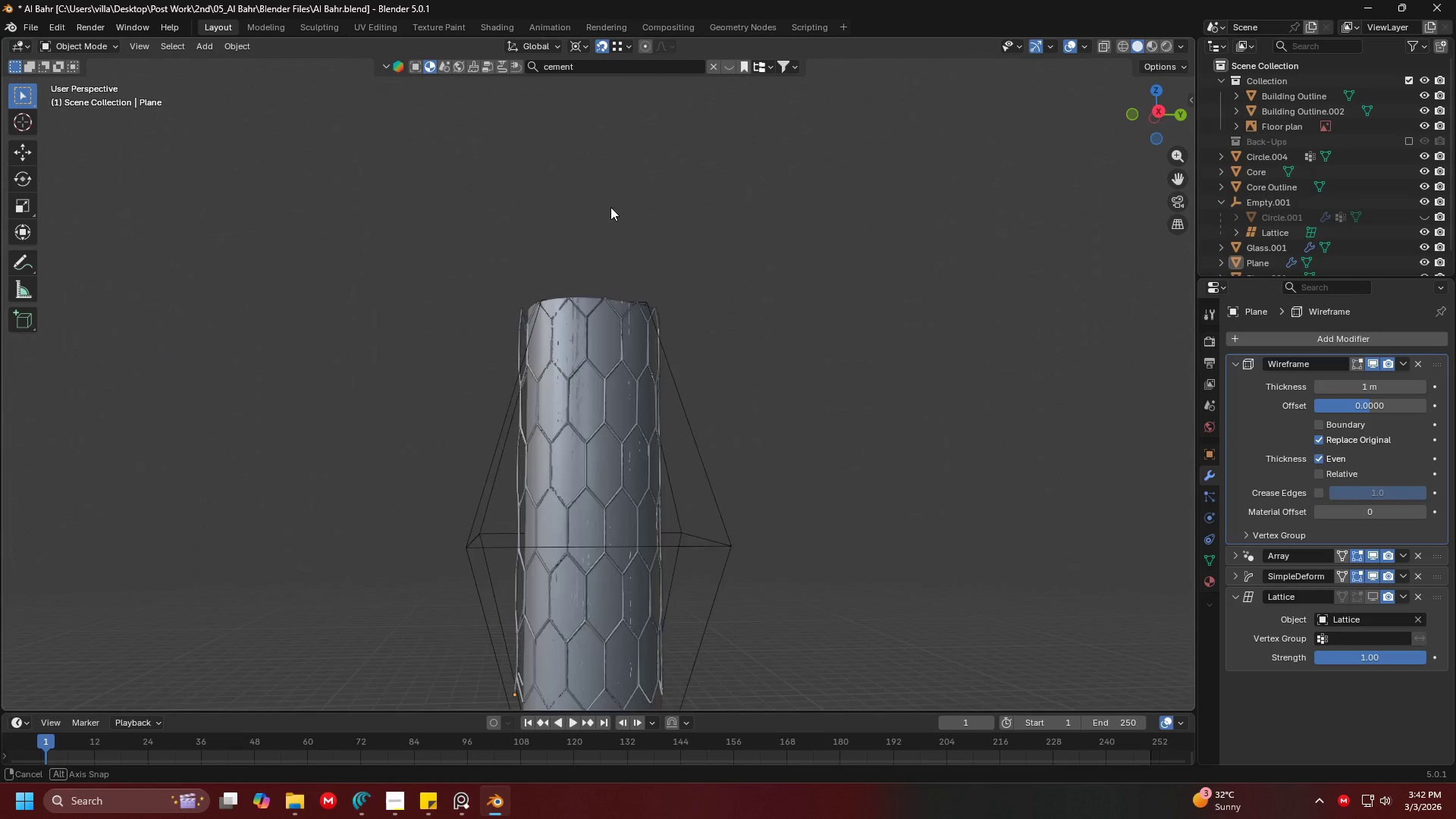 
scroll: coordinate [661, 224], scroll_direction: up, amount: 4.0
 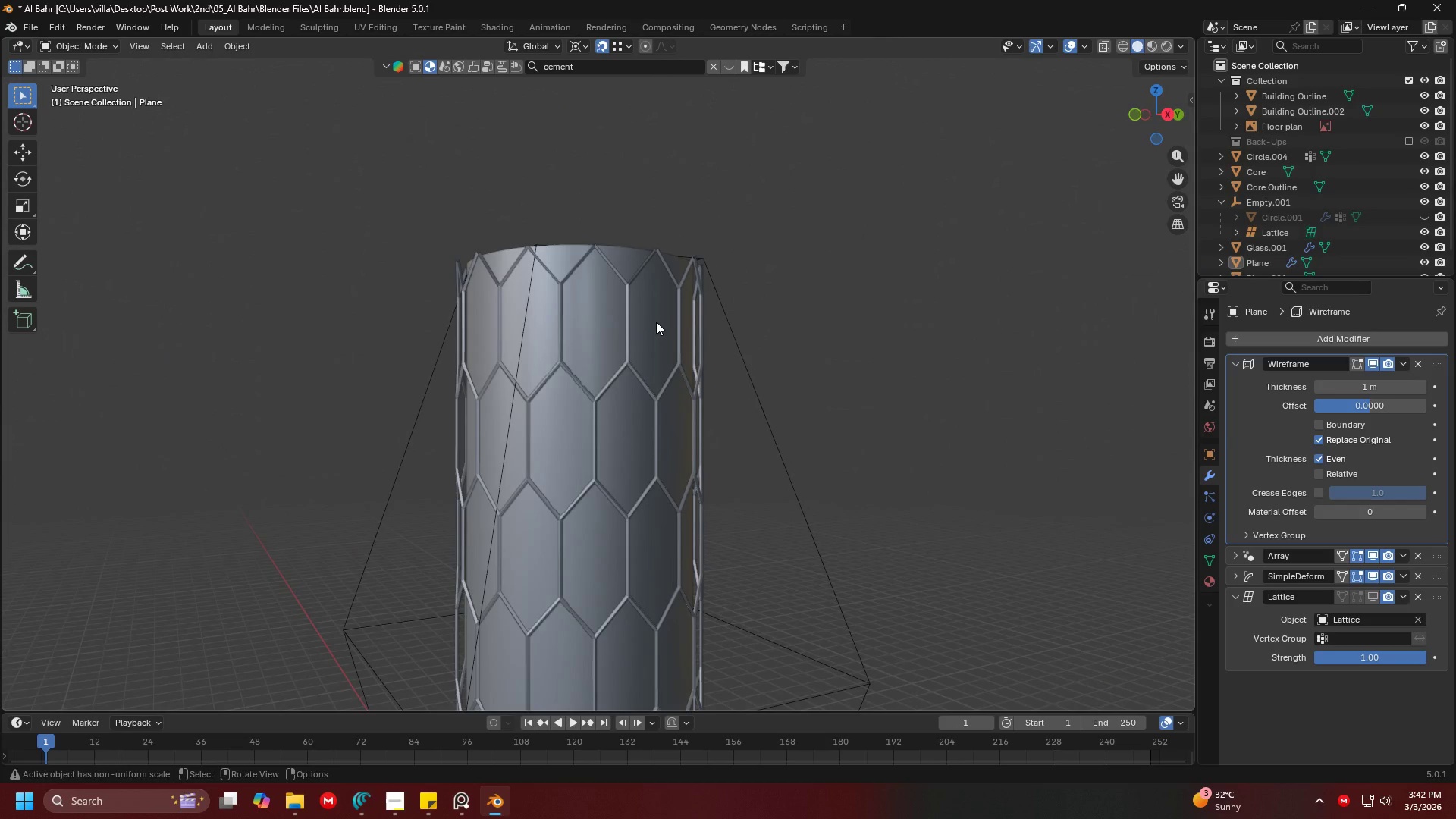 
key(Shift+ShiftLeft)
 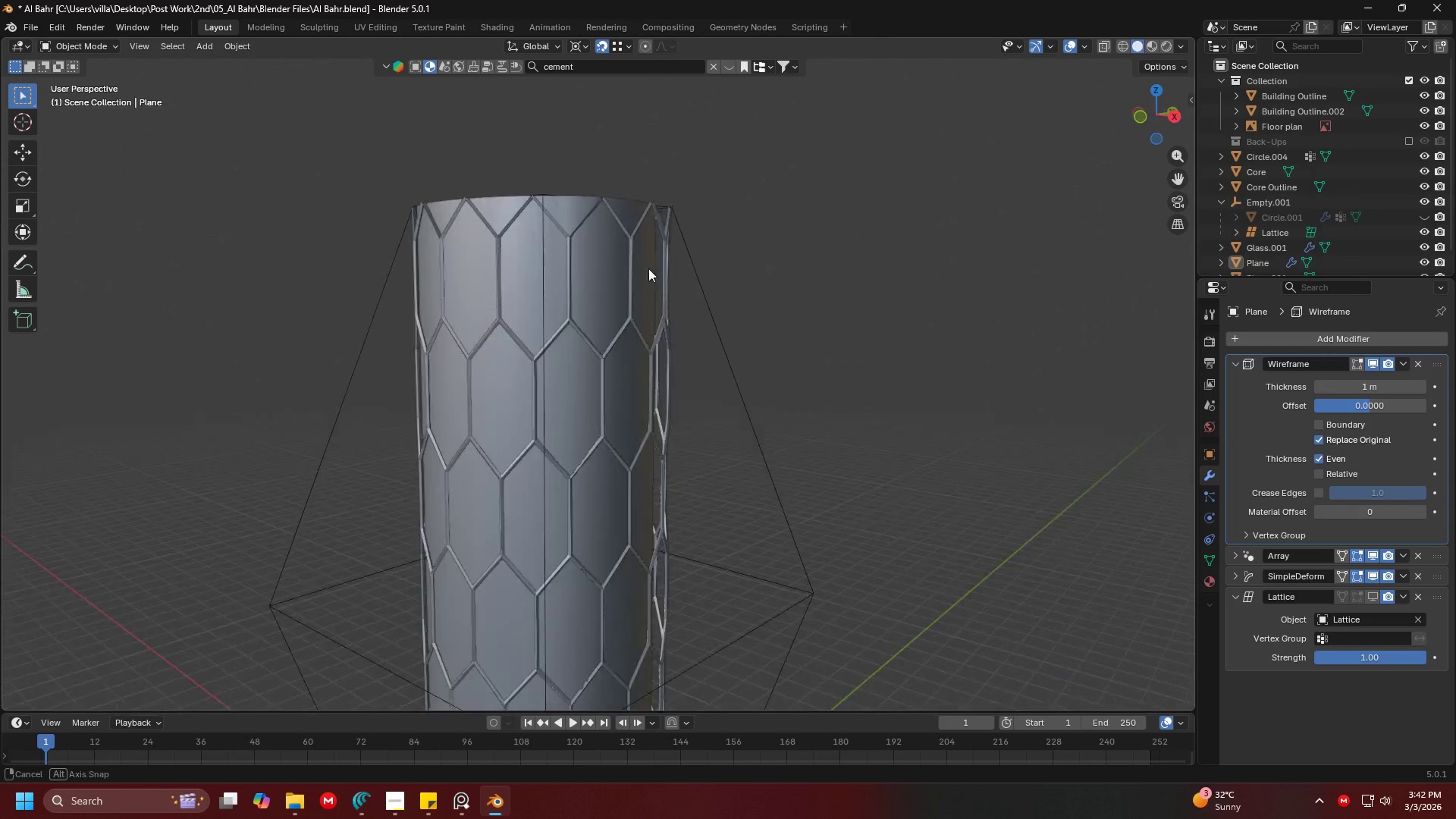 
key(Shift+ShiftLeft)
 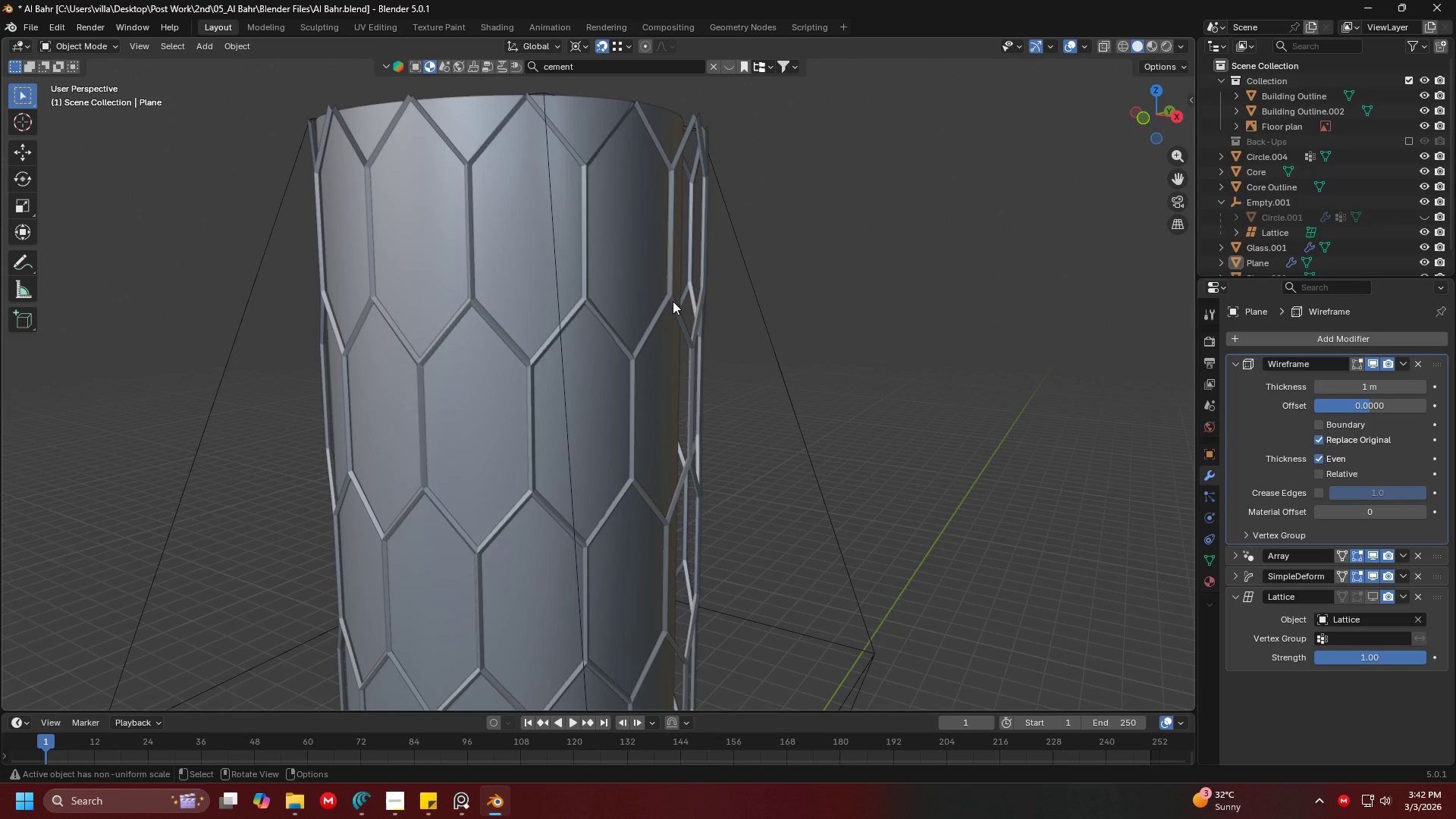 
scroll: coordinate [664, 273], scroll_direction: up, amount: 3.0
 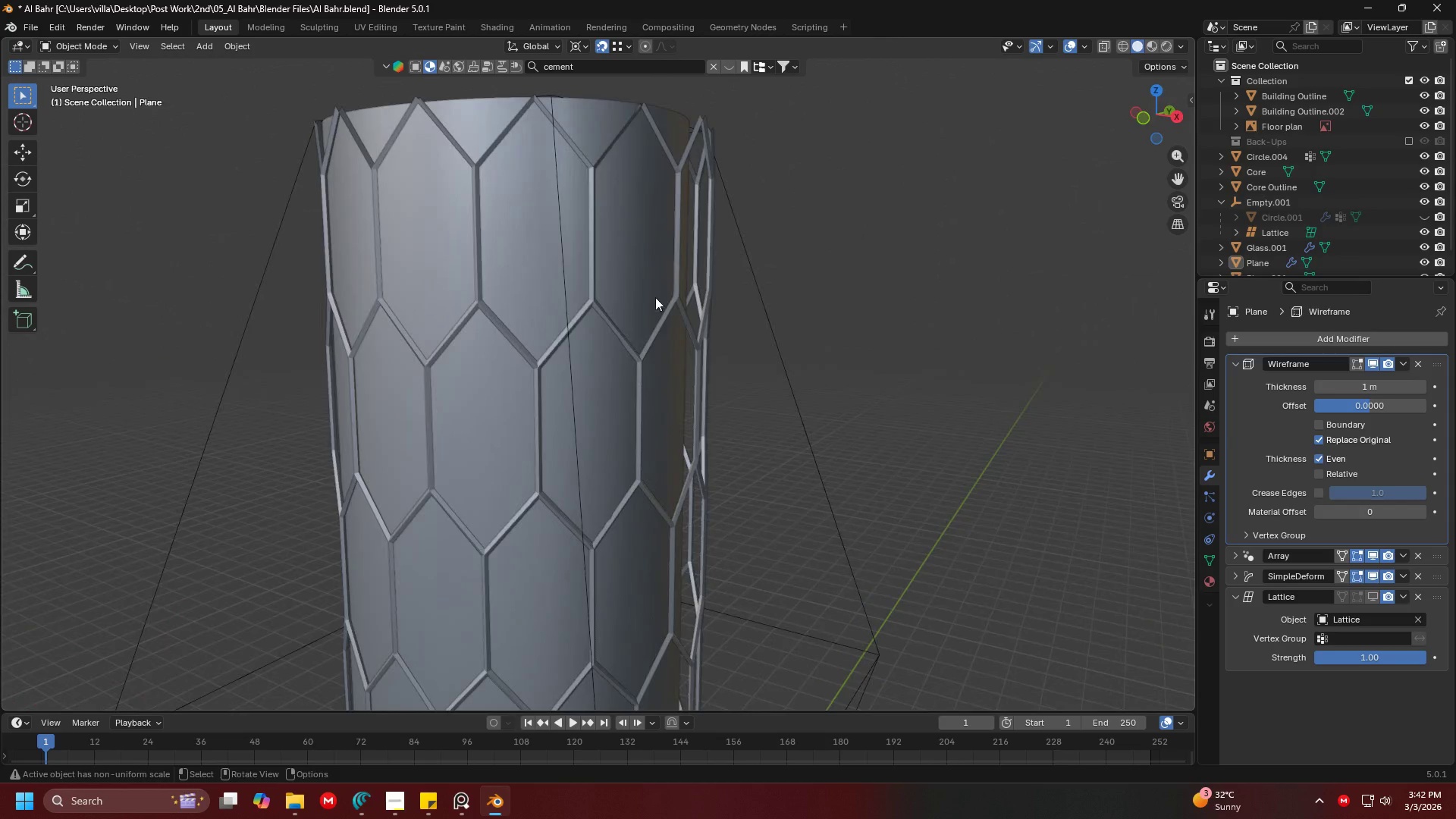 
left_click([673, 301])
 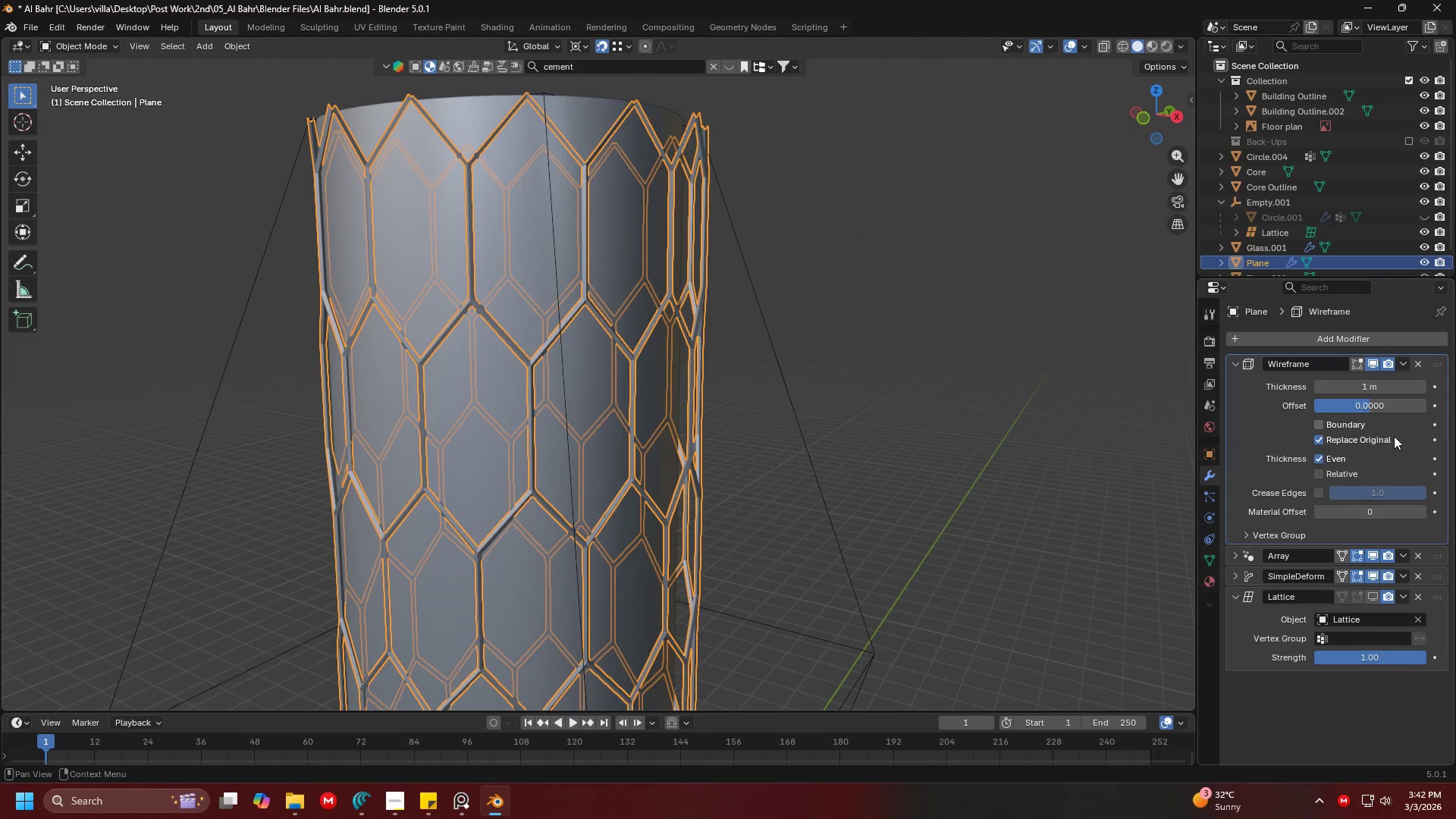 
left_click([1367, 598])
 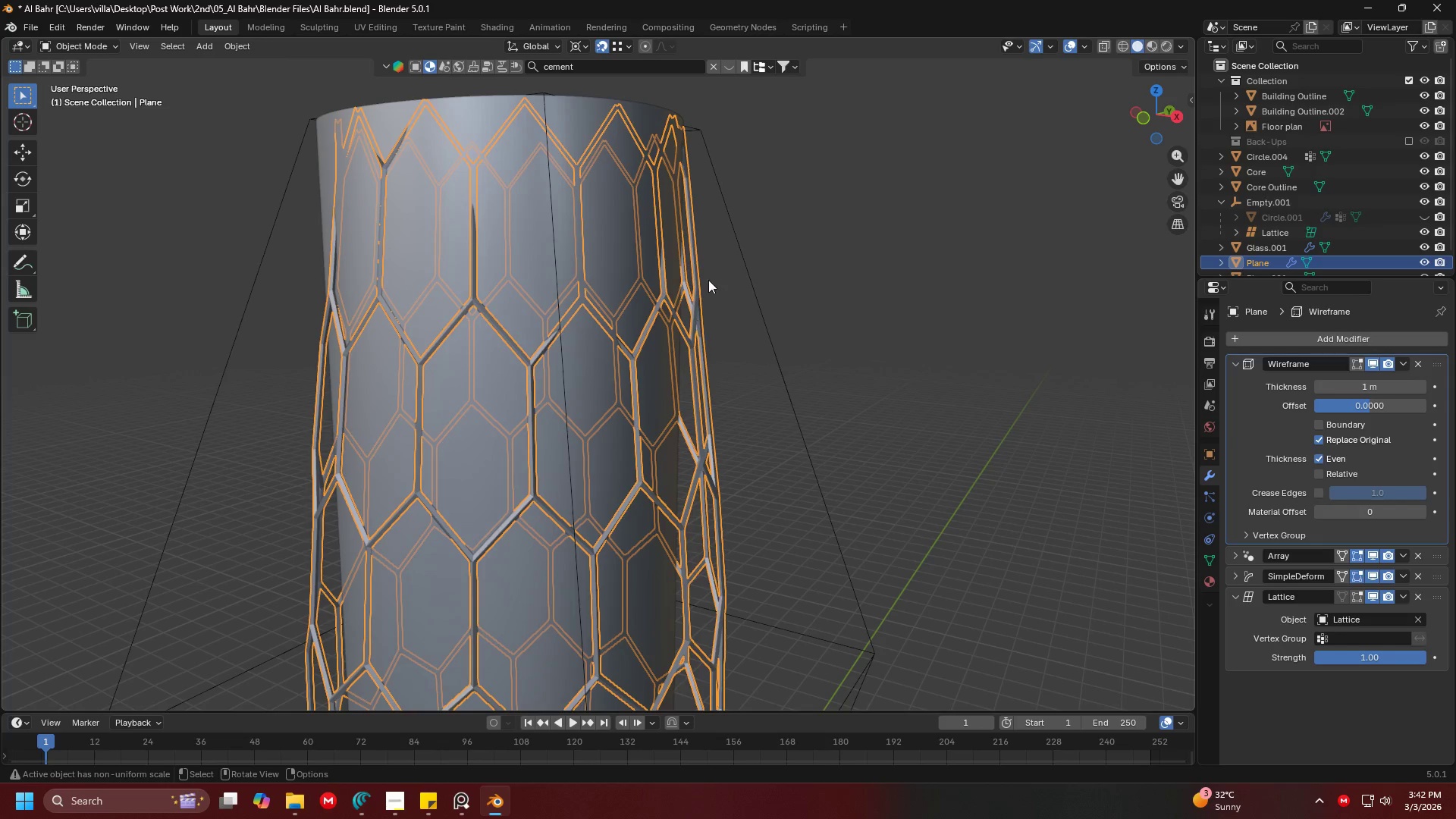 
left_click([637, 231])
 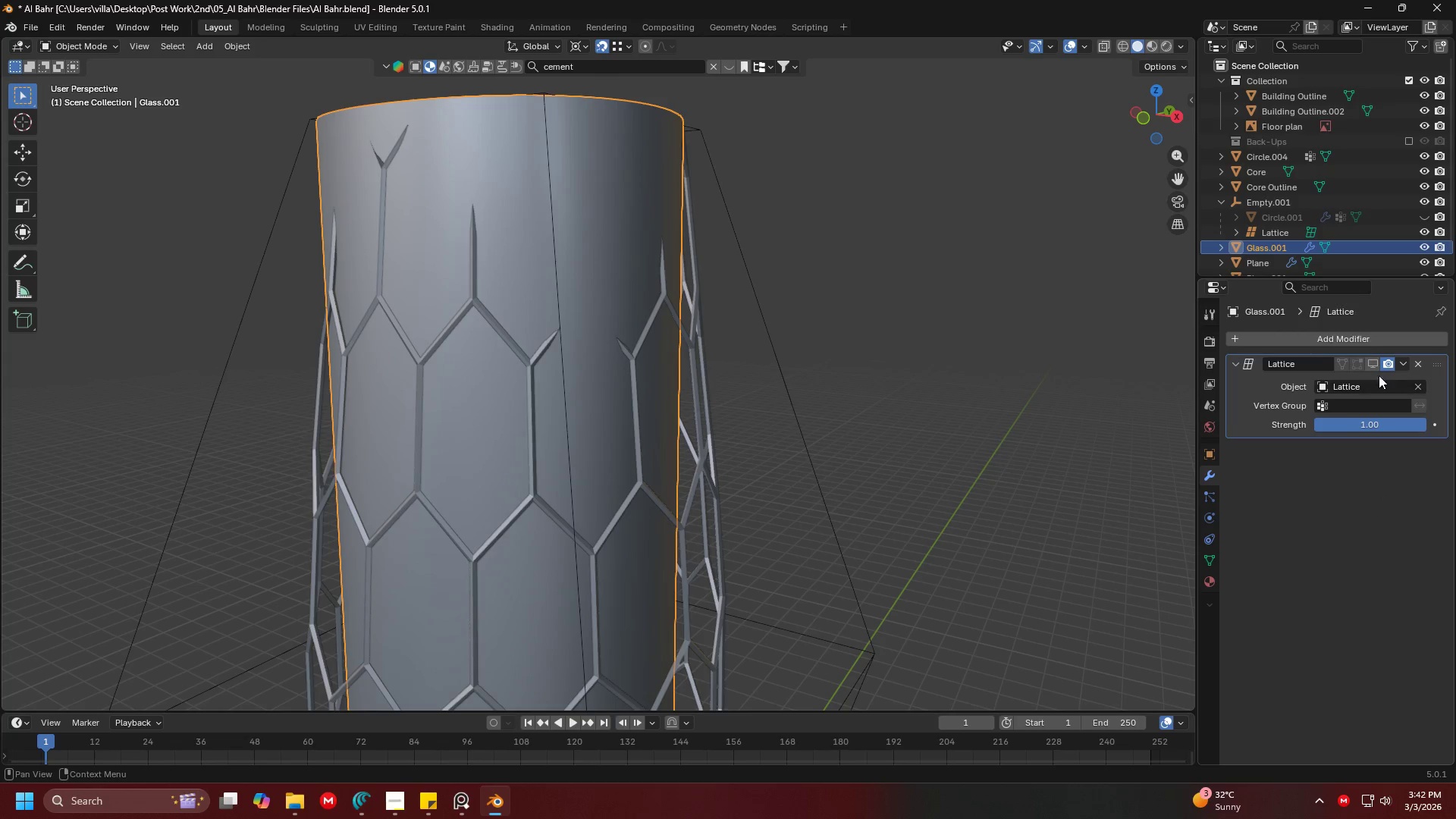 
left_click([1370, 364])
 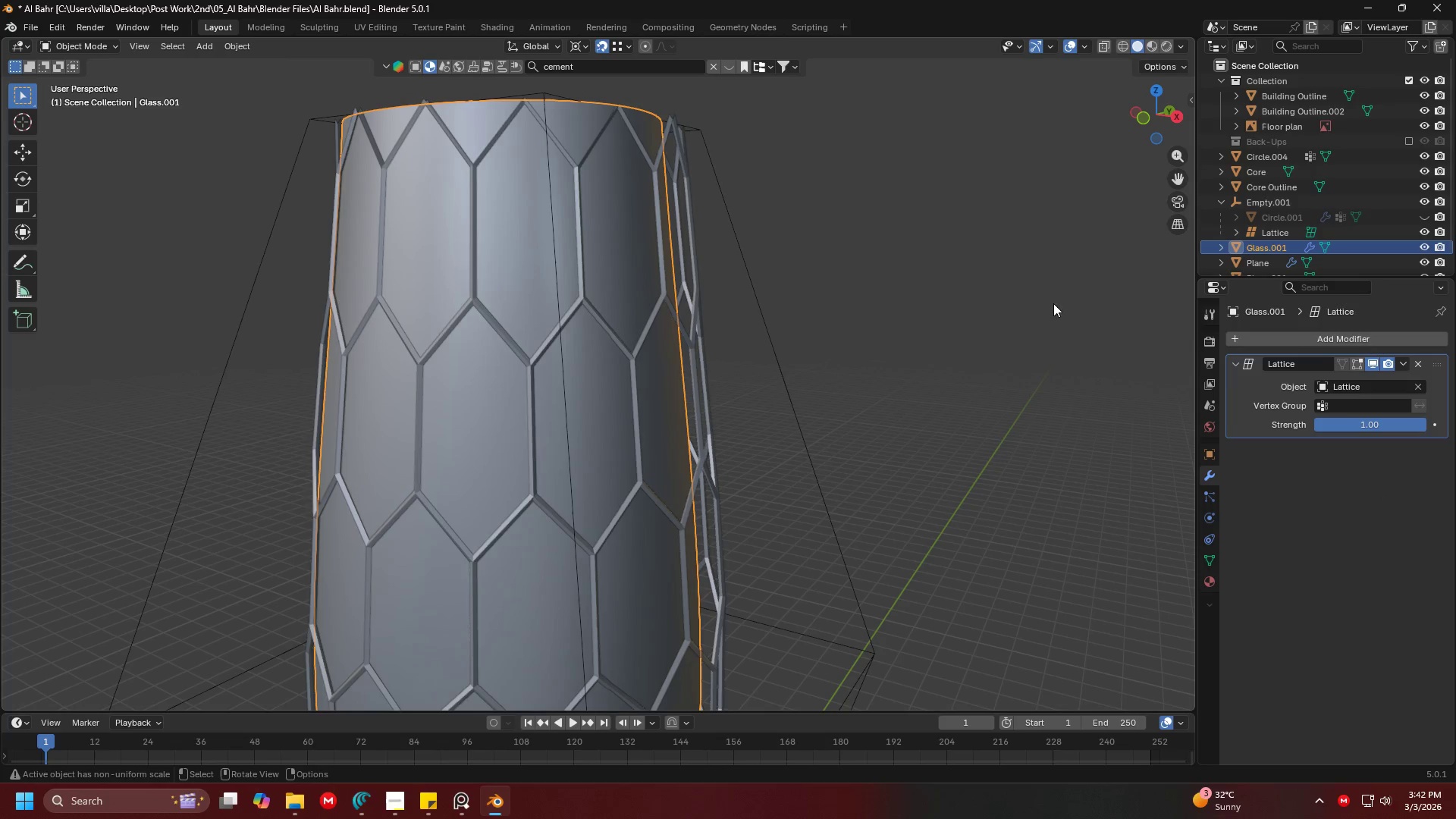 
left_click([909, 262])
 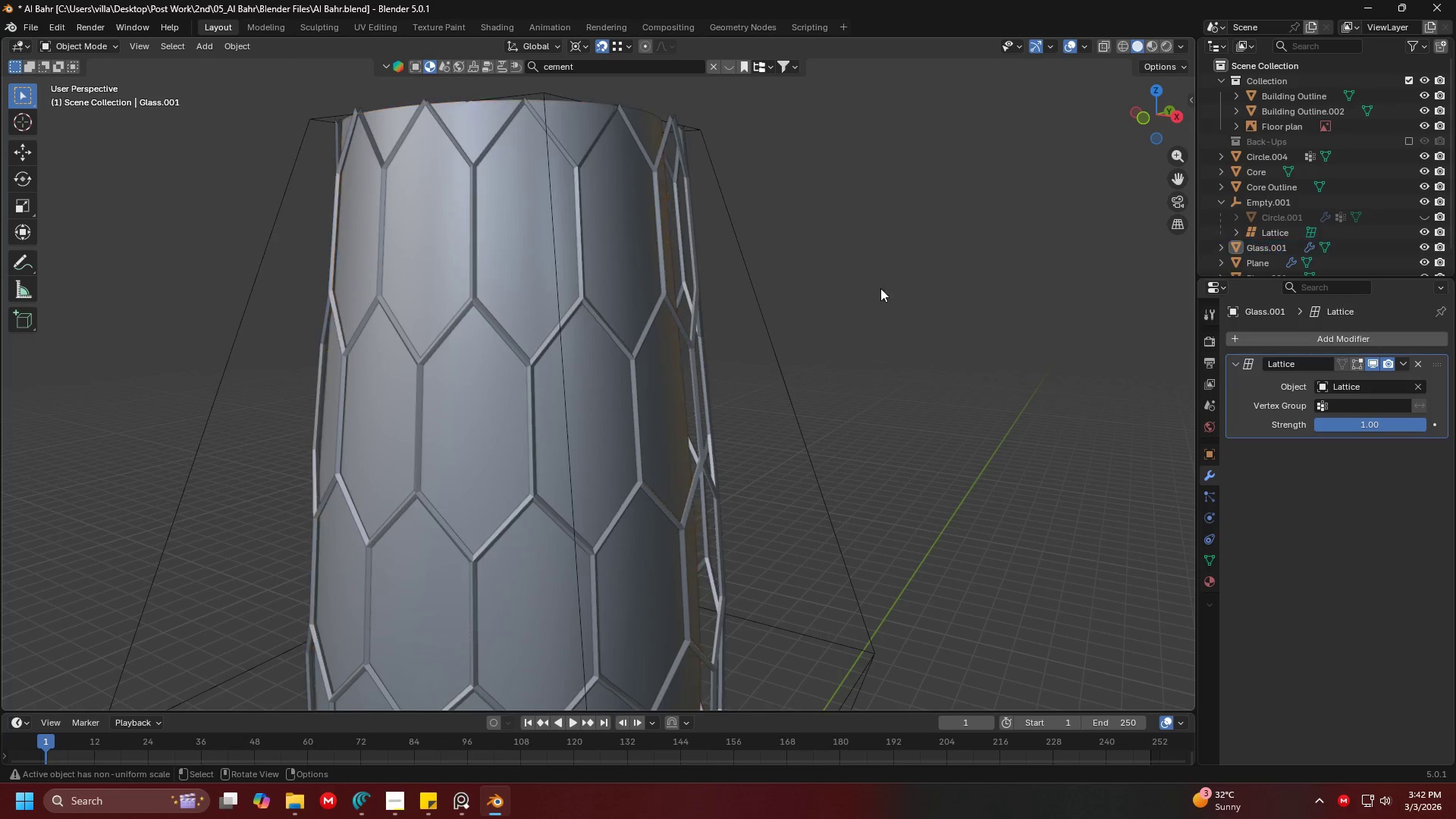 
scroll: coordinate [829, 318], scroll_direction: down, amount: 3.0
 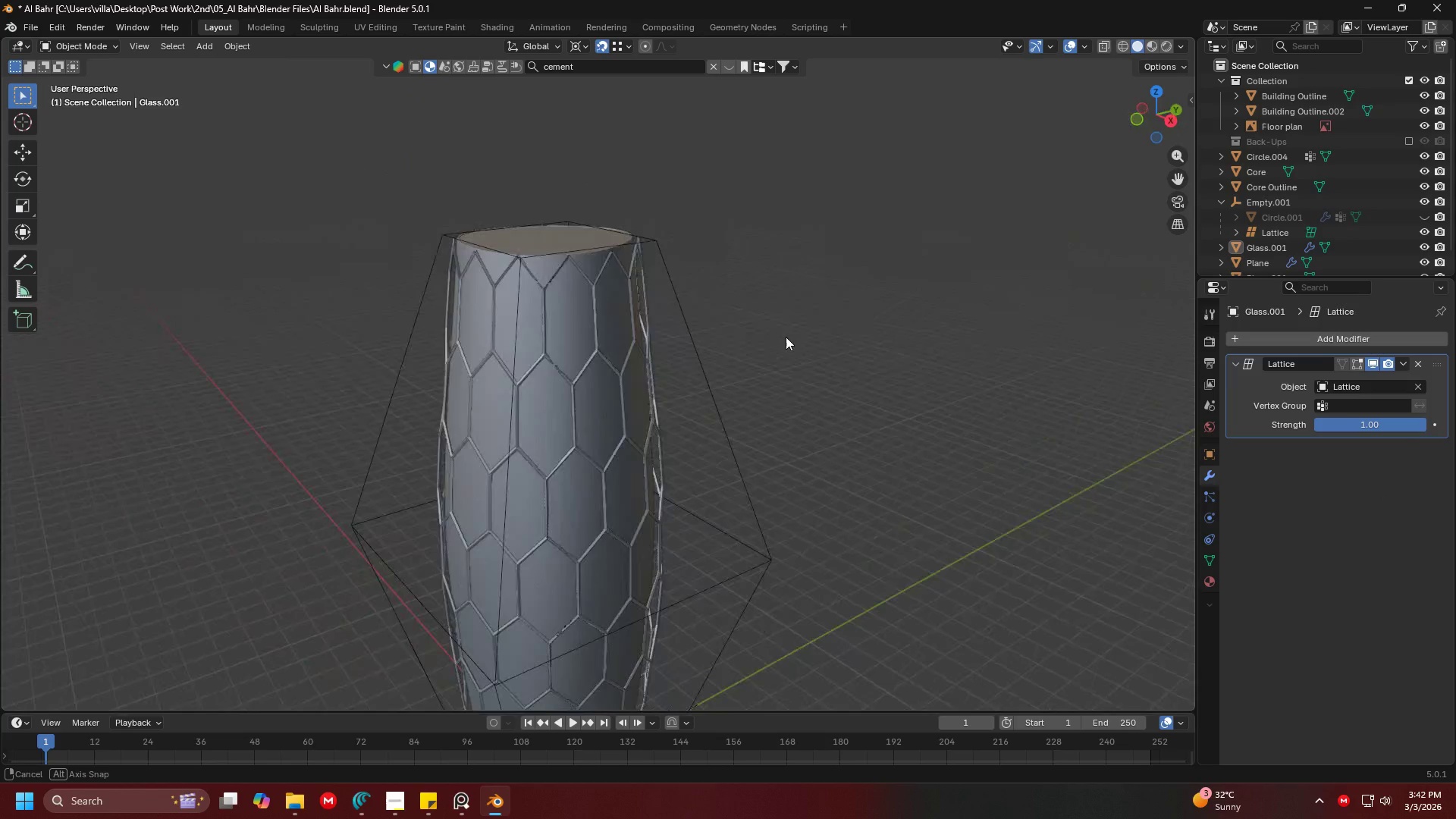 
left_click([774, 337])
 